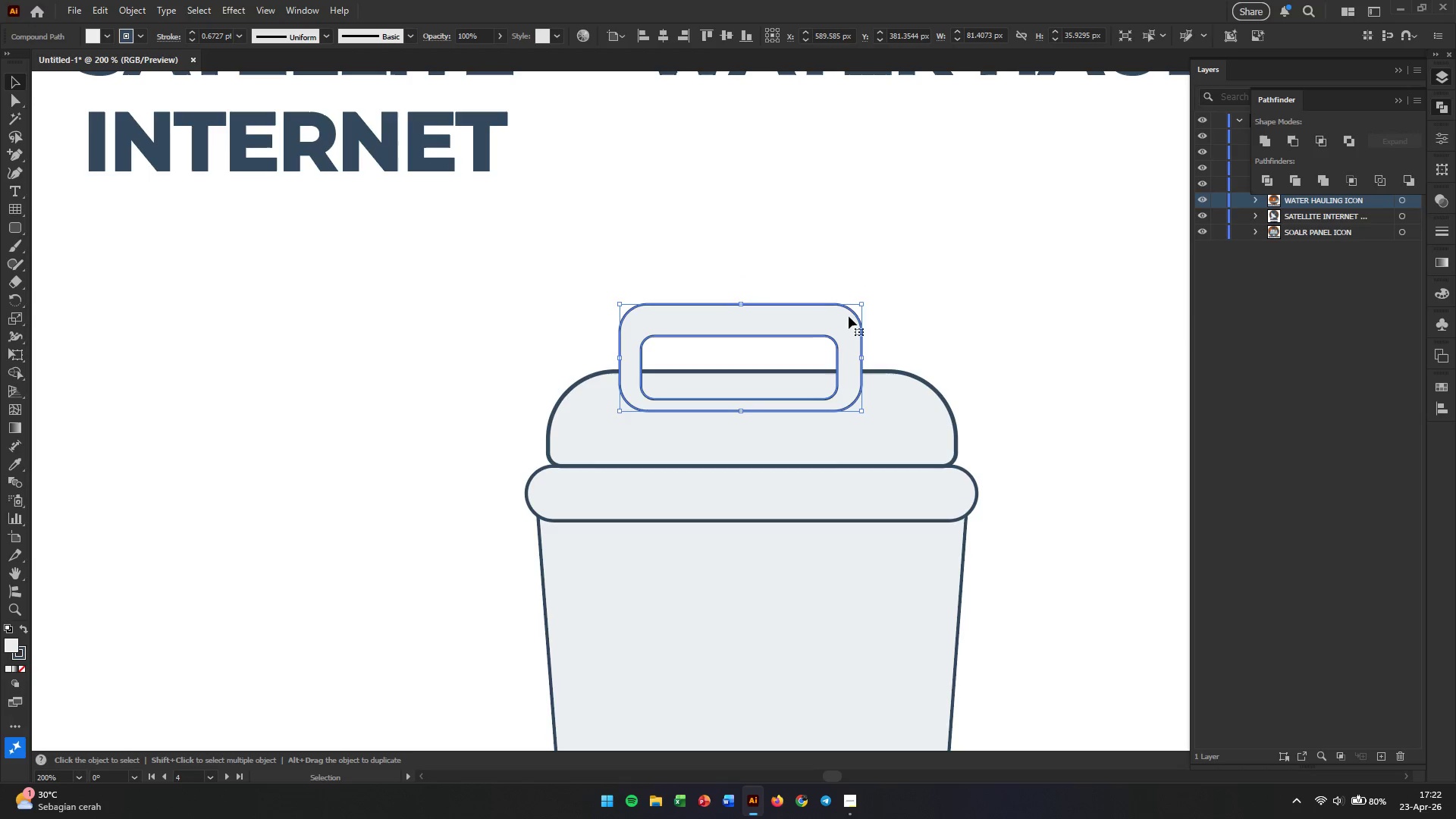 
left_click_drag(start_coordinate=[839, 325], to_coordinate=[848, 333])
 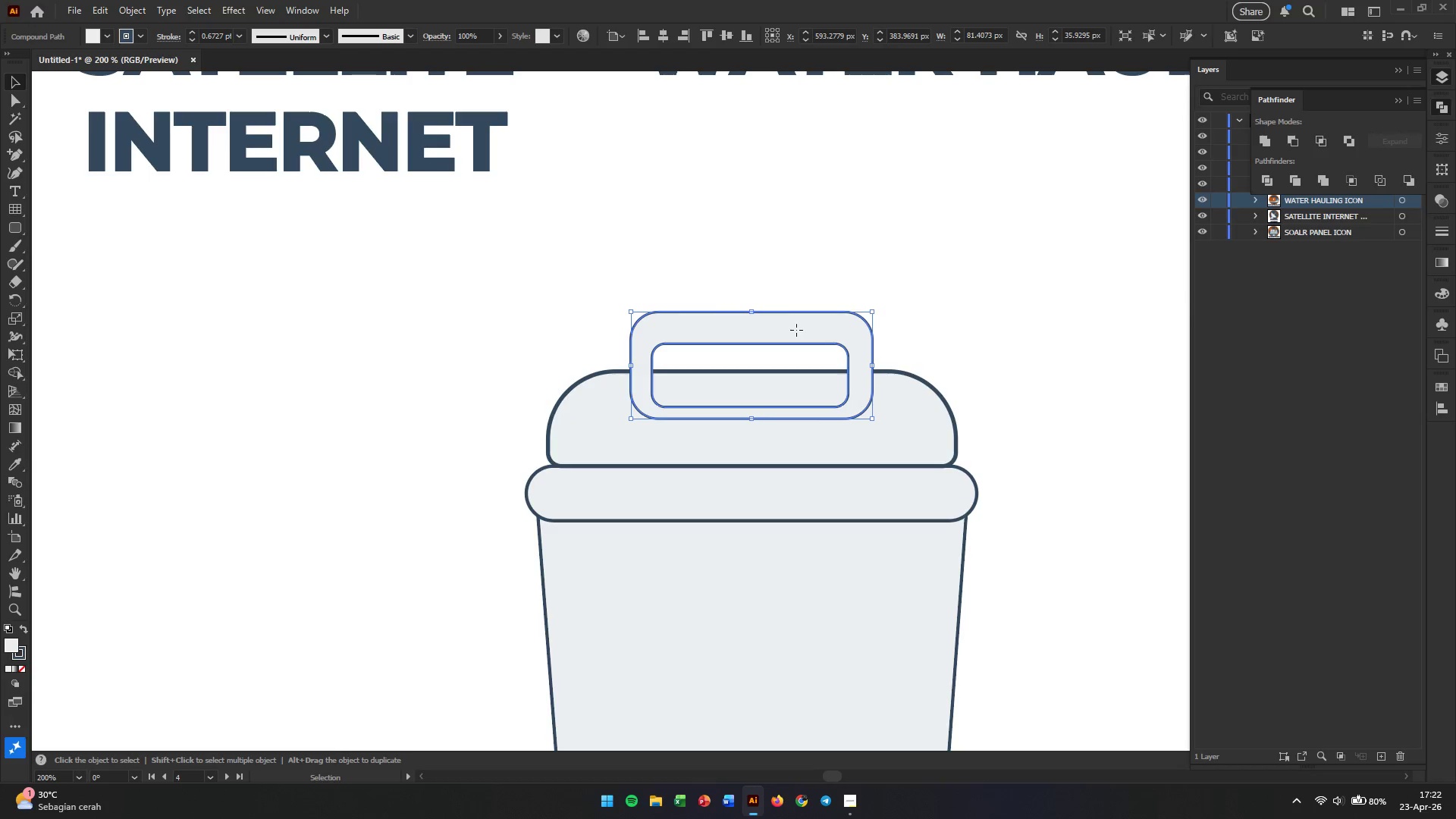 
left_click([948, 326])
 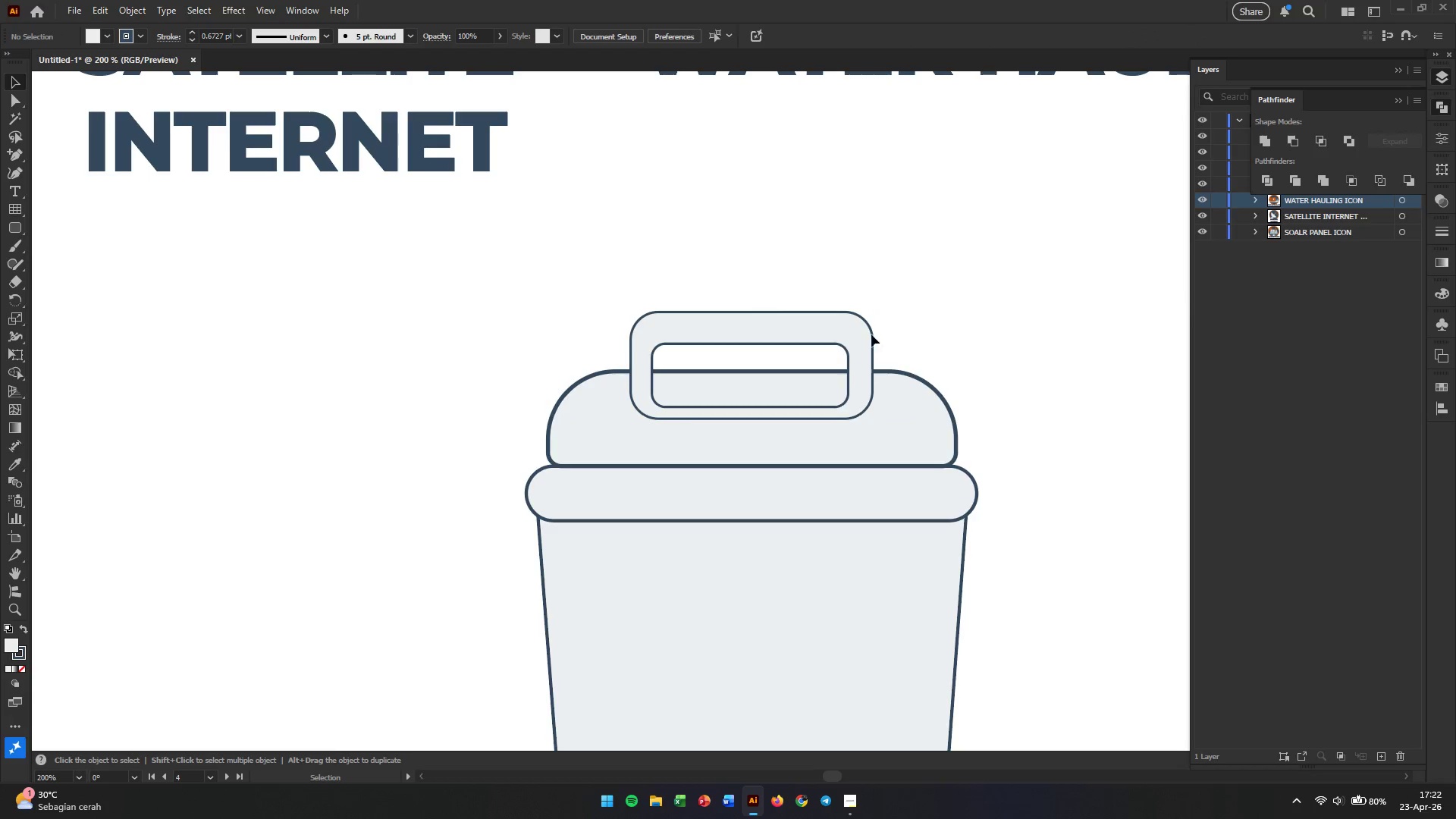 
left_click([836, 335])
 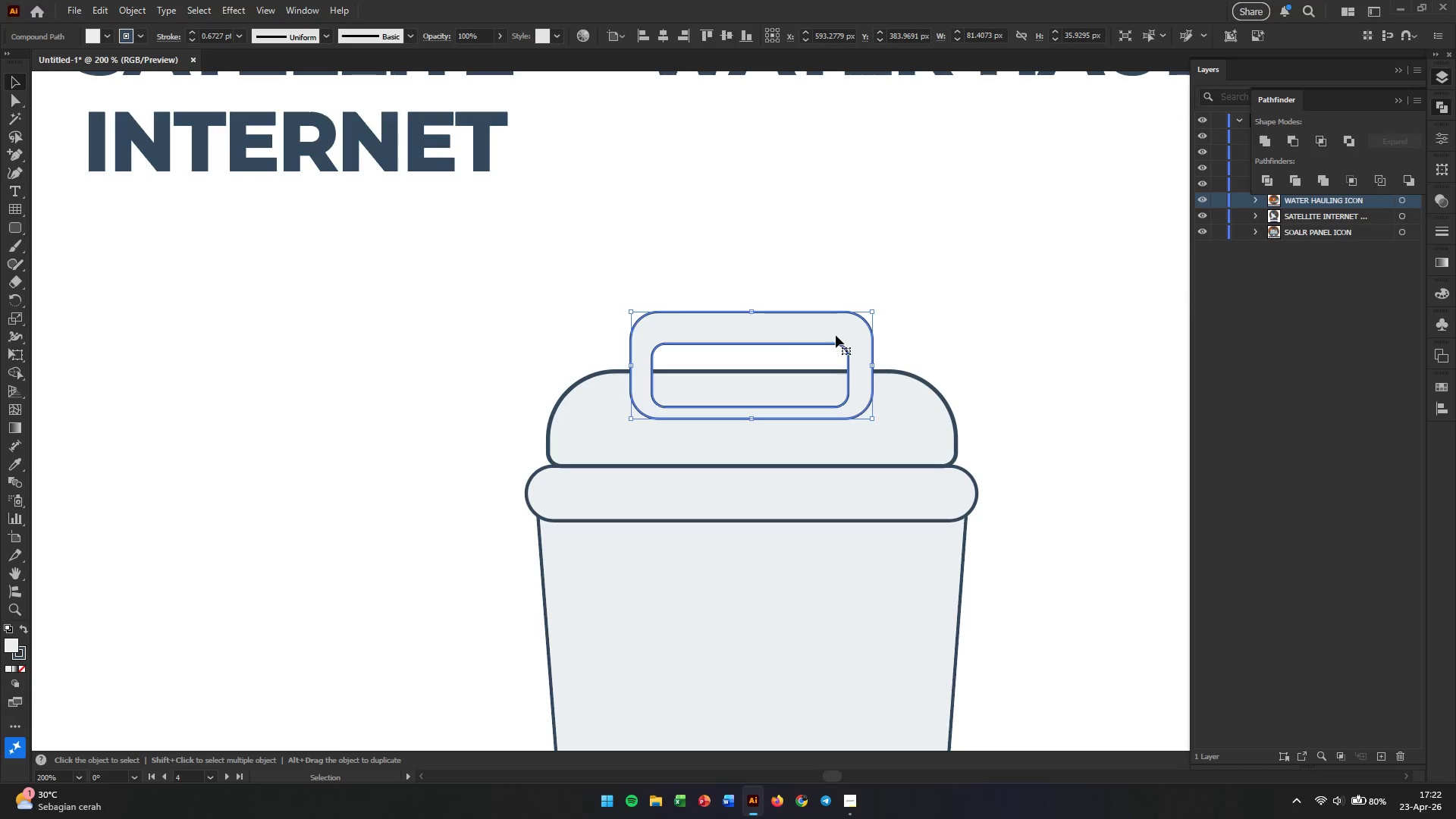 
hold_key(key=ShiftLeft, duration=0.64)
left_click([905, 384])
 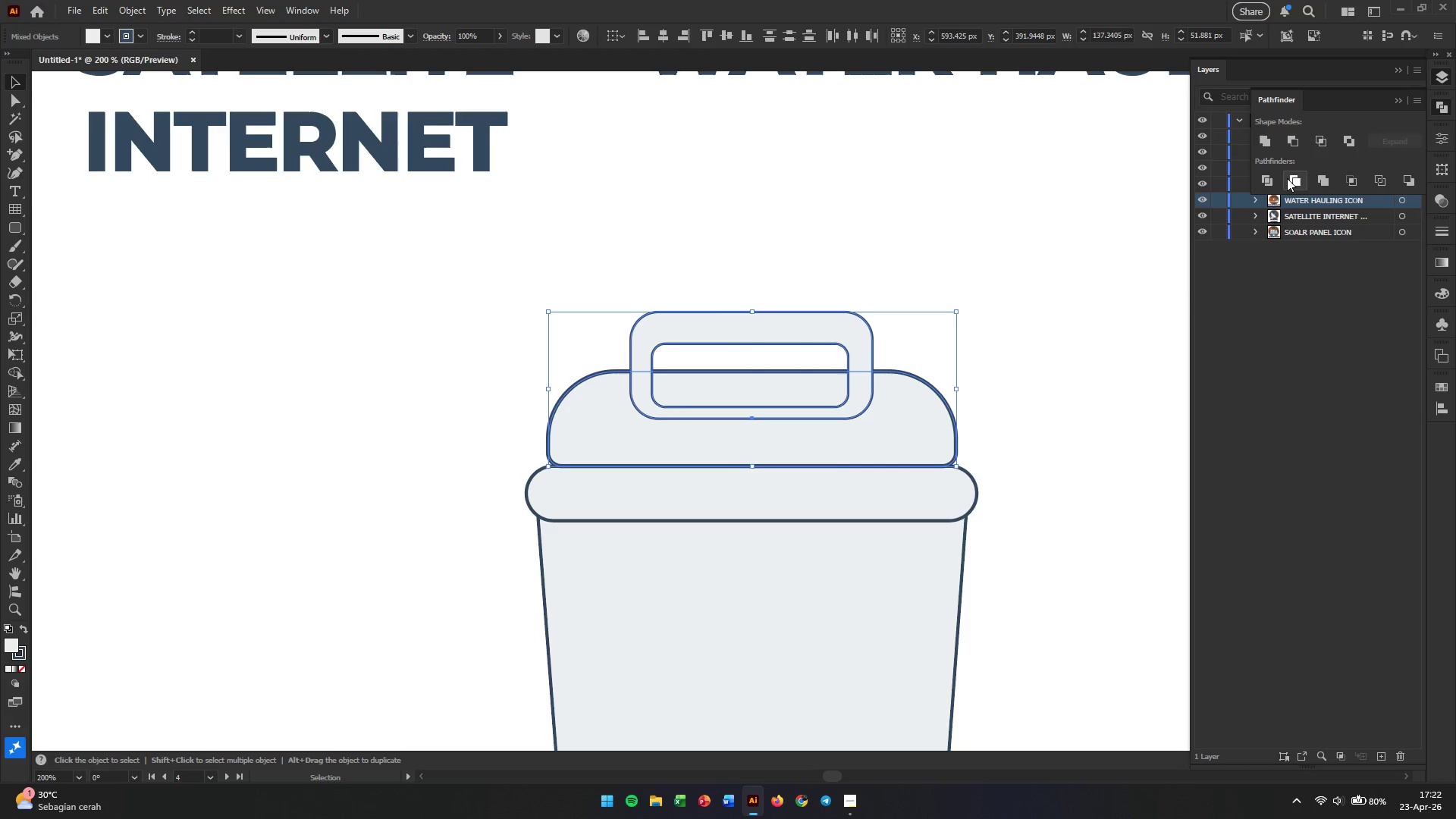 
double_click([1061, 283])
 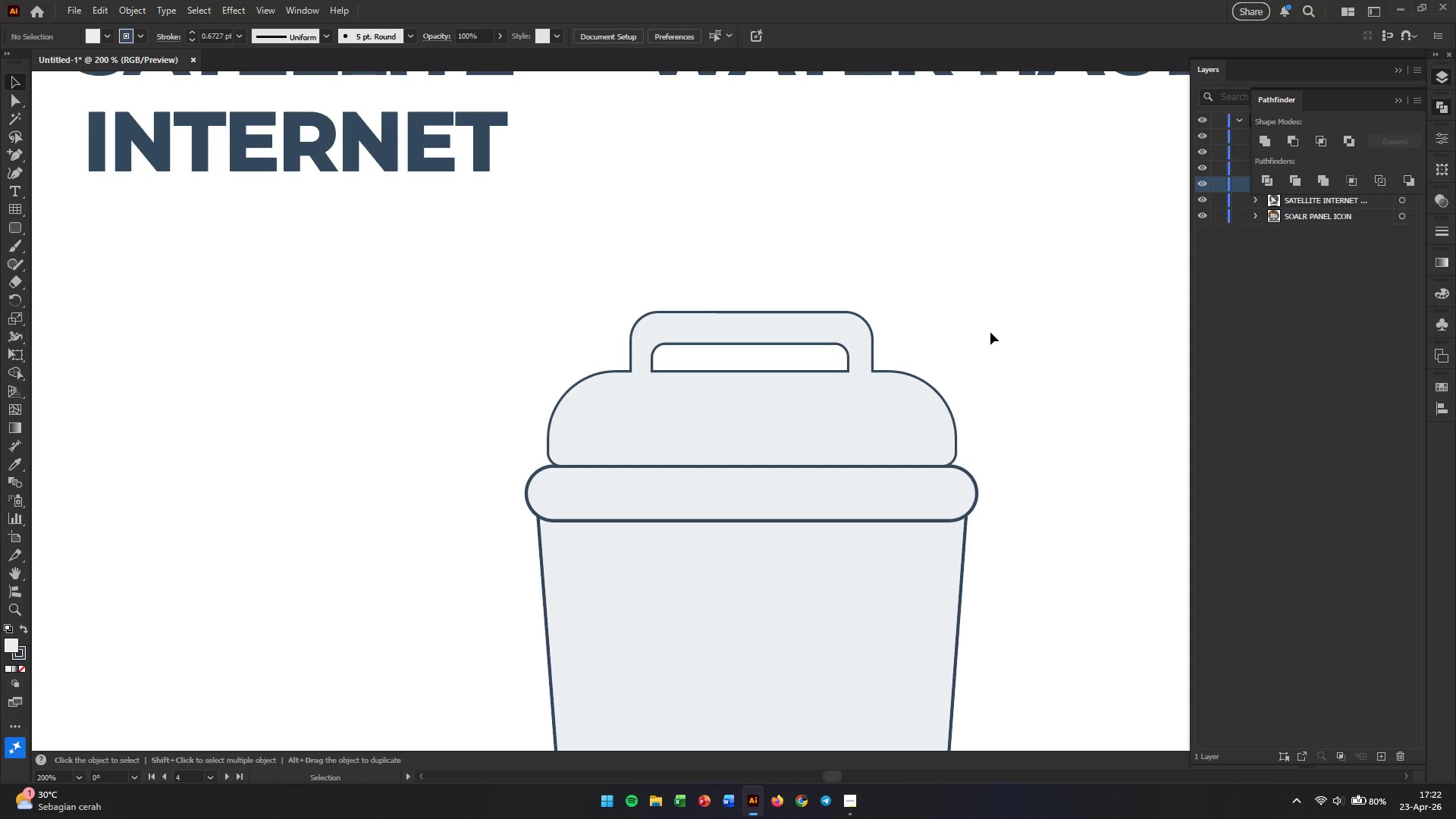 
hold_key(key=AltLeft, duration=1.34)
 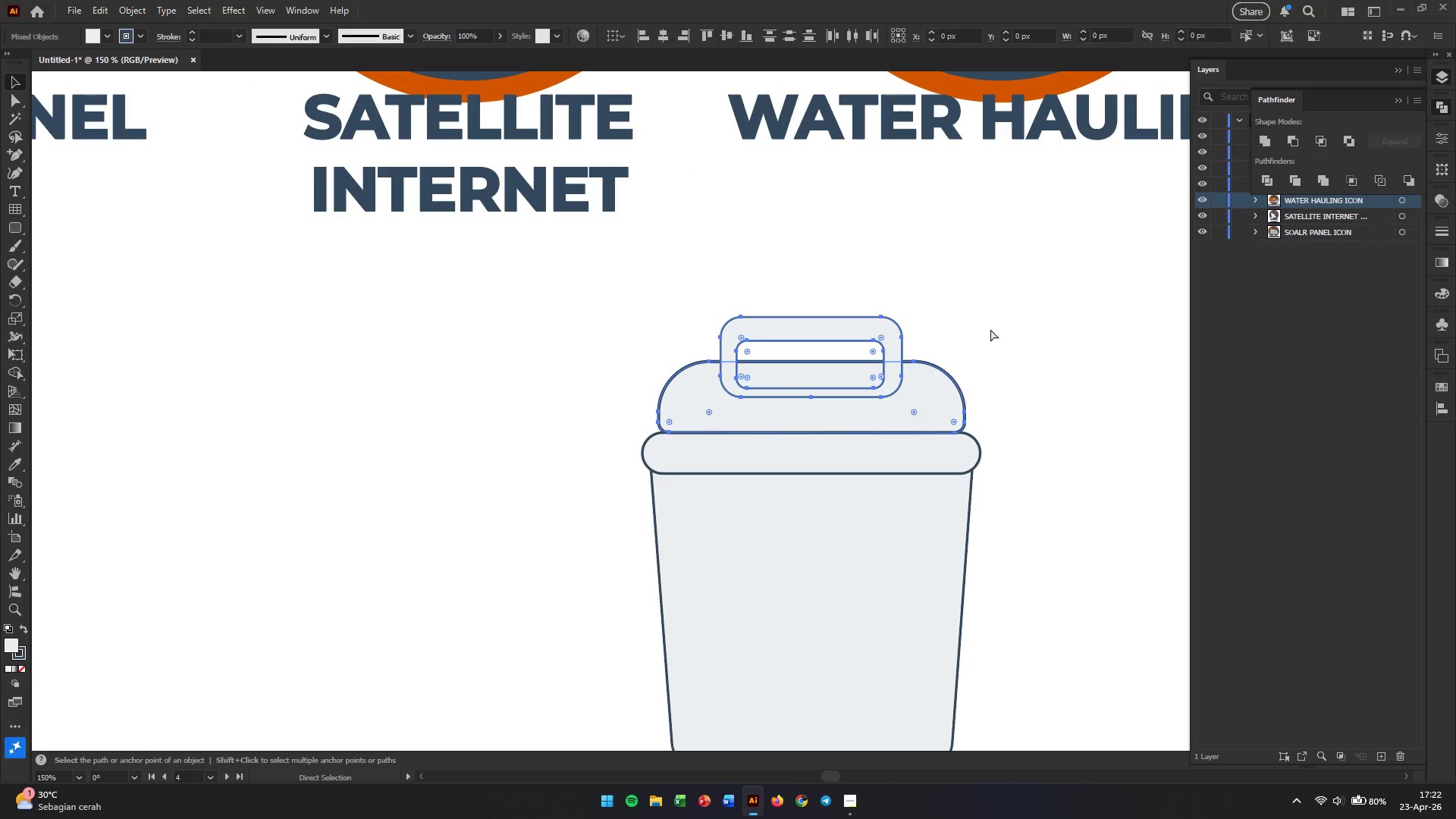 
key(Control+Z)
 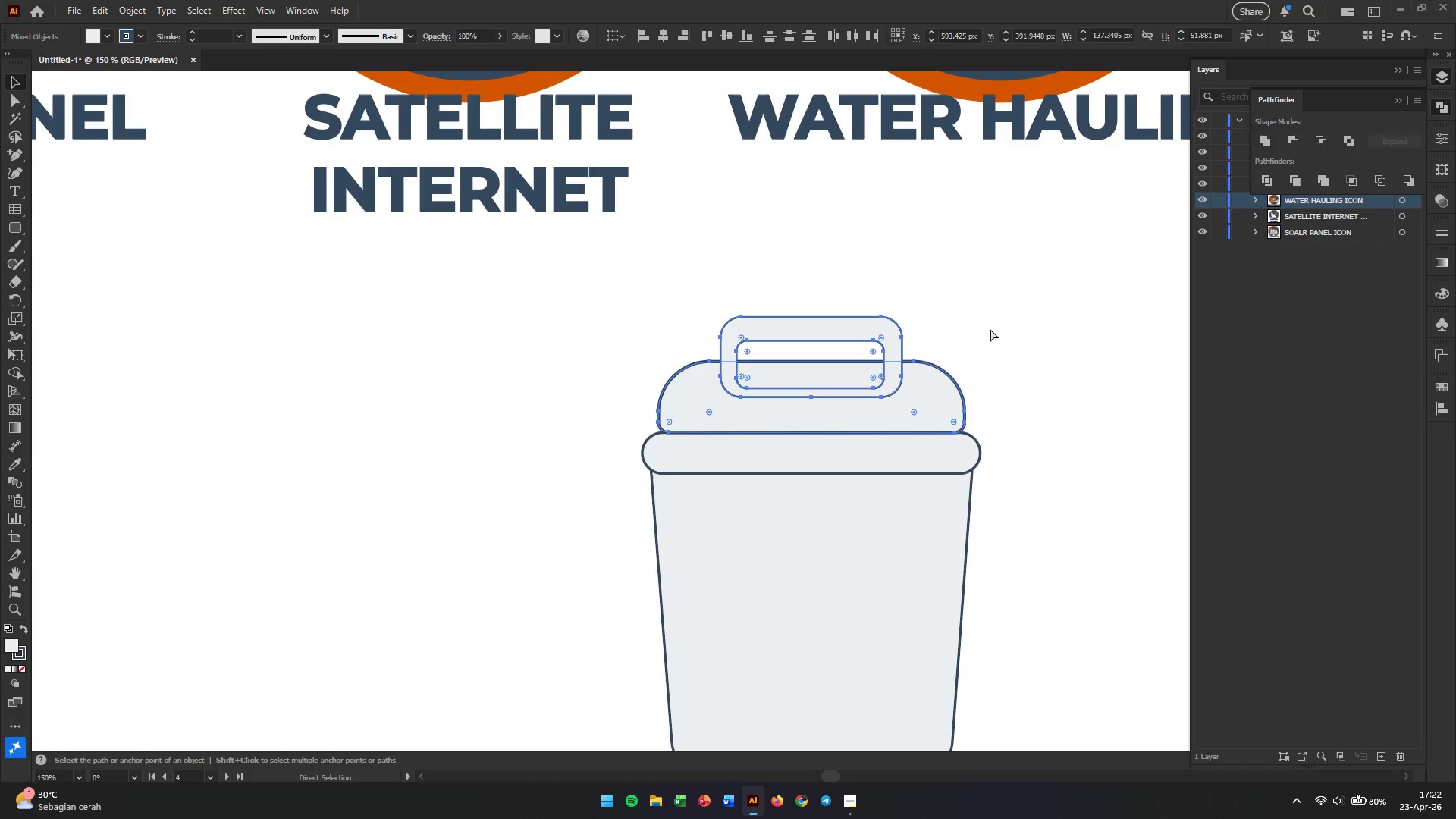 
scroll: coordinate [991, 333], scroll_direction: down, amount: 1.0
 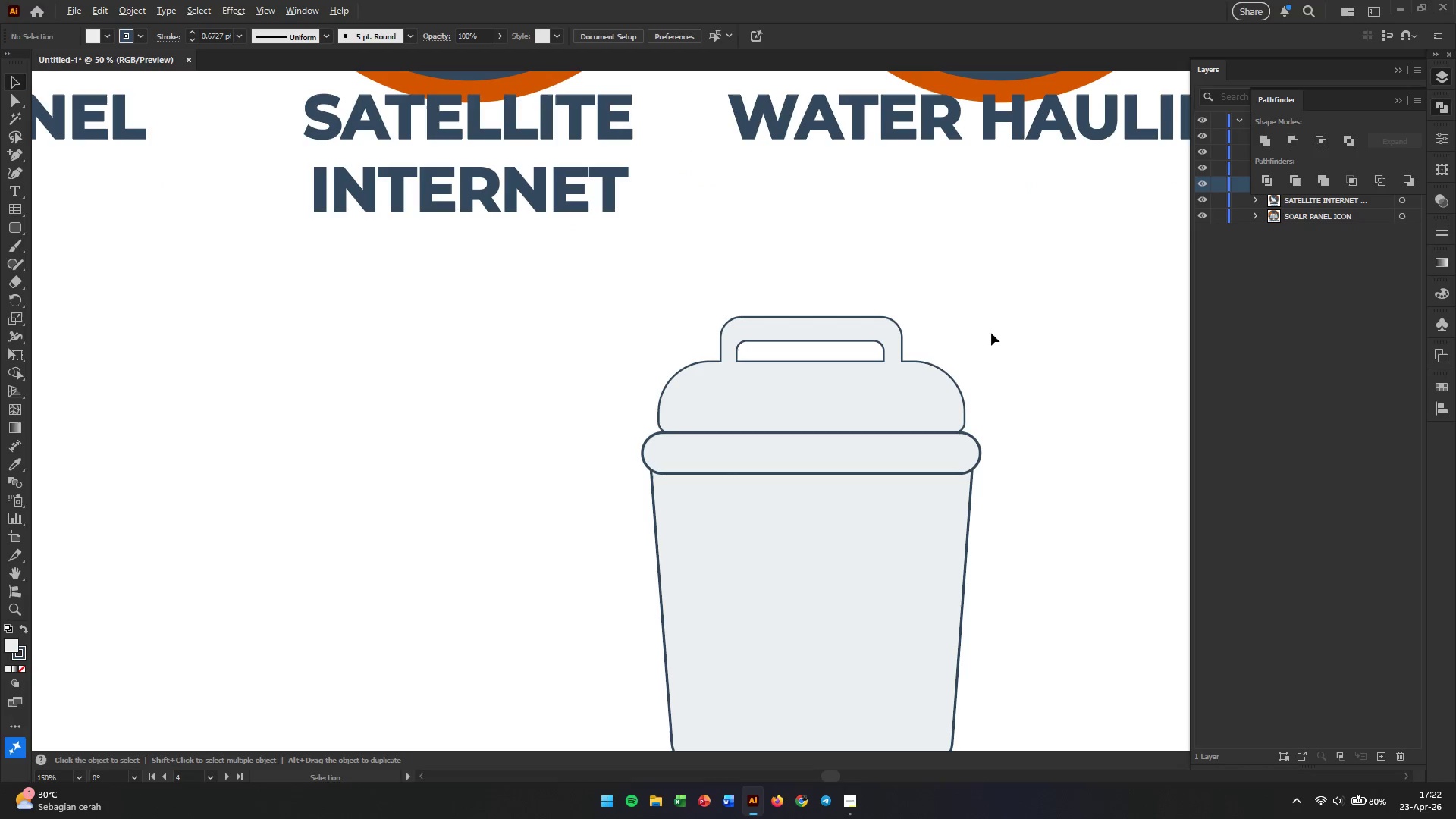 
hold_key(key=AltLeft, duration=0.42)
scroll: coordinate [943, 340], scroll_direction: up, amount: 2.0
 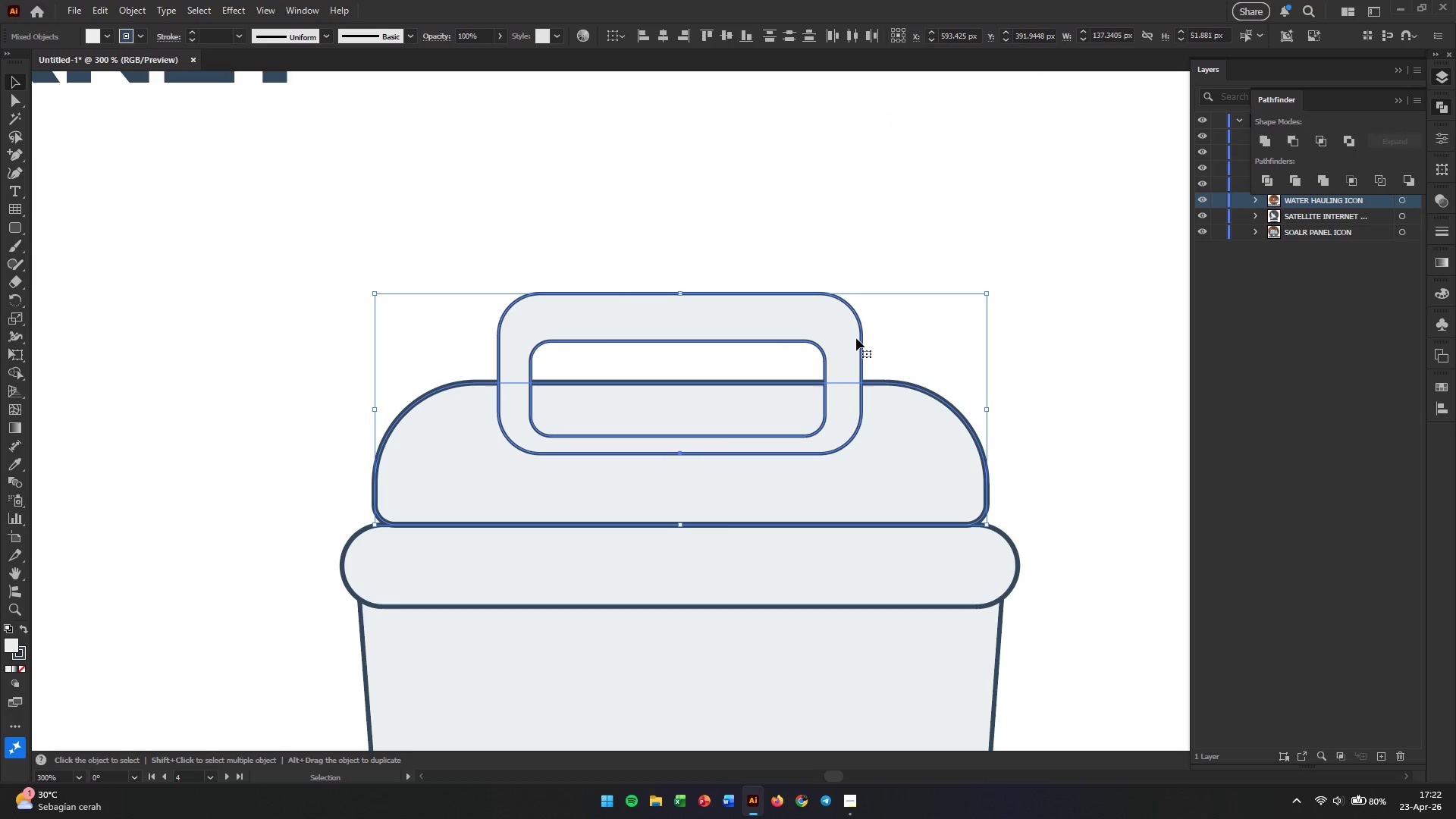 
left_click([855, 339])
 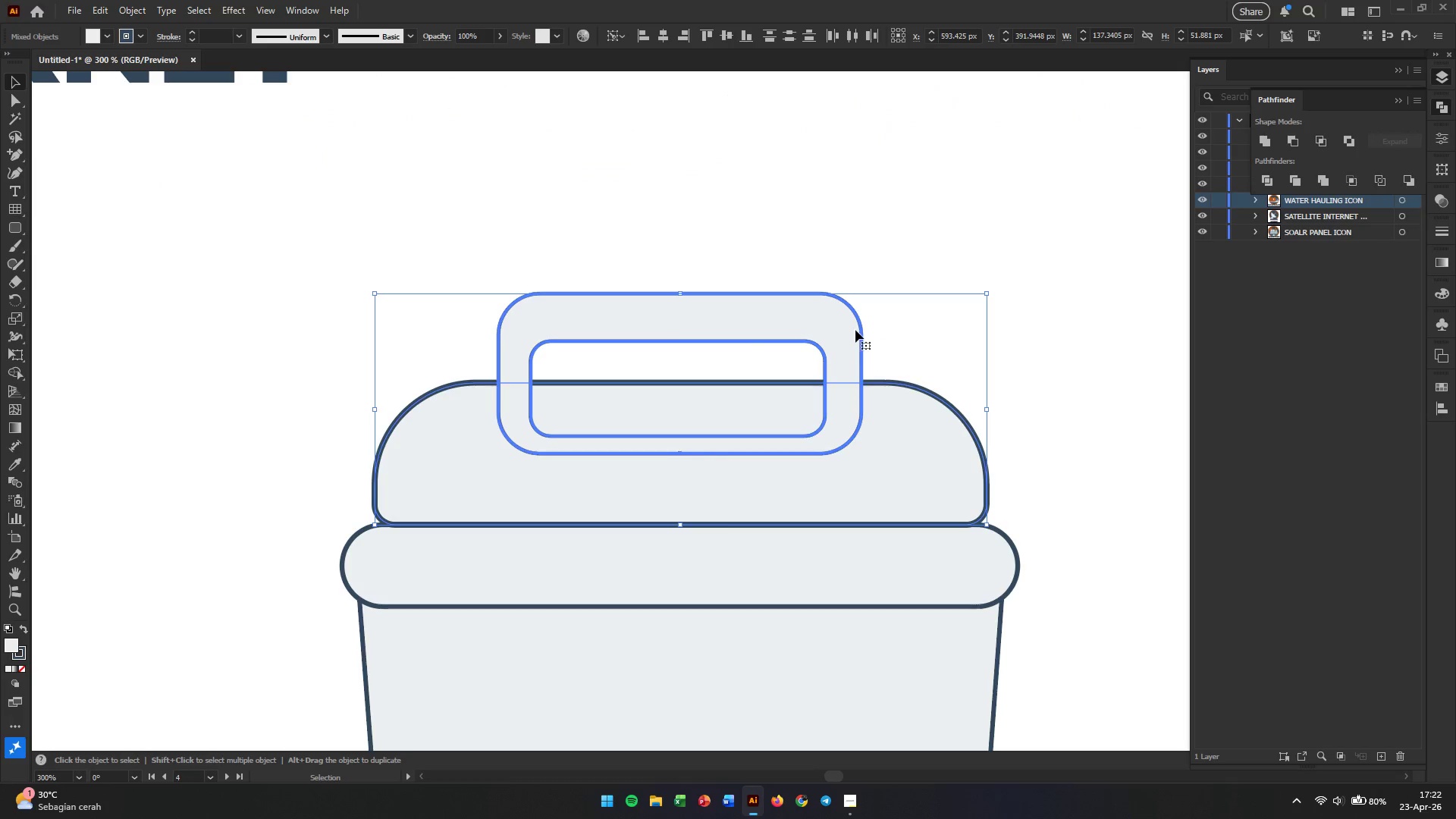 
left_click([868, 255])
 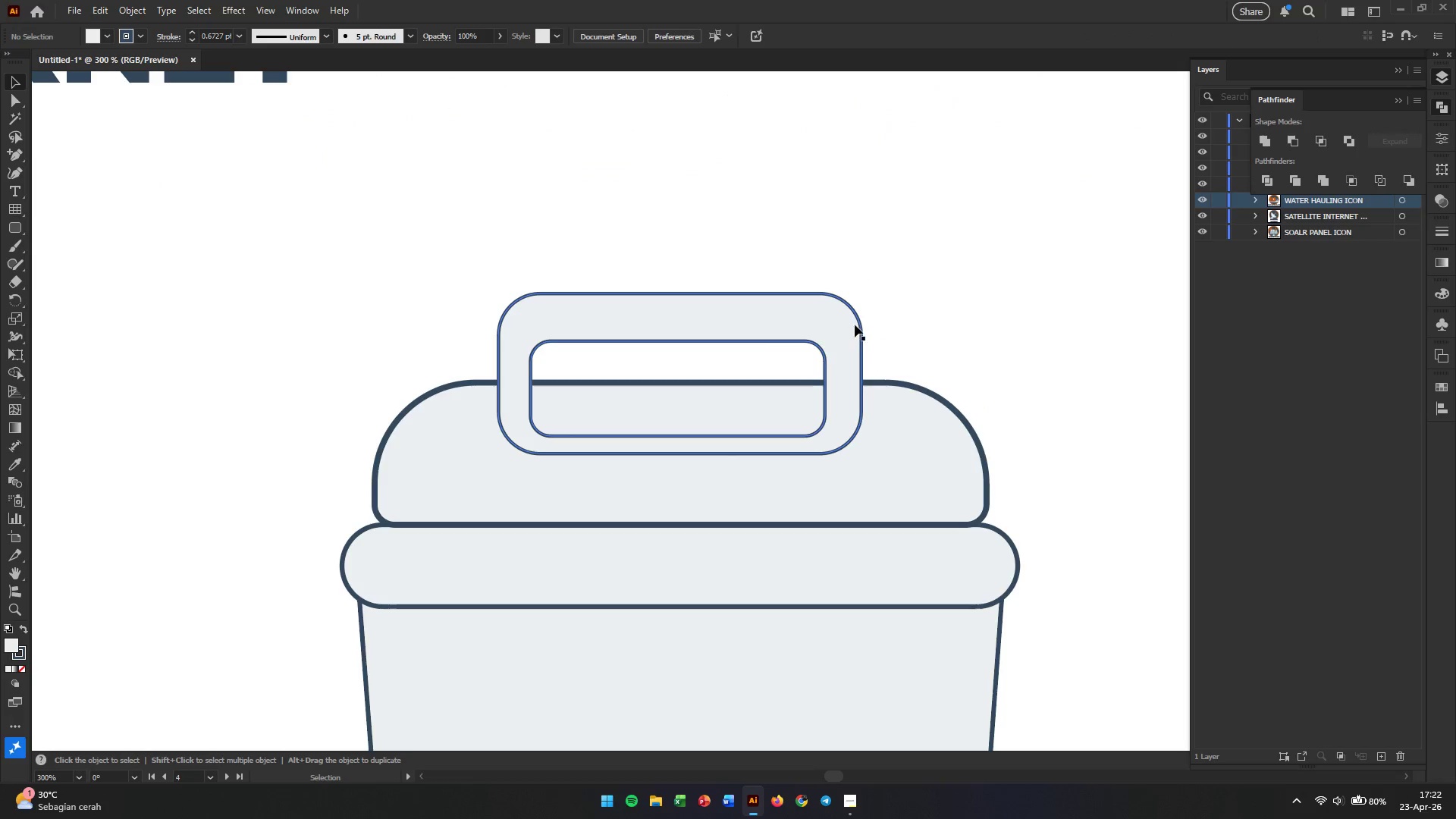 
left_click([859, 325])
 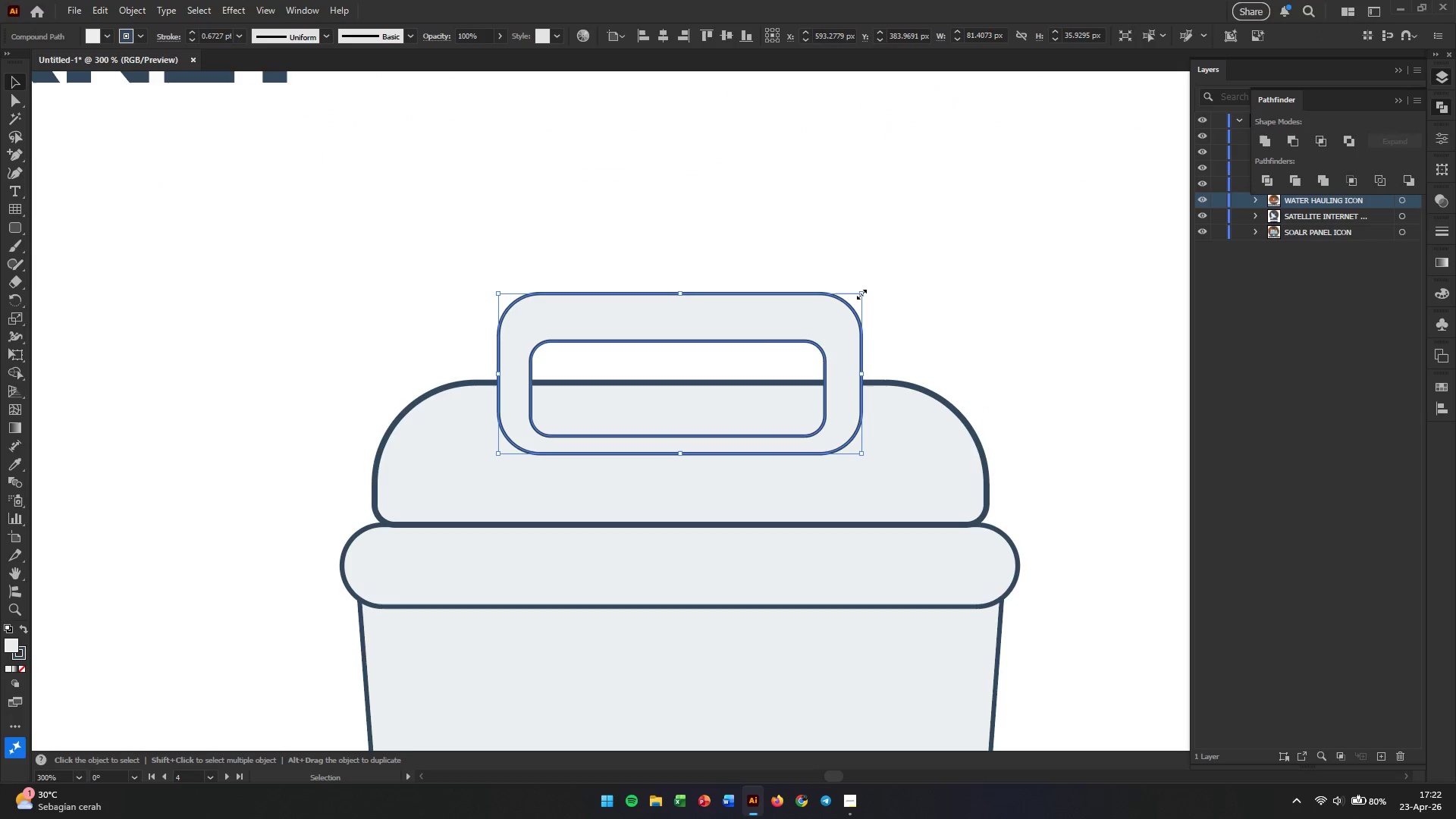 
hold_key(key=ShiftLeft, duration=1.01)
left_click_drag(start_coordinate=[860, 293], to_coordinate=[825, 314])
 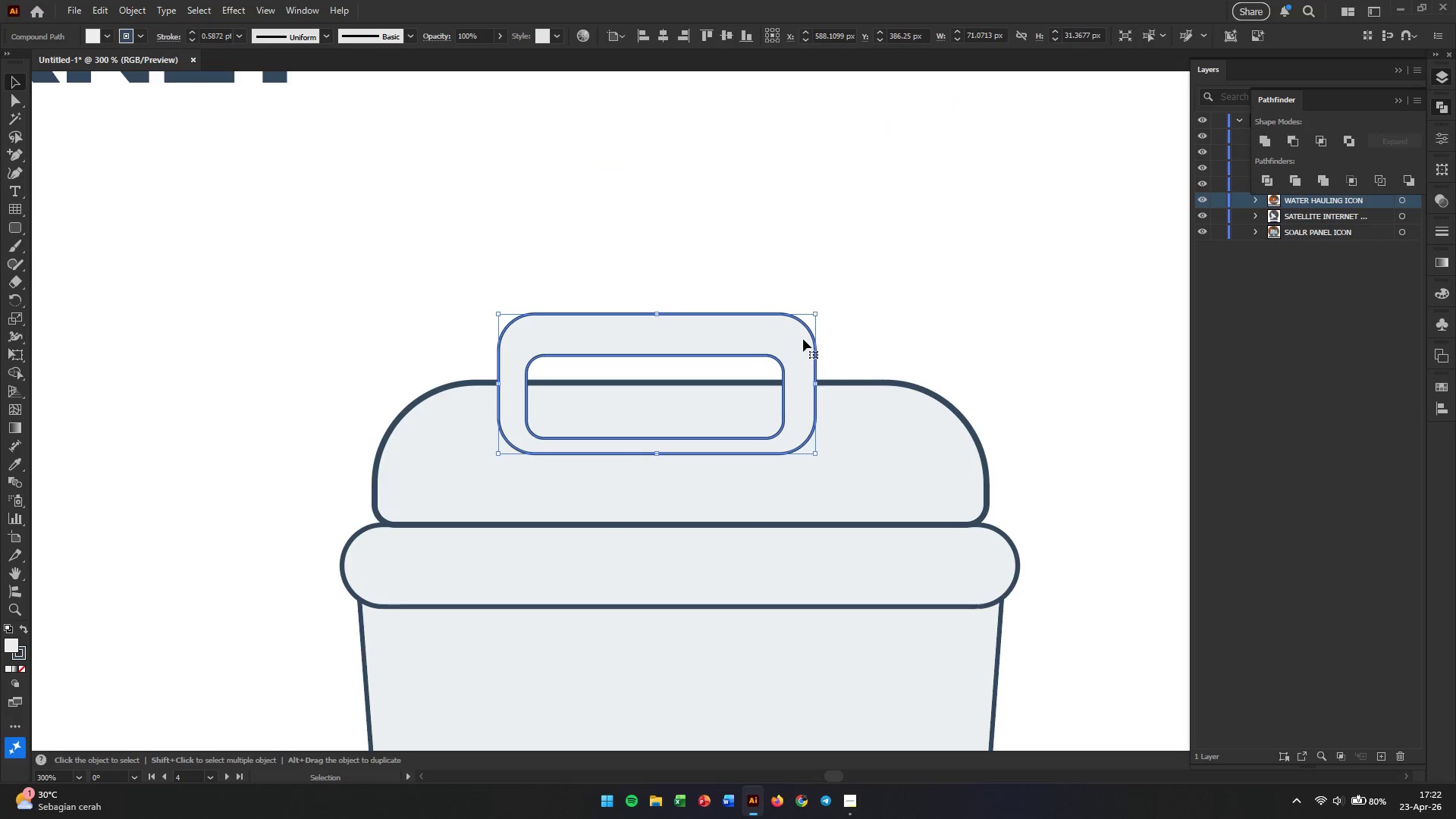 
left_click_drag(start_coordinate=[803, 339], to_coordinate=[825, 336])
 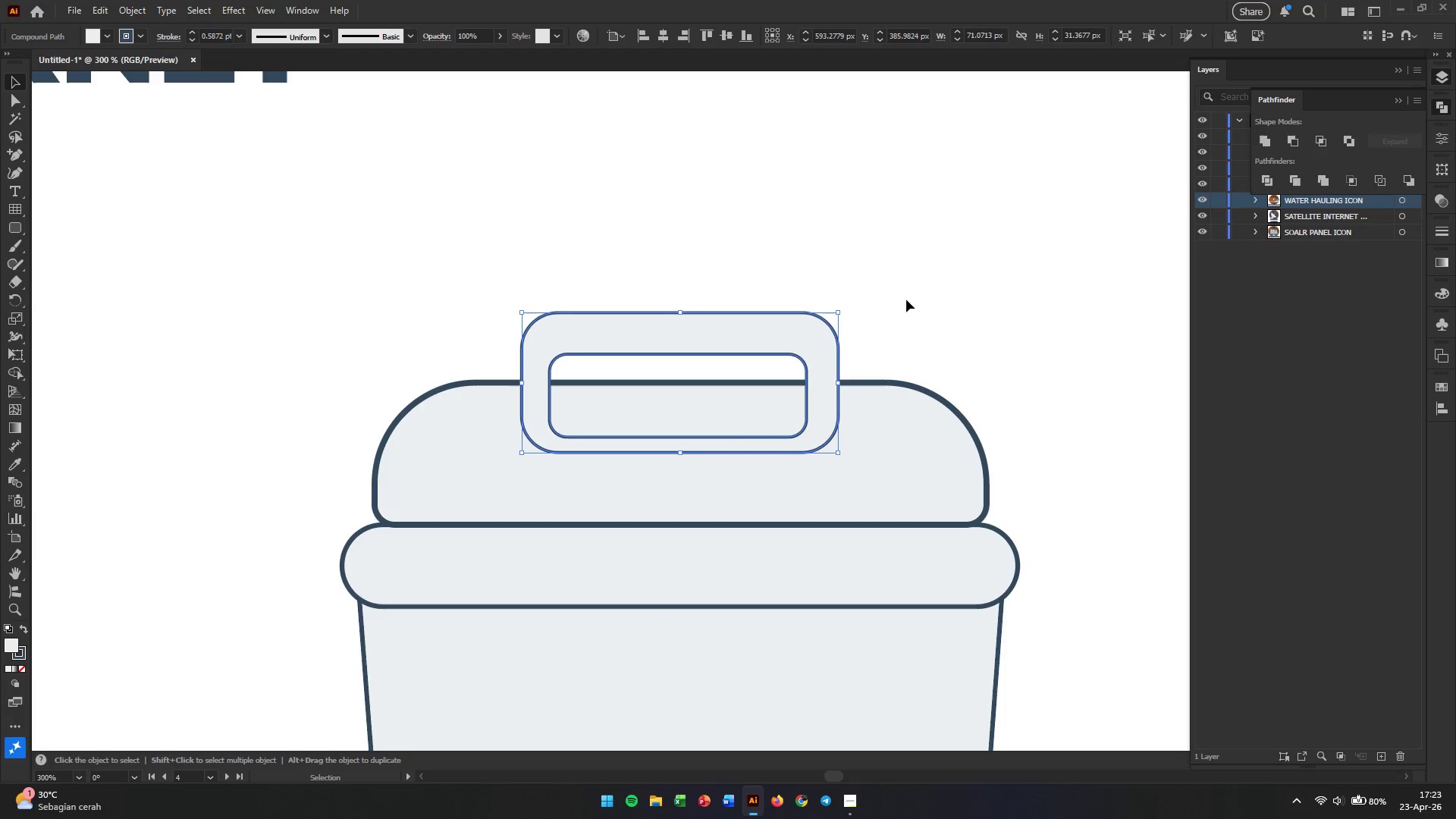 
left_click([927, 300])
 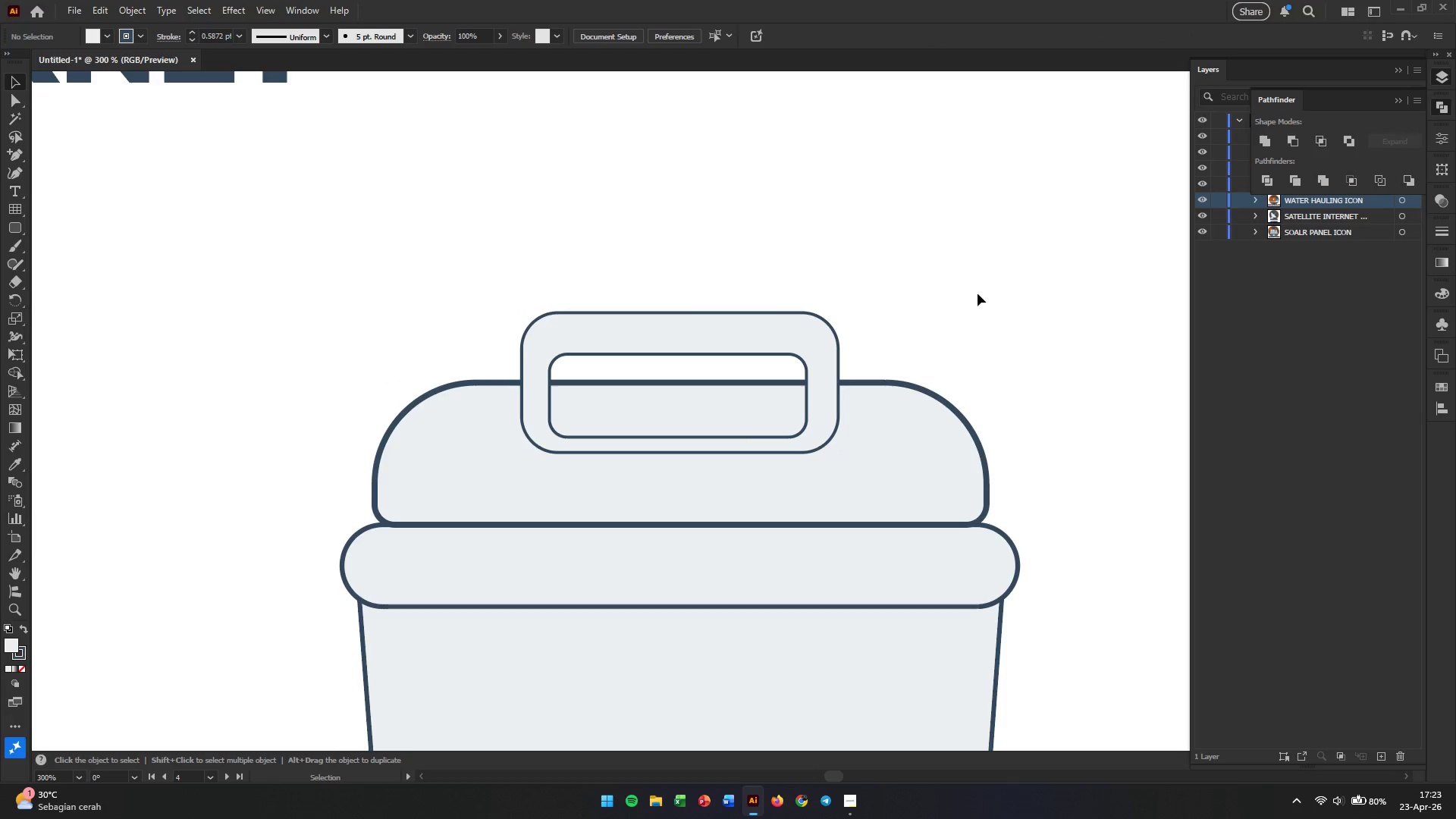 
left_click_drag(start_coordinate=[986, 291], to_coordinate=[795, 429])
 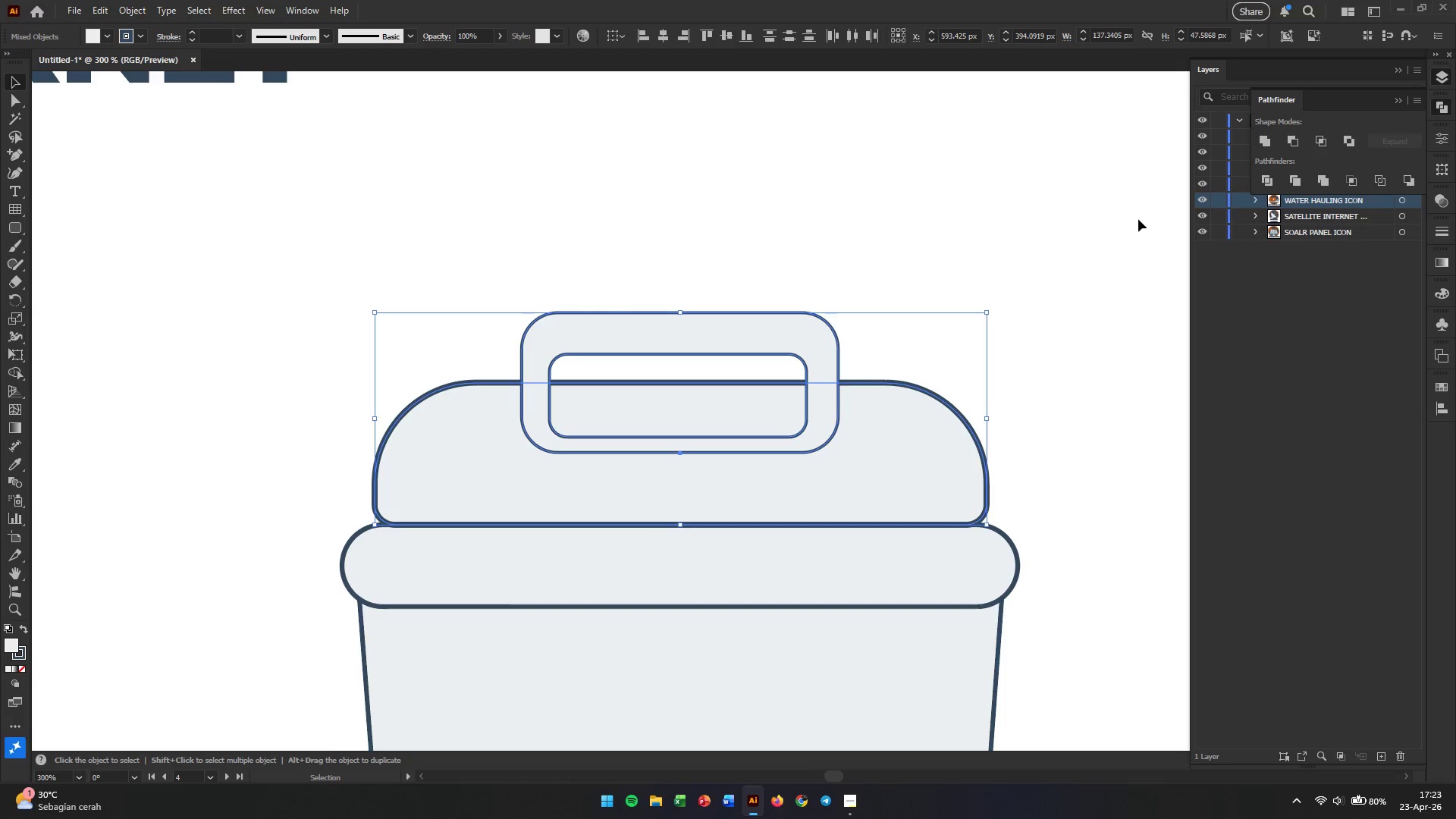 
left_click([1262, 145])
 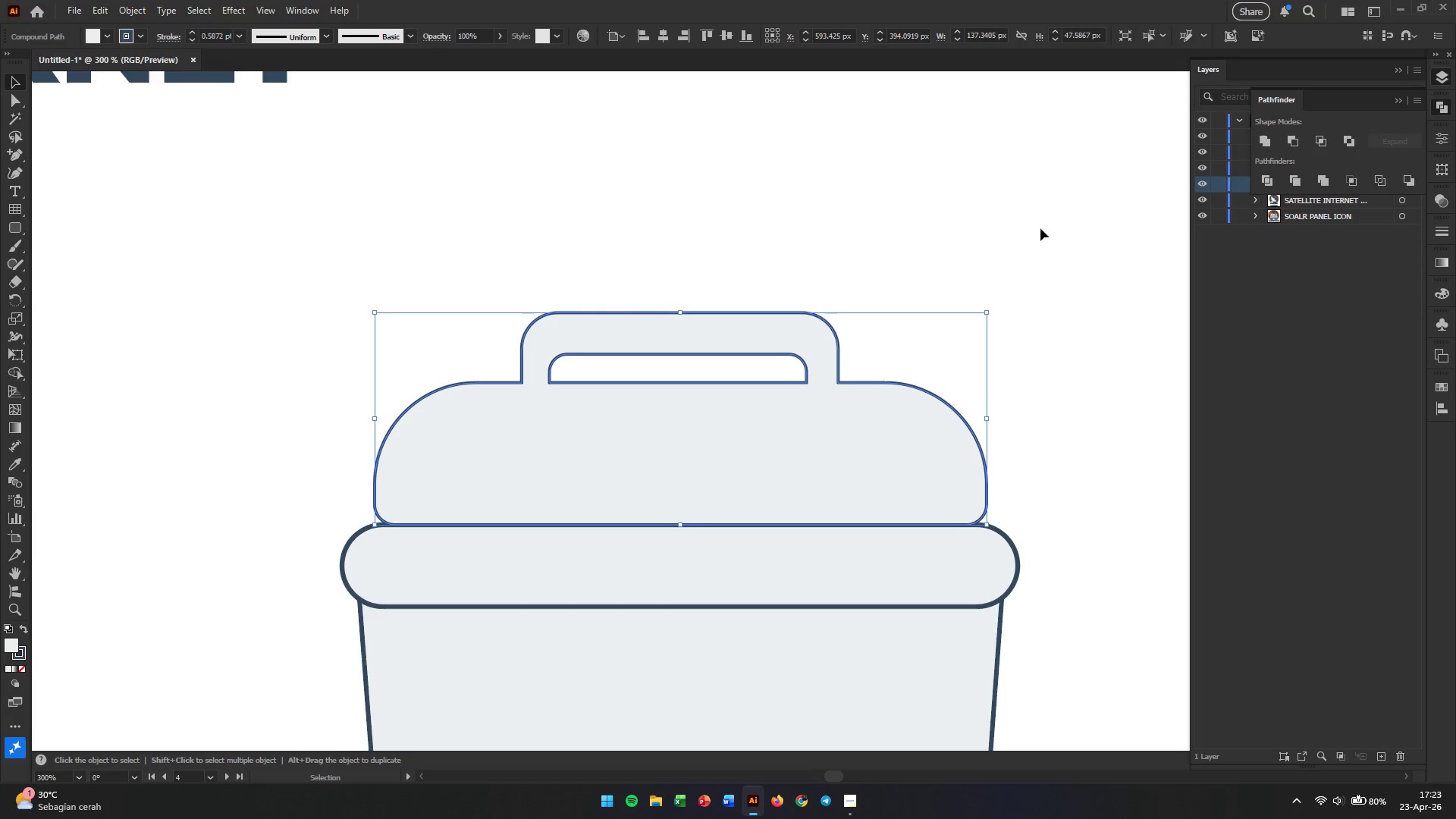 
left_click([983, 229])
 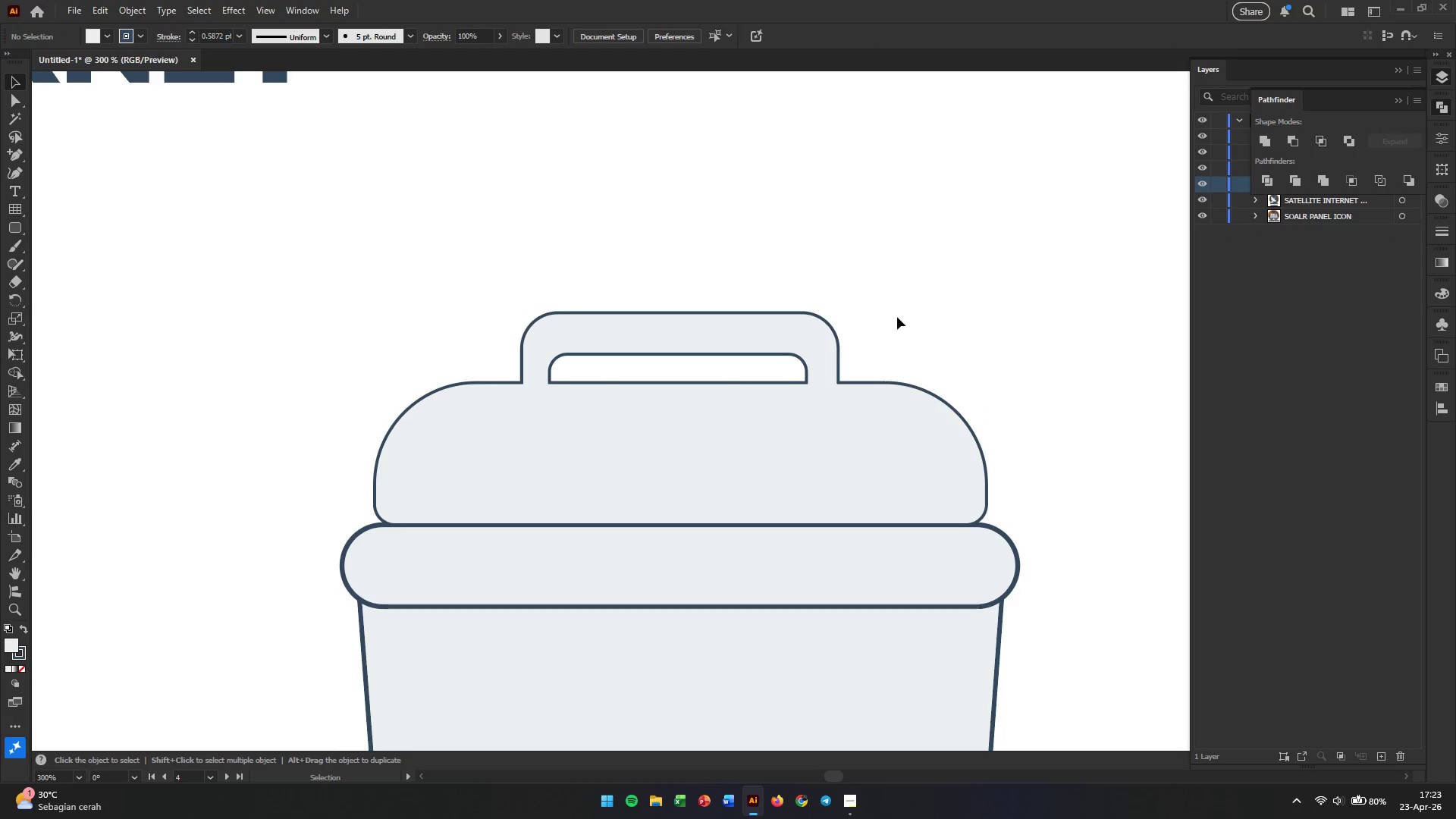 
hold_key(key=AltLeft, duration=0.98)
scroll: coordinate [883, 332], scroll_direction: down, amount: 1.0
 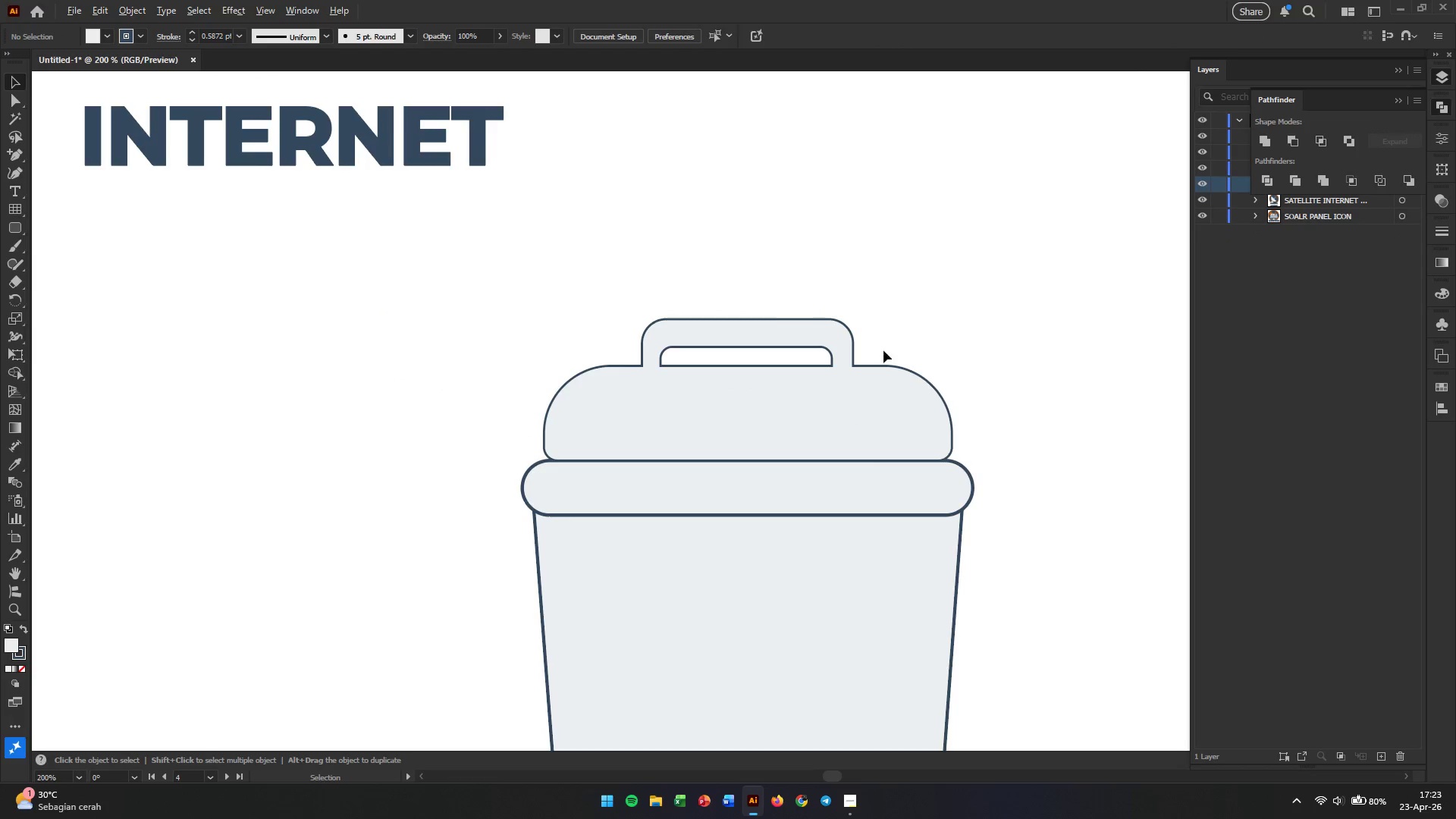 
scroll: coordinate [878, 366], scroll_direction: up, amount: 1.0
 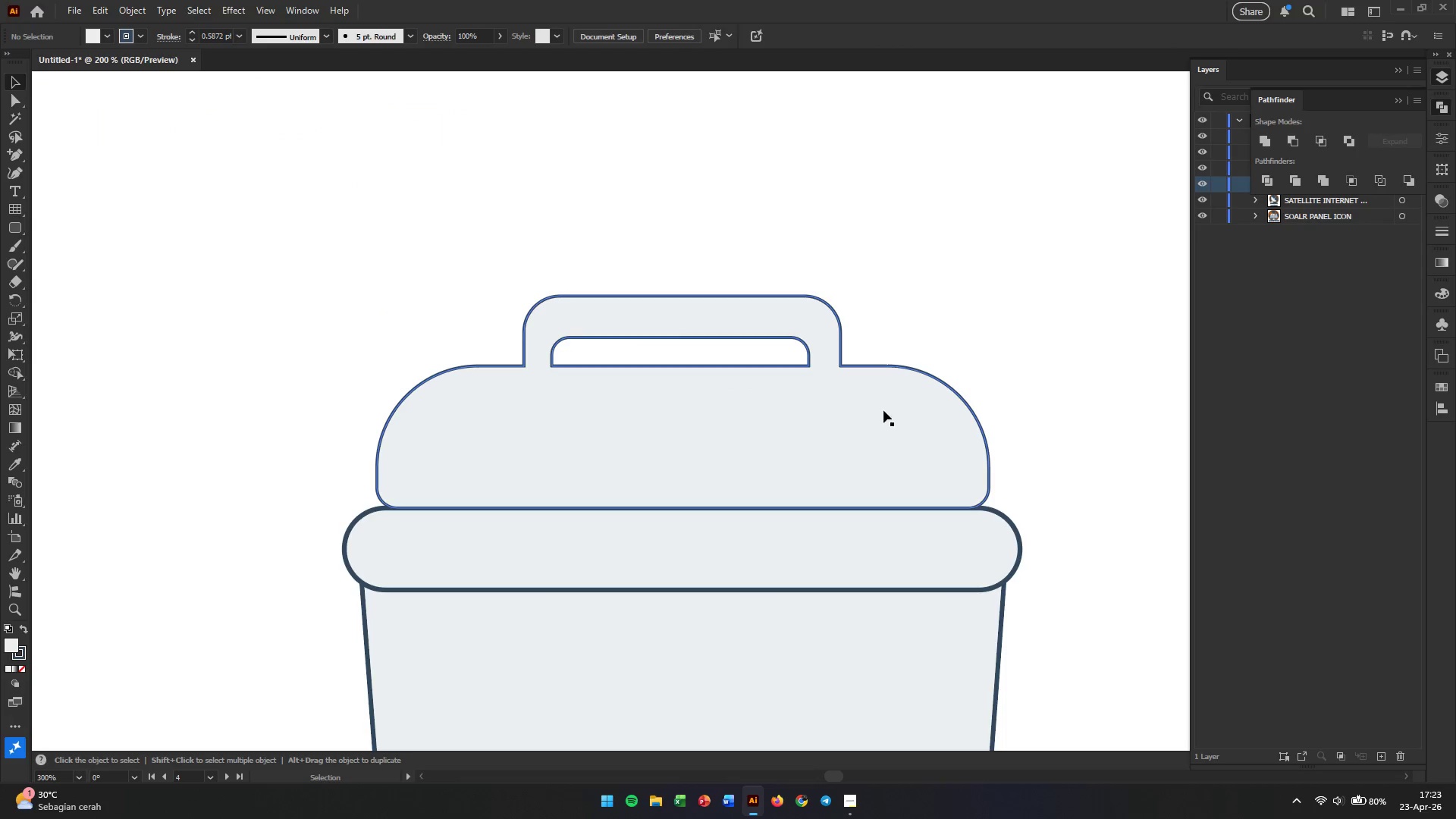 
left_click([884, 418])
 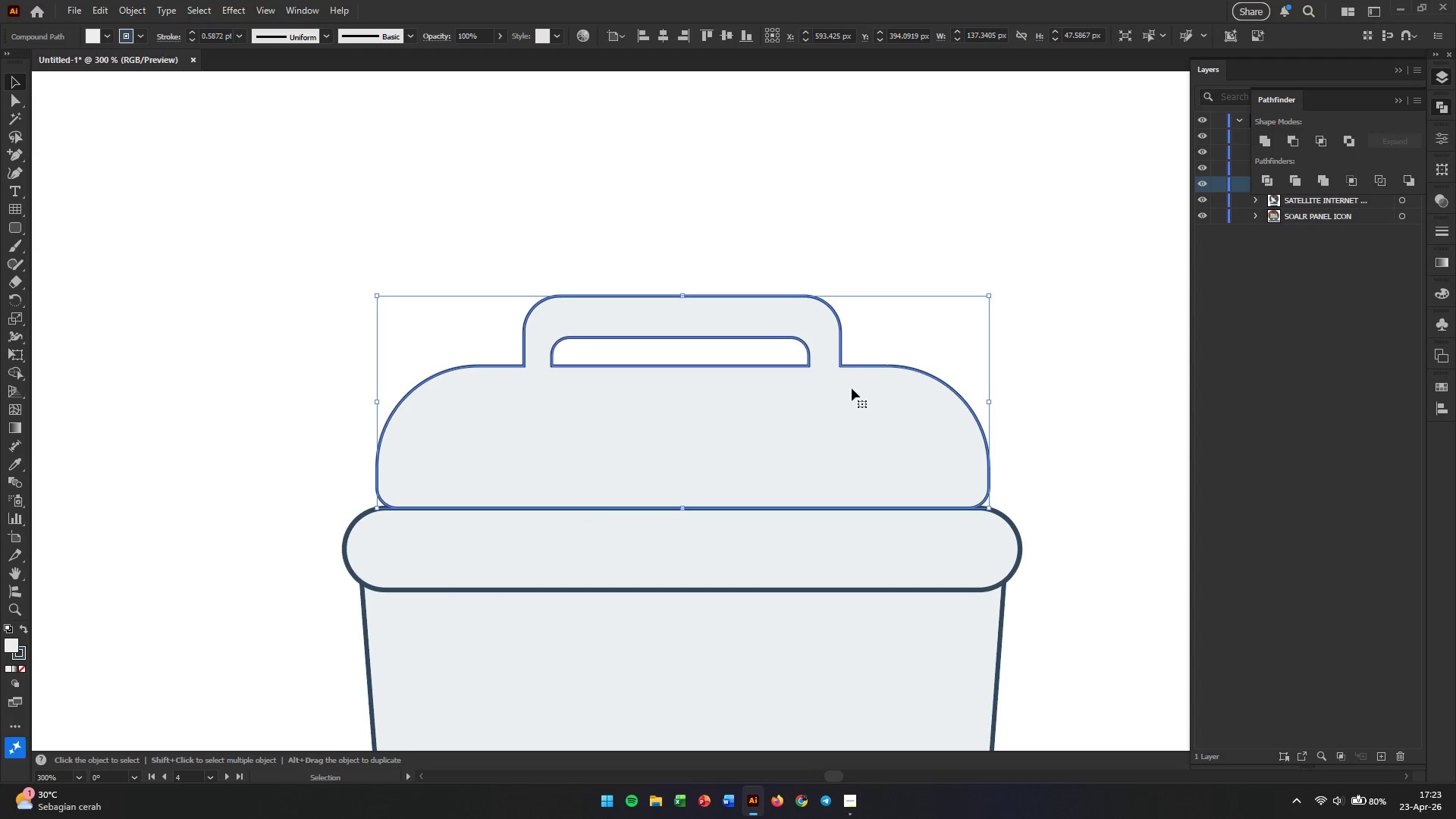 
wait(5.09)
 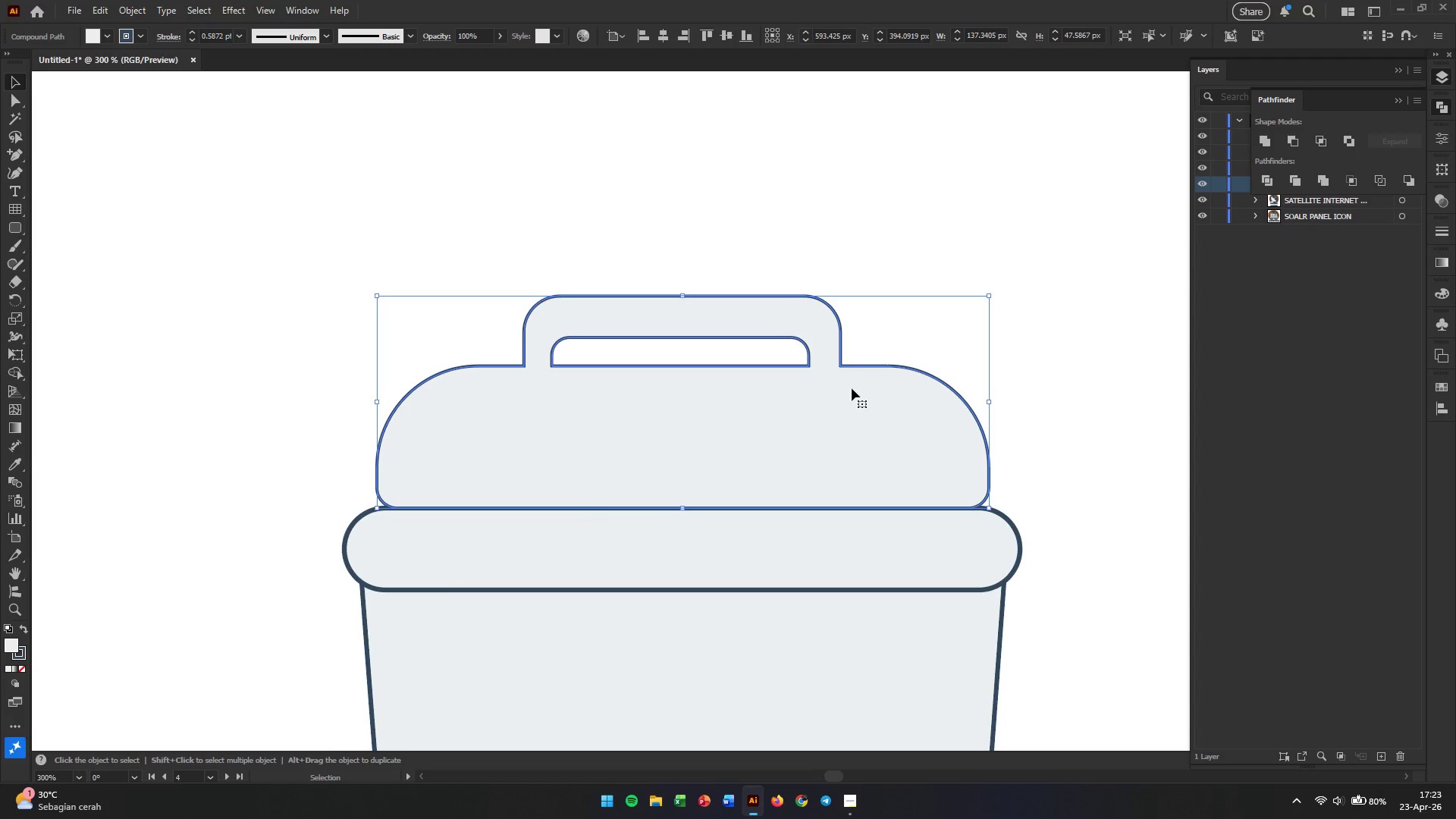 
left_click([1049, 322])
 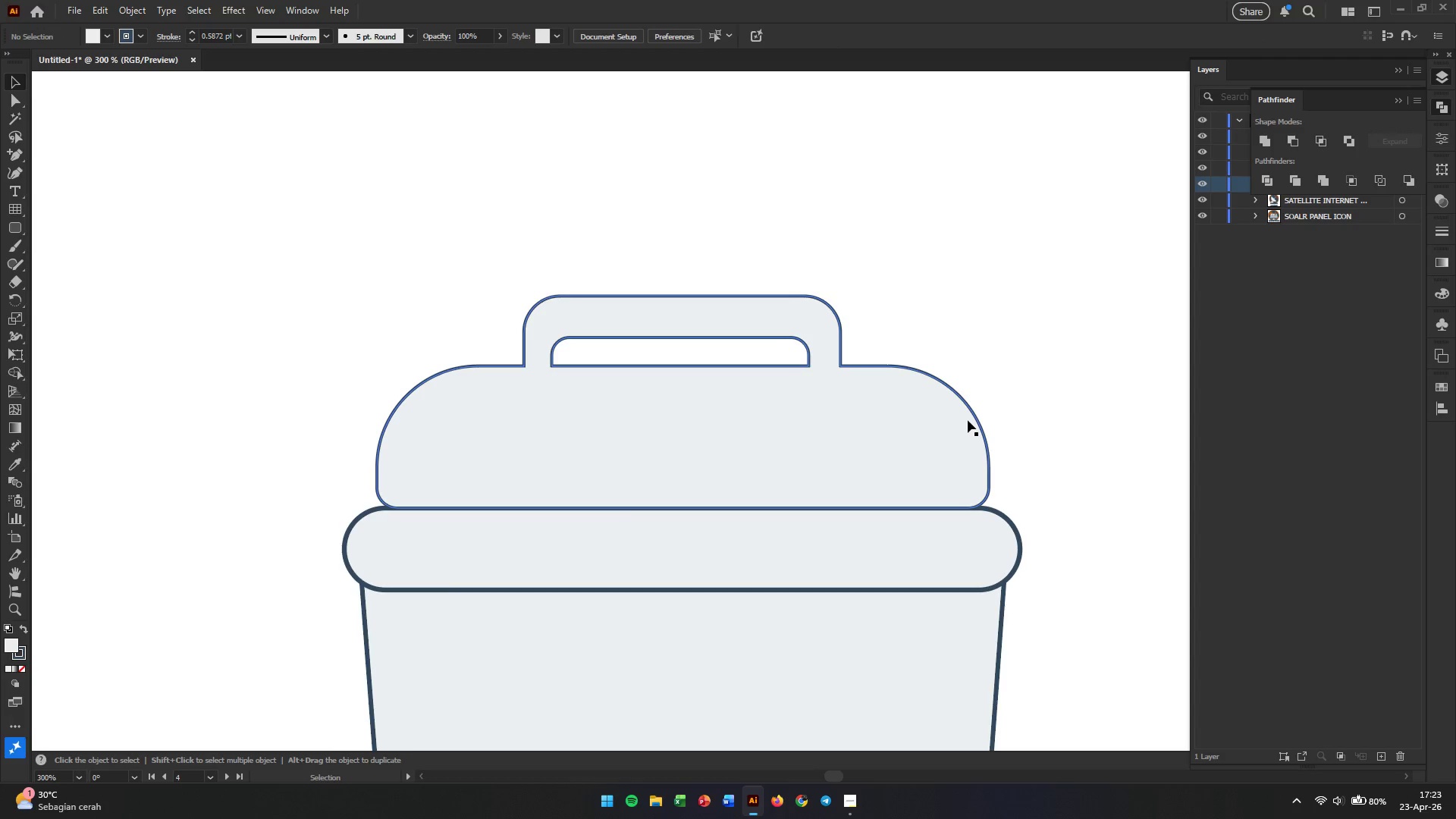 
left_click([974, 420])
 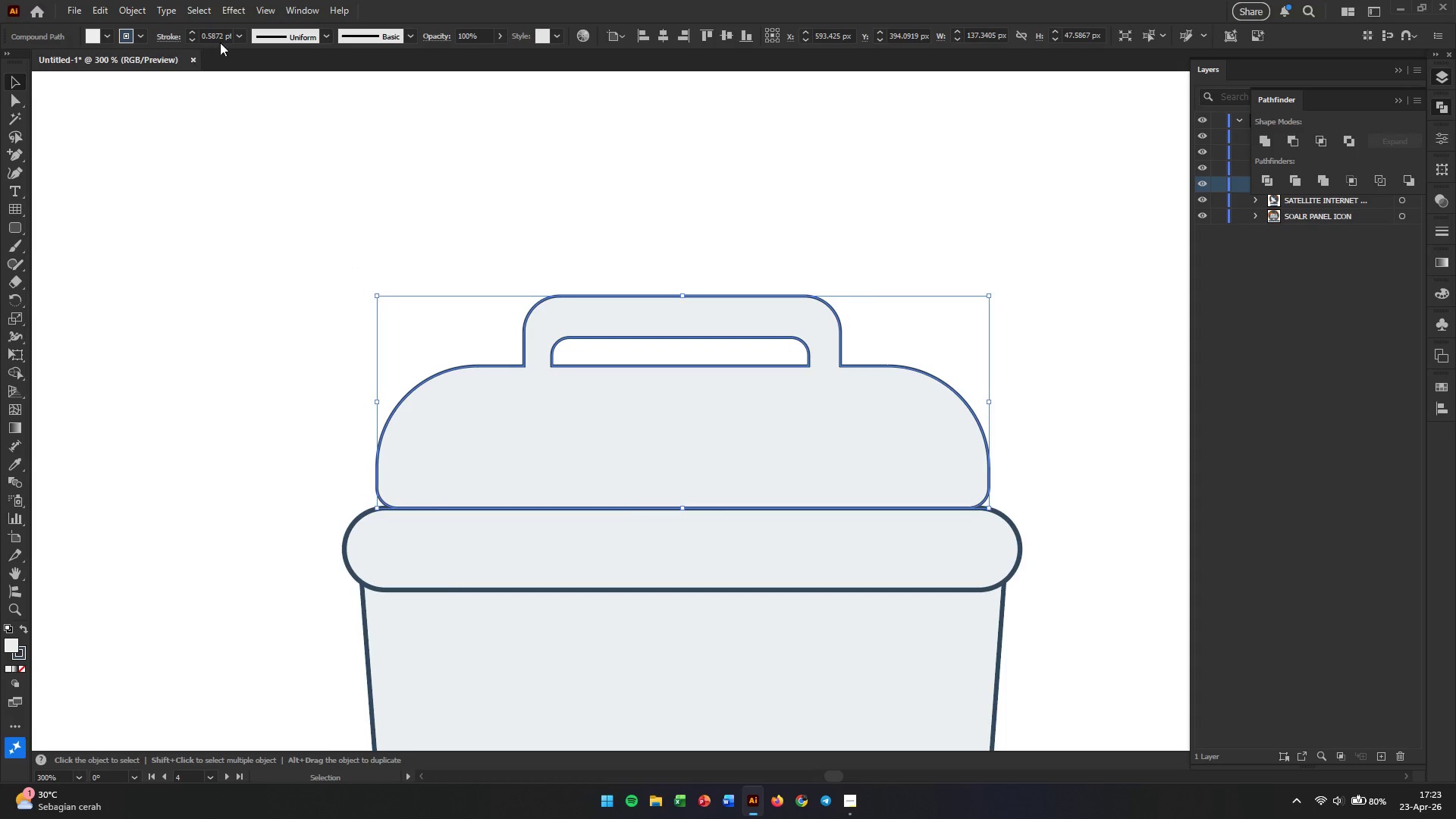 
double_click([220, 37])
 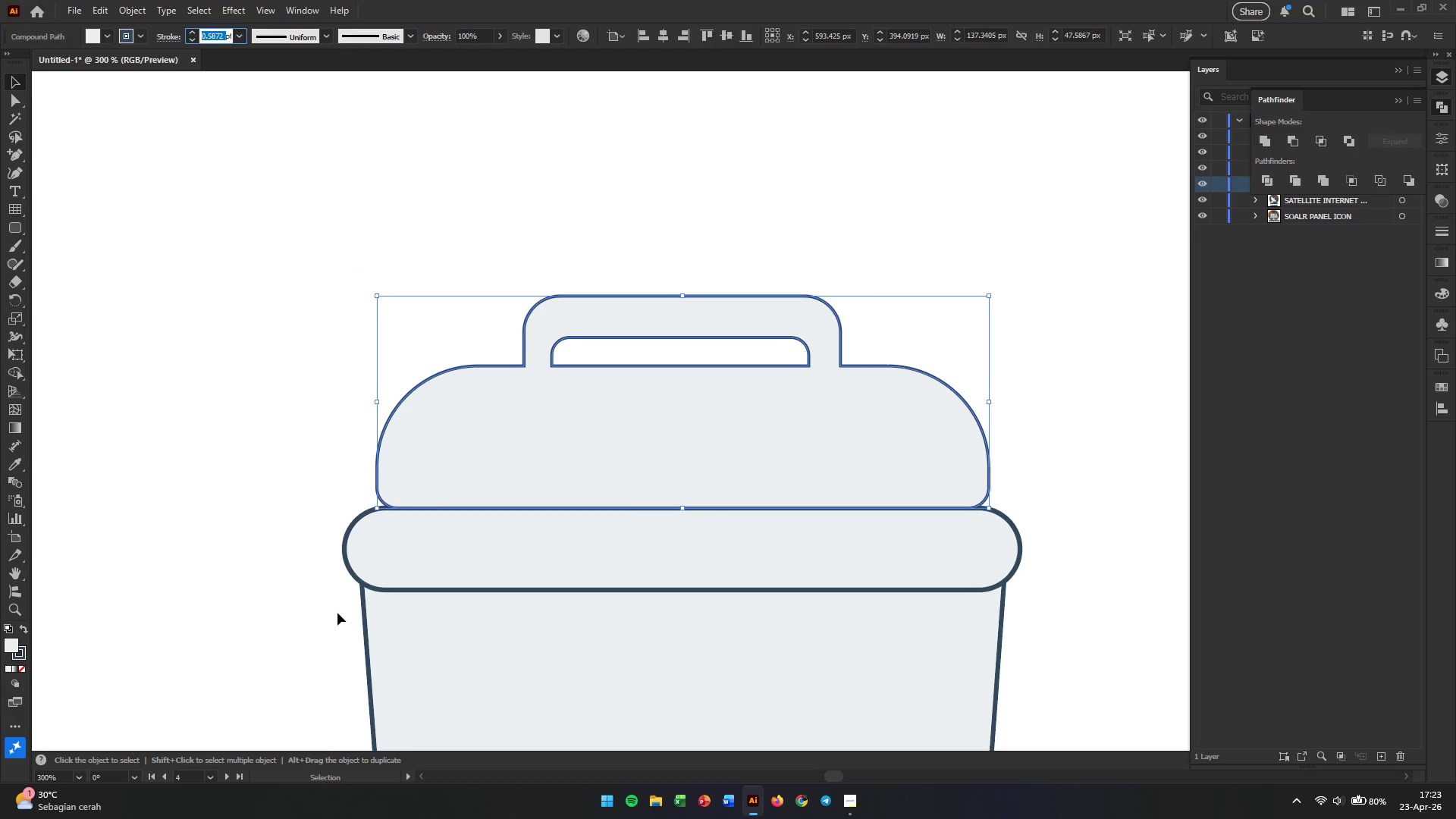 
left_click([394, 589])
 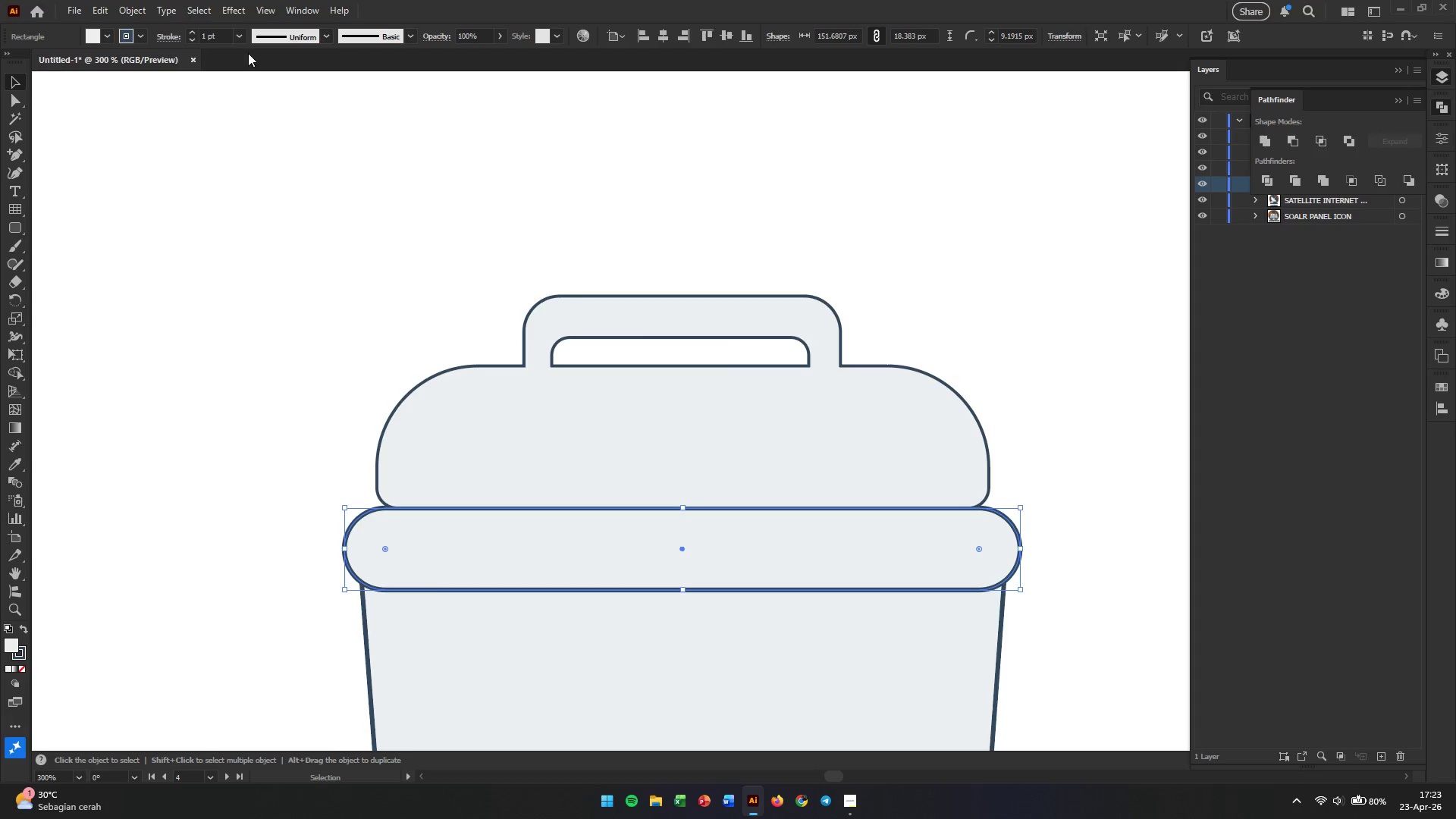 
double_click([212, 37])
 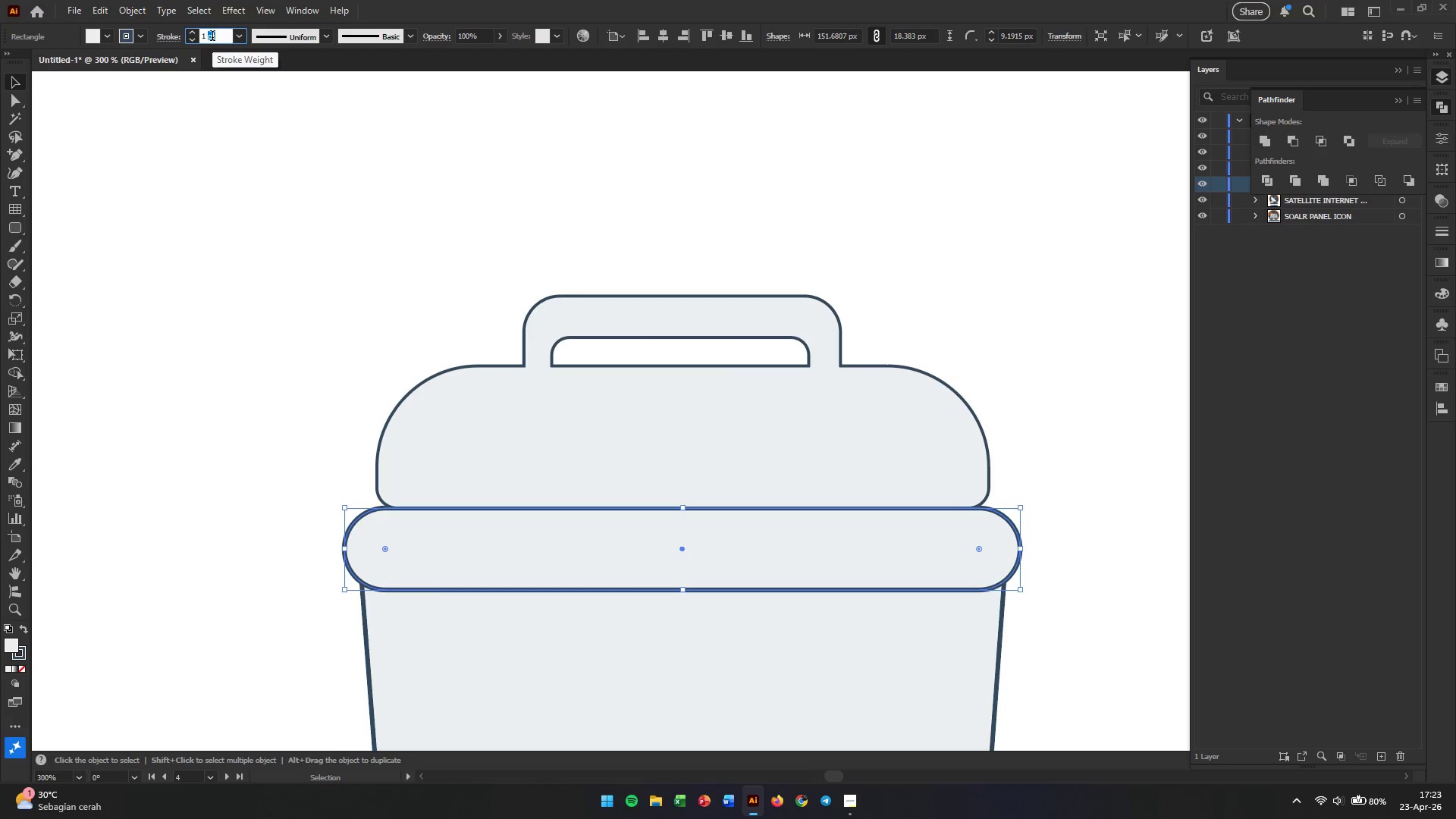 
double_click([212, 37])
 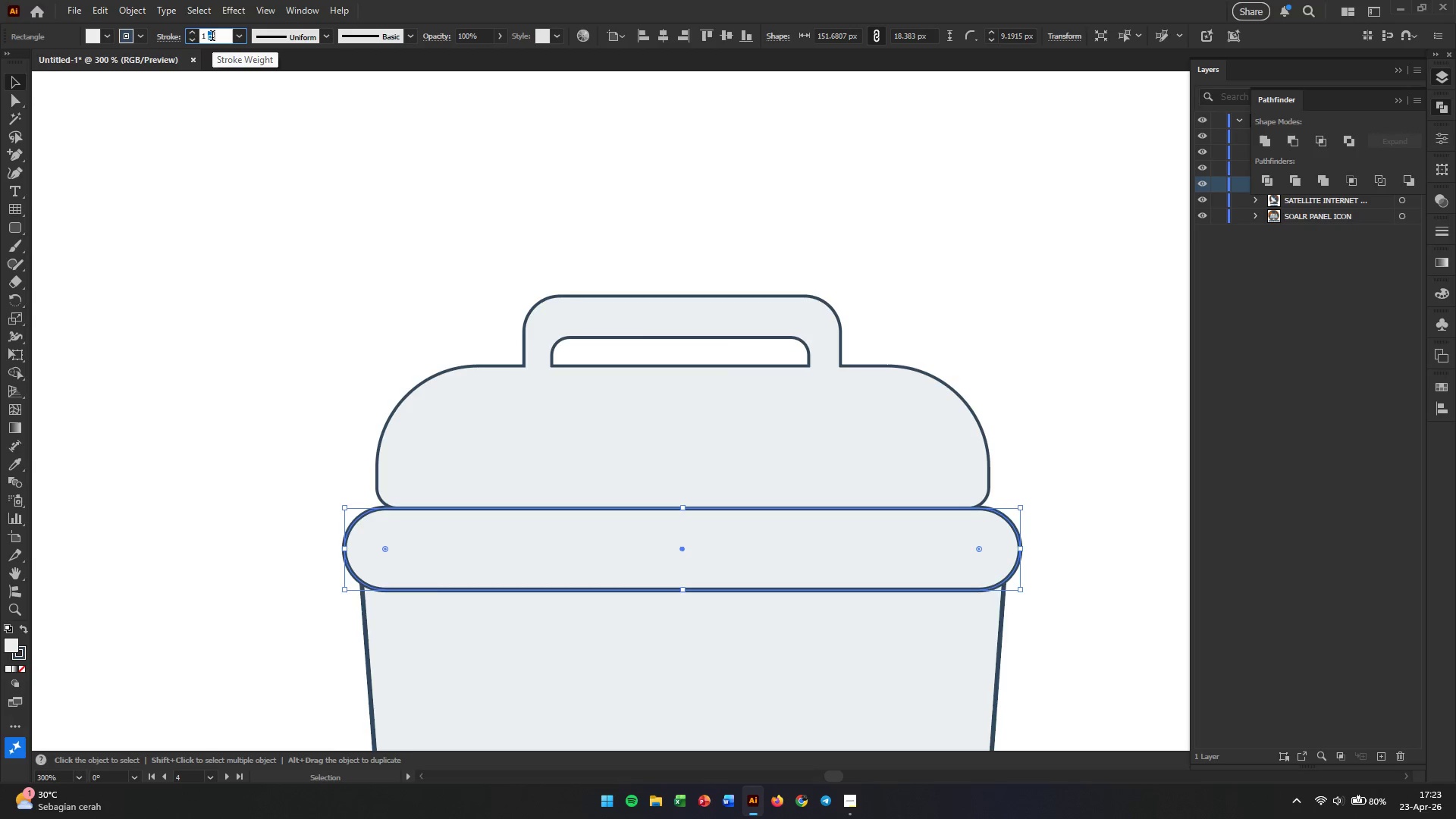 
triple_click([212, 37])
 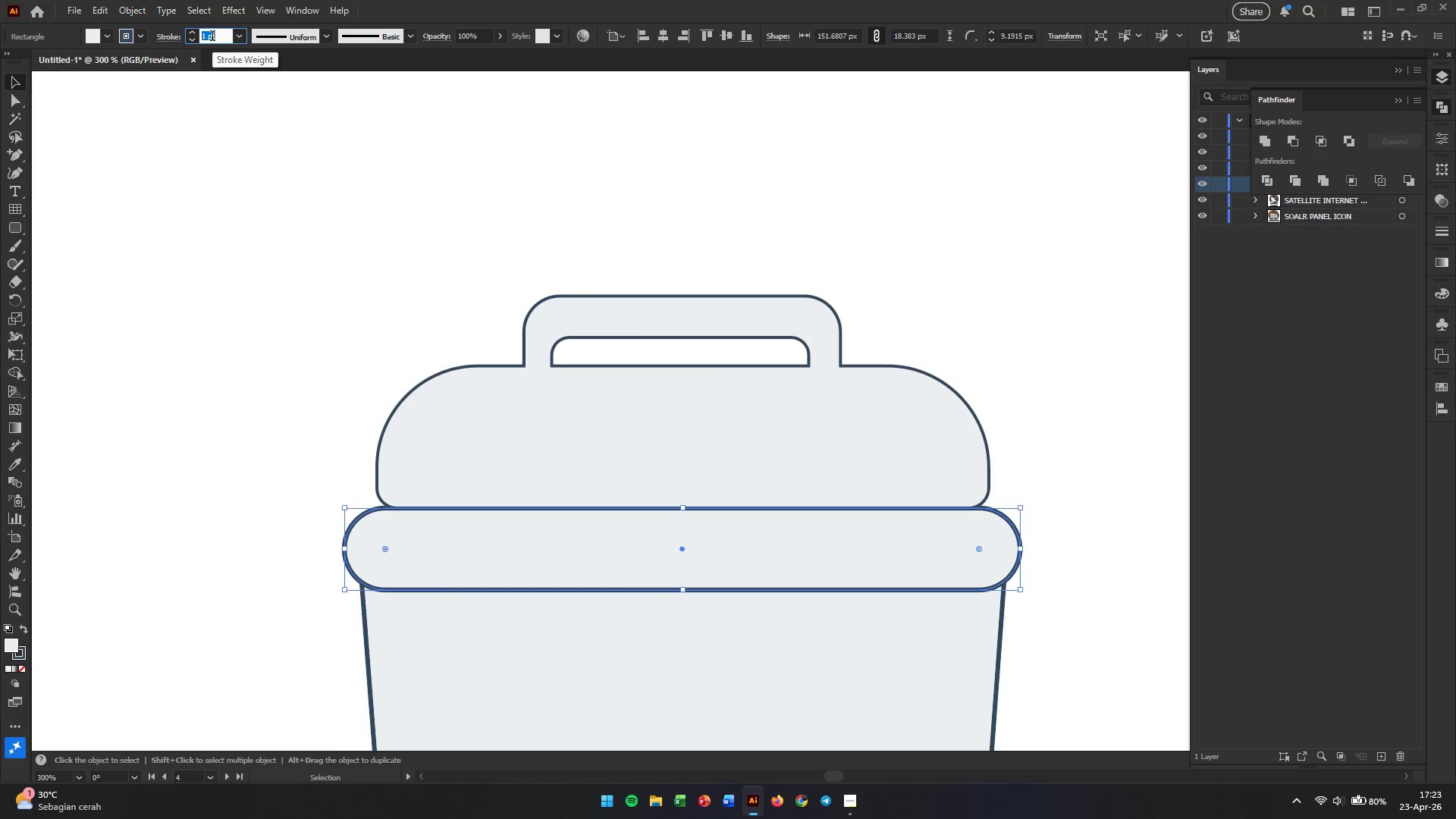 
wait(6.24)
 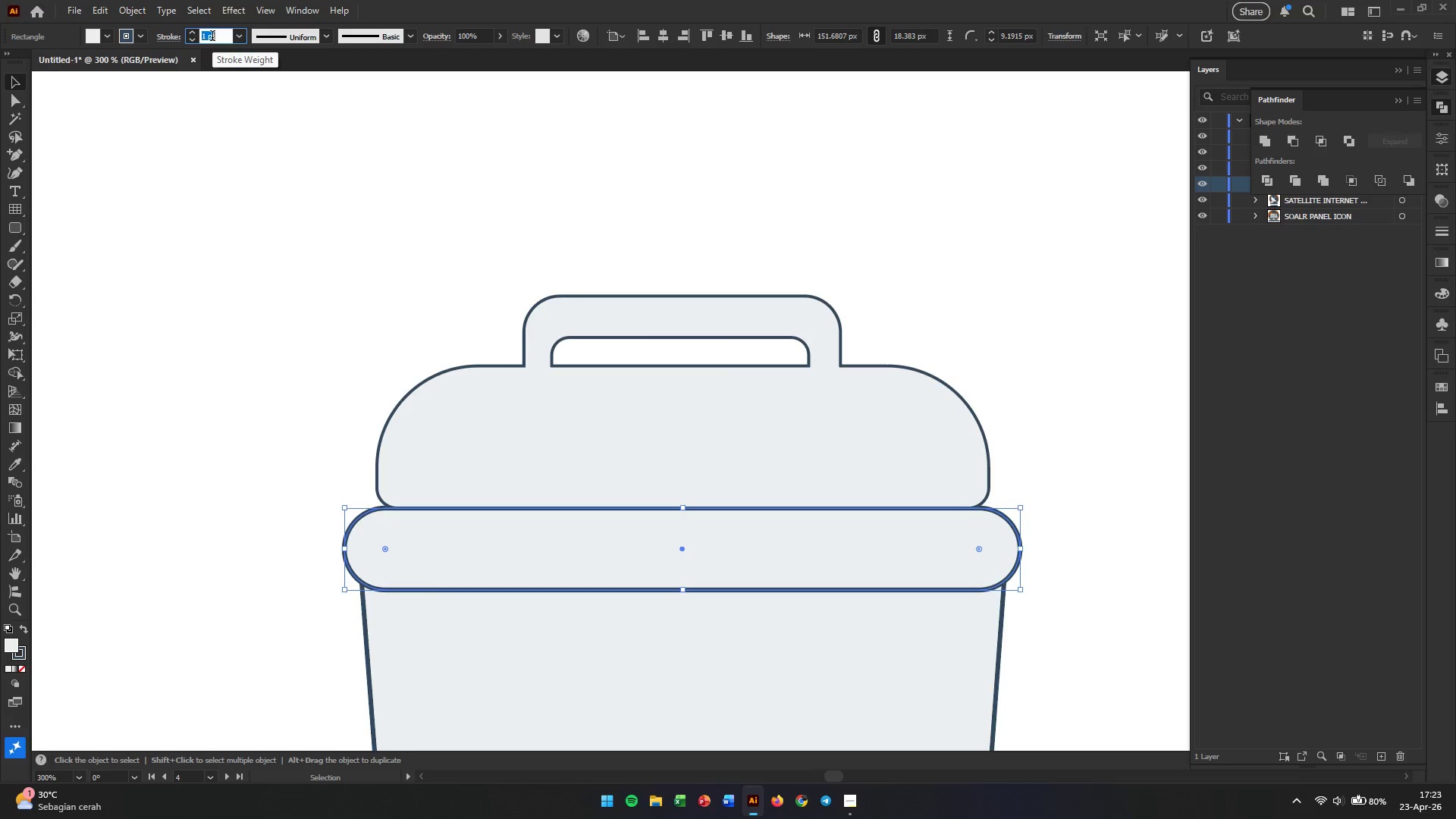 
key(Numpad4)
 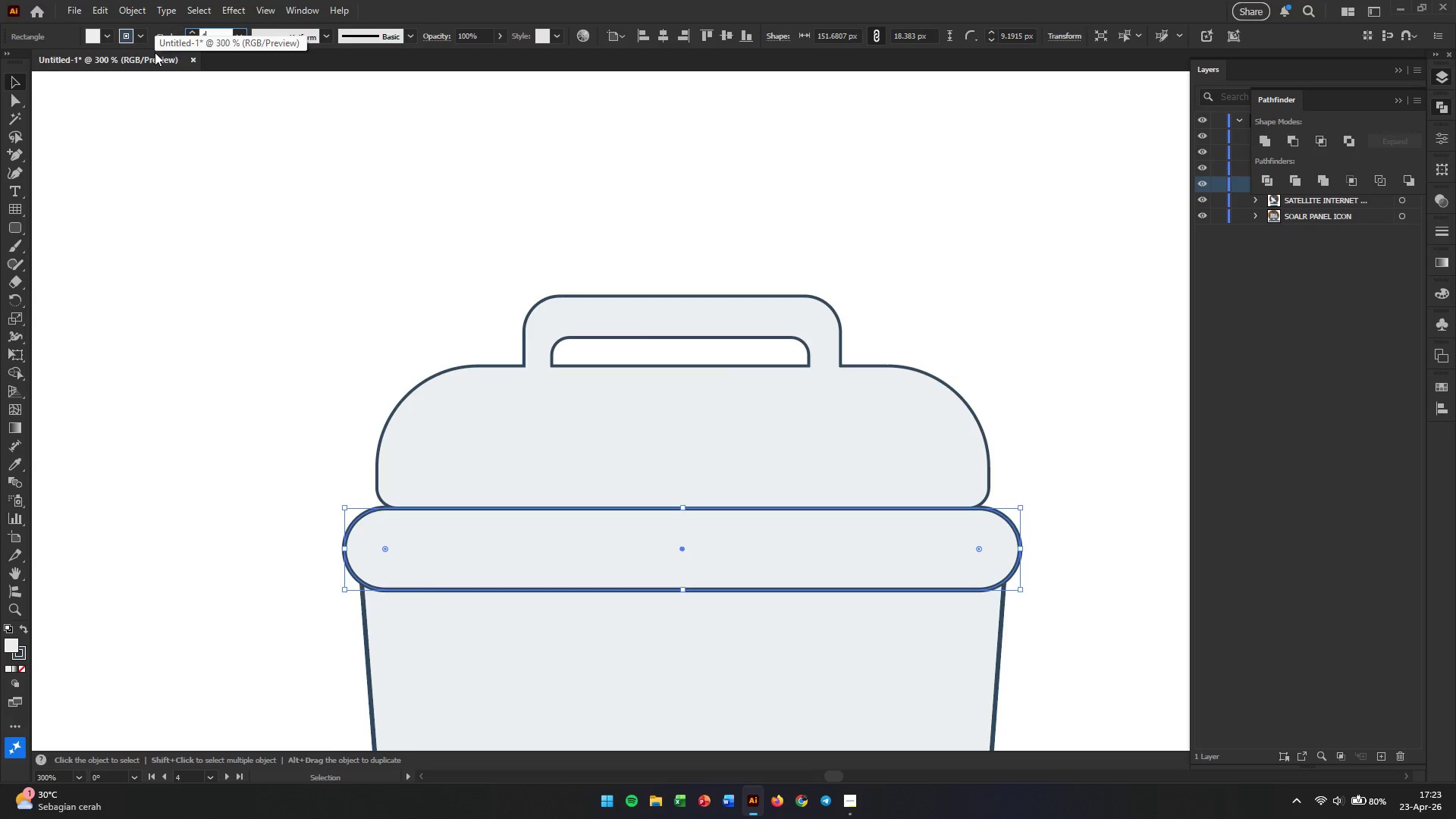 
key(Enter)
 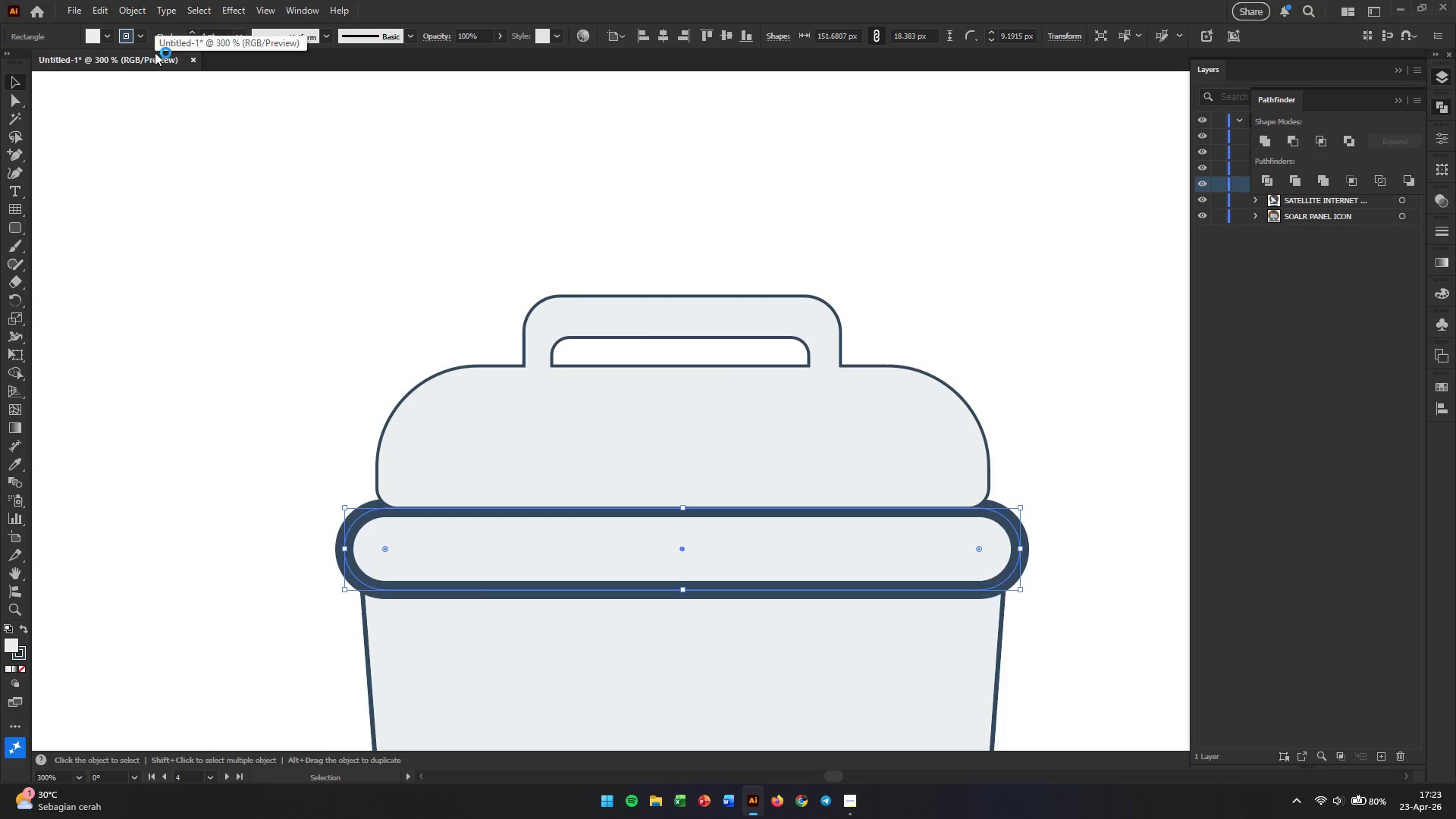 
hold_key(key=AltLeft, duration=1.02)
 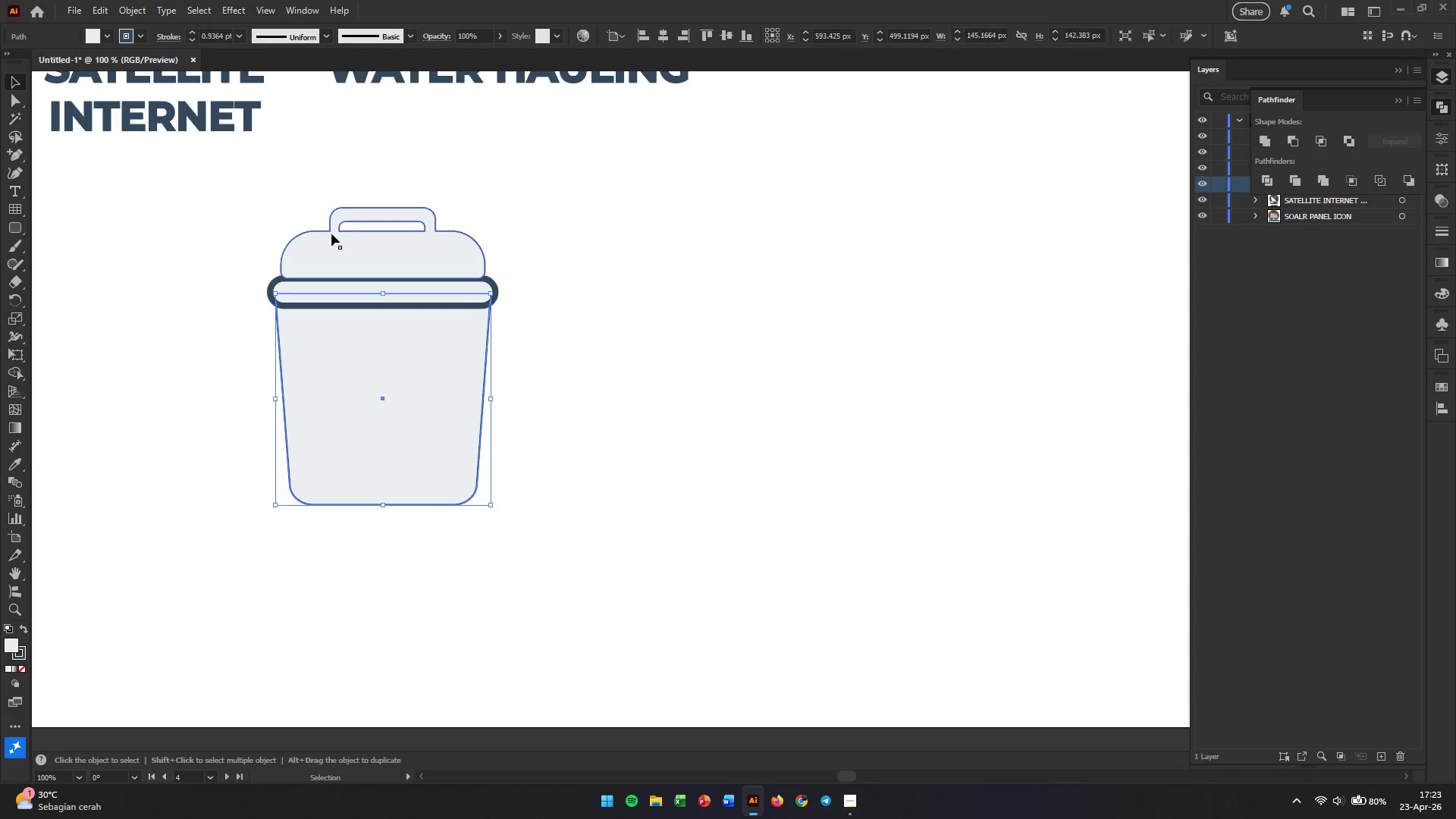 
left_click([346, 337])
 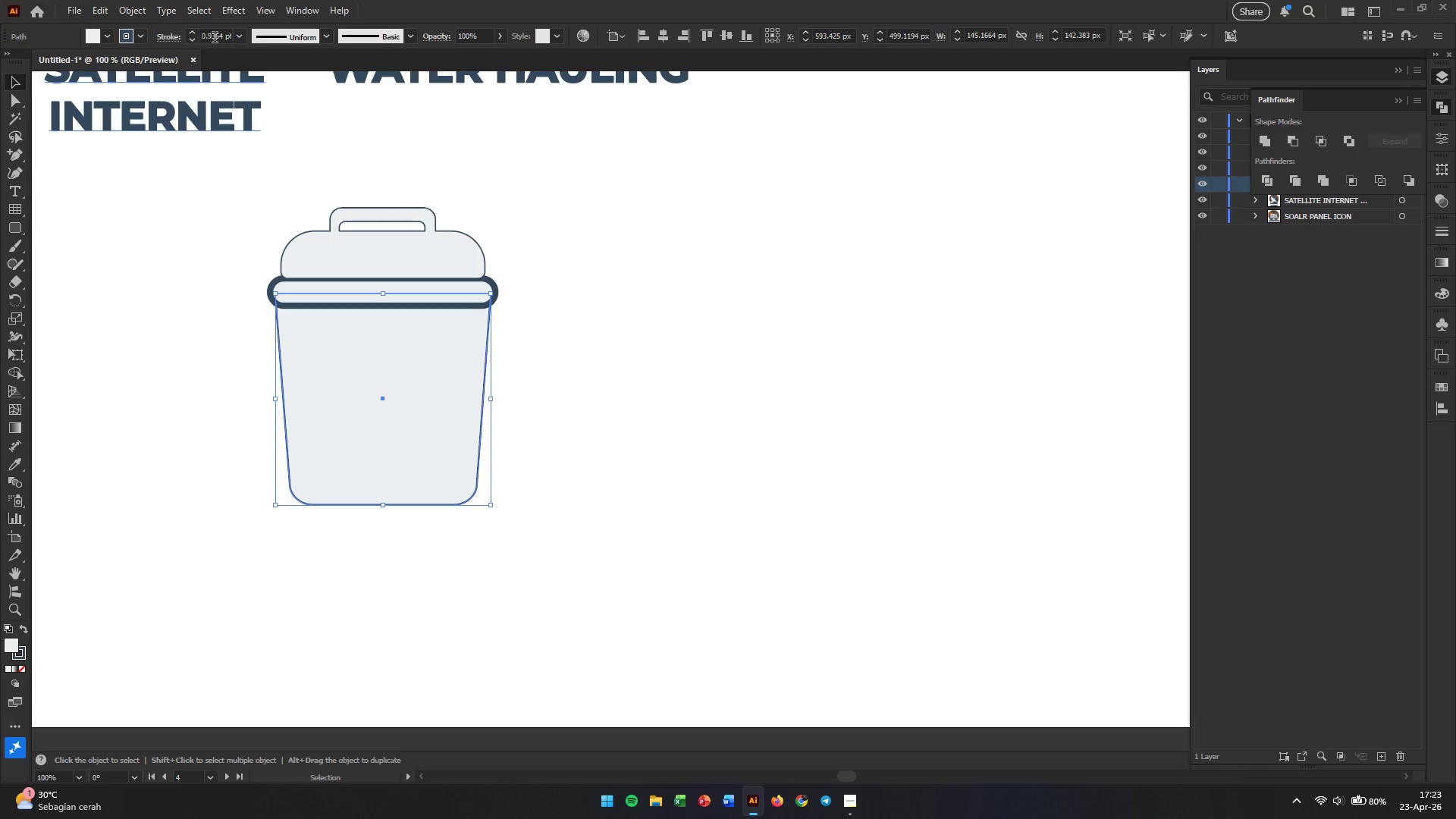 
scroll: coordinate [346, 337], scroll_direction: down, amount: 3.0
 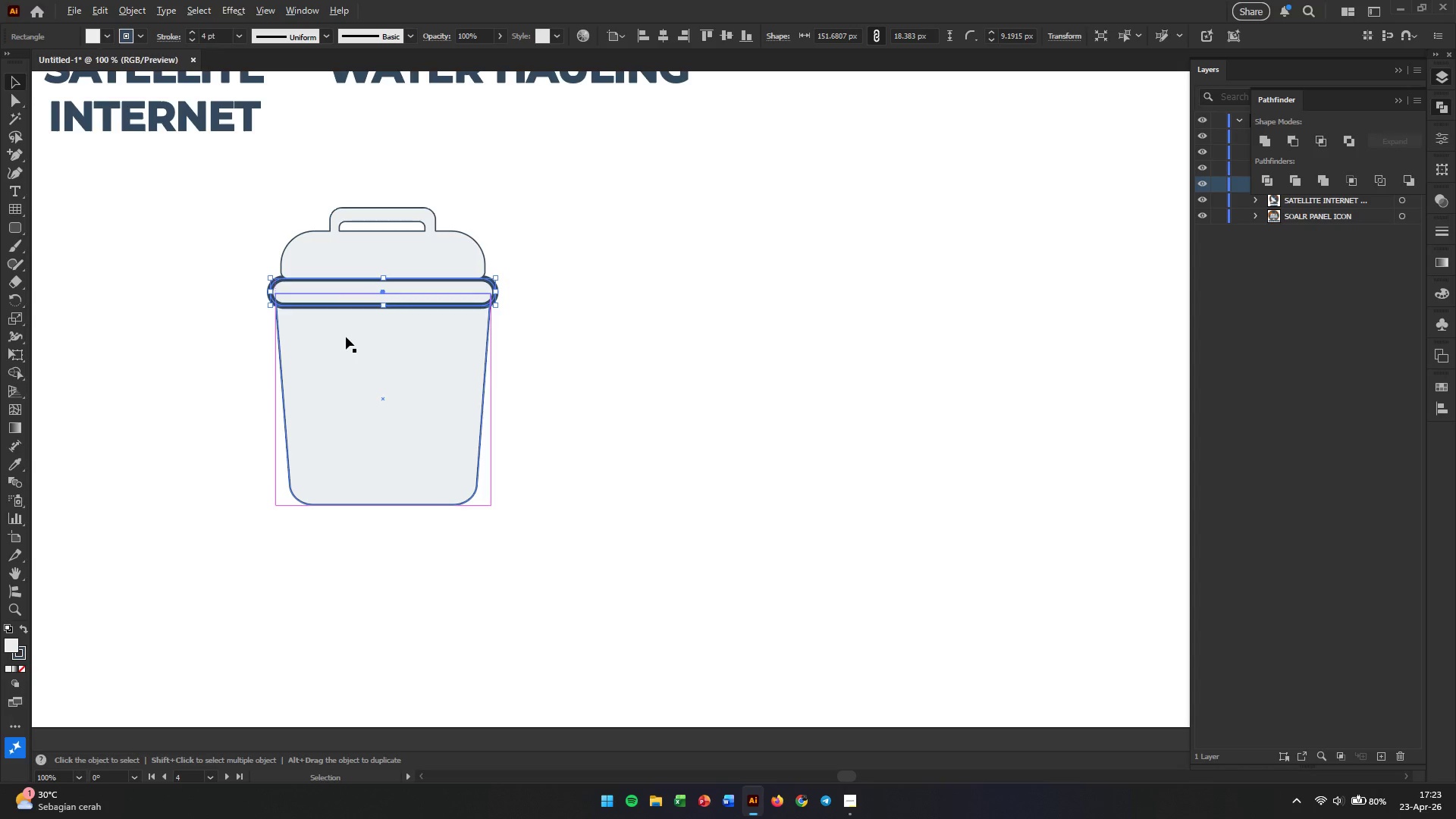 
double_click([215, 39])
 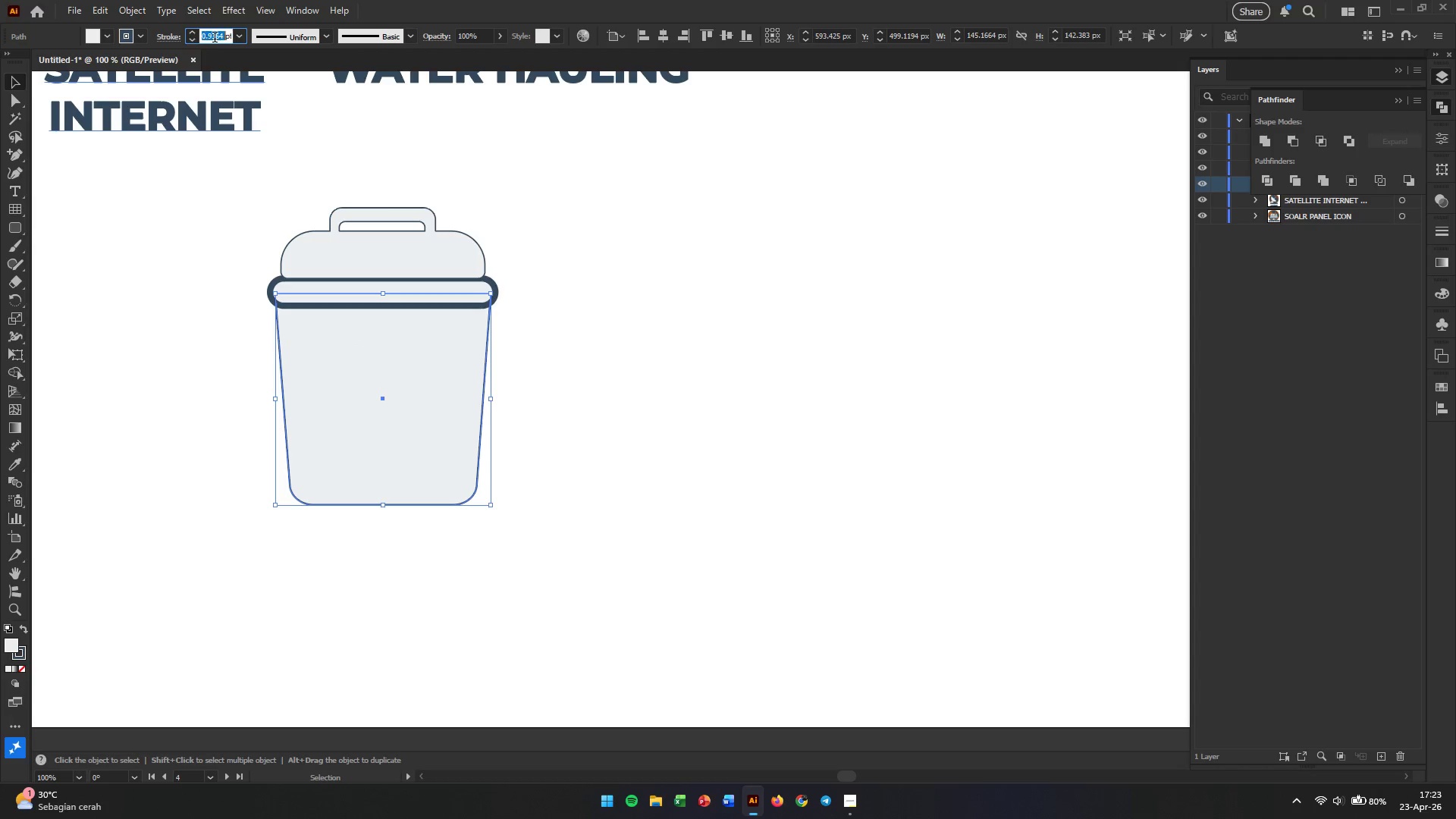 
triple_click([215, 39])
 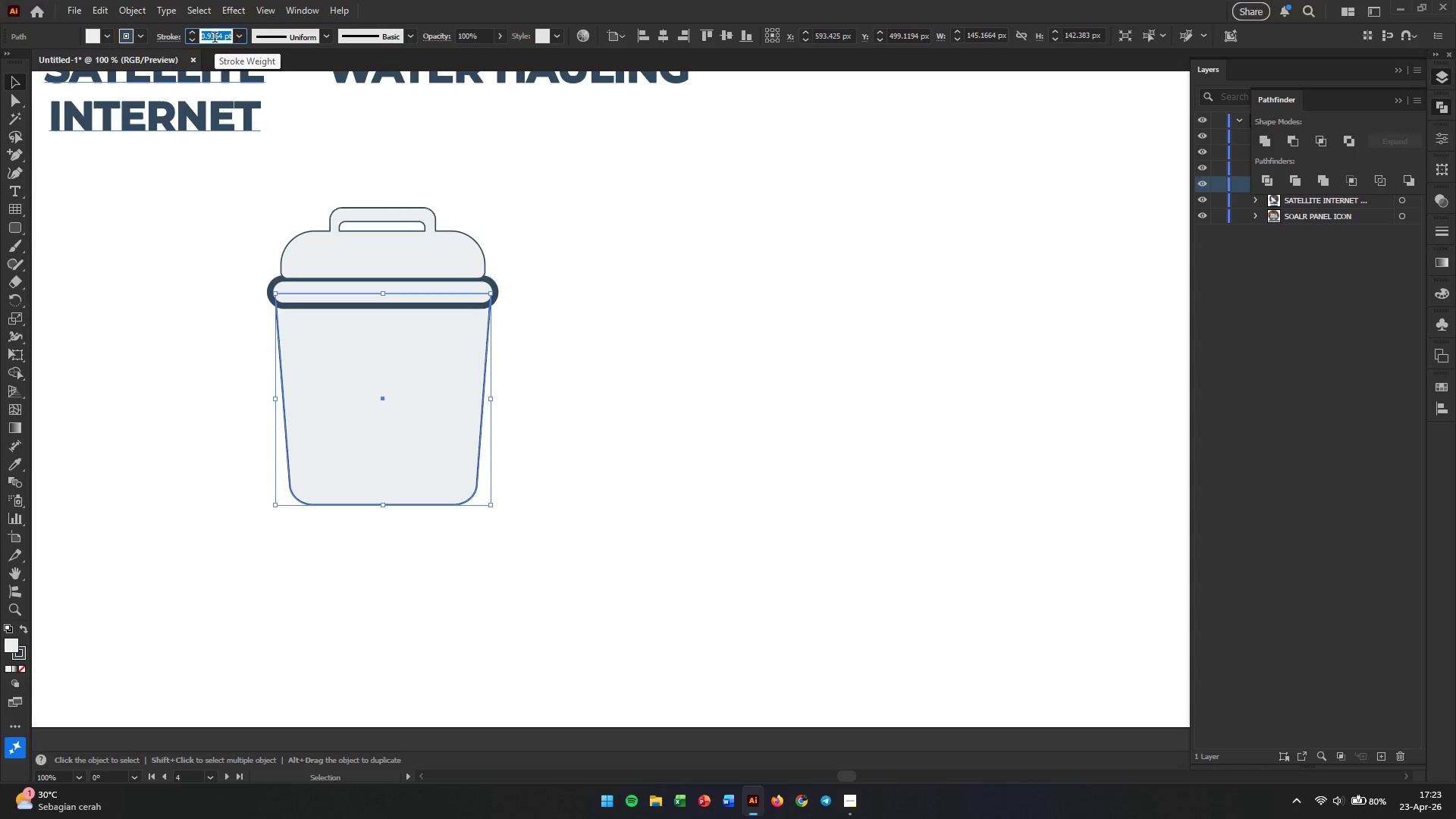 
key(Numpad4)
 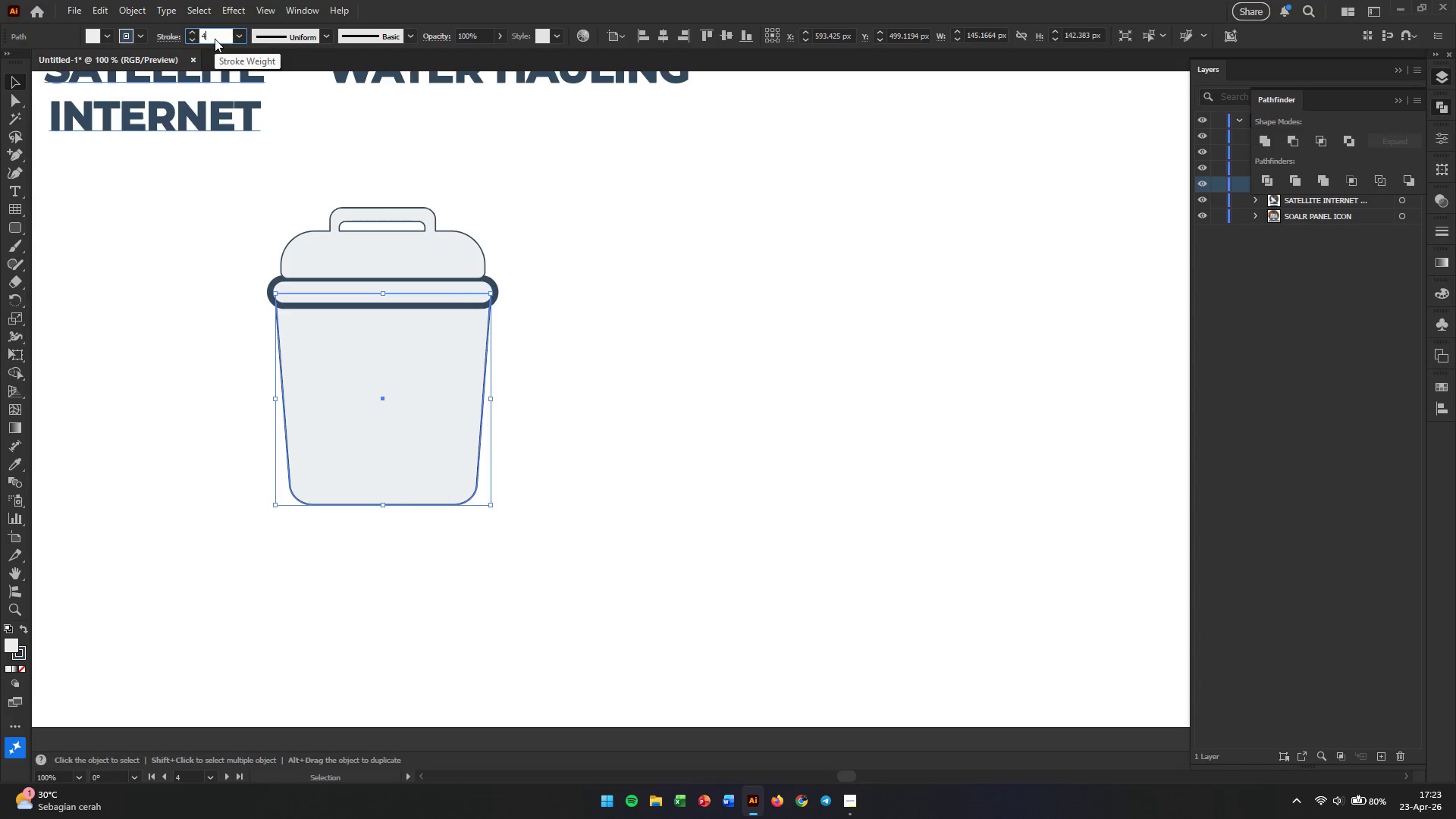 
key(Enter)
 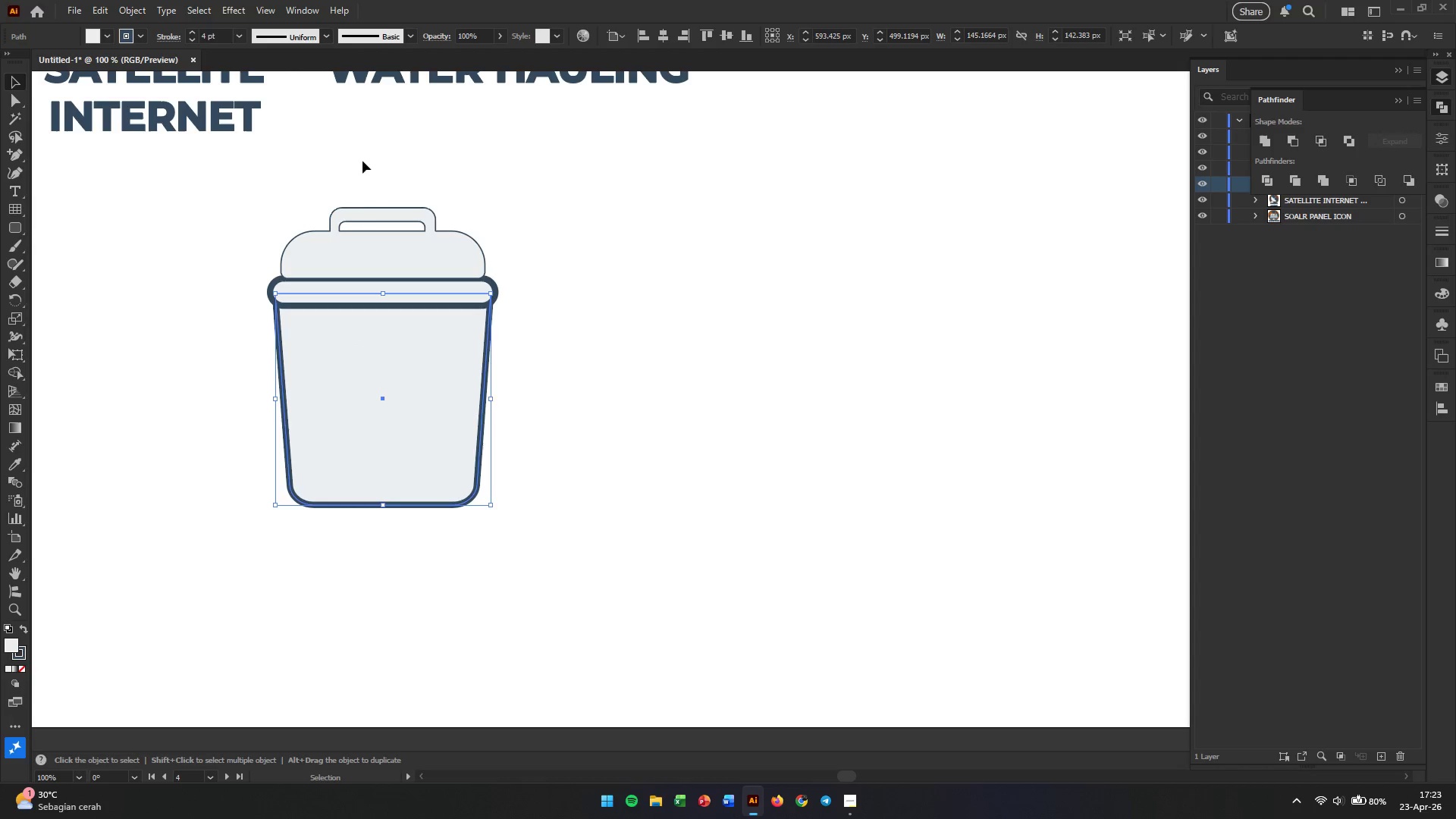 
left_click([345, 268])
 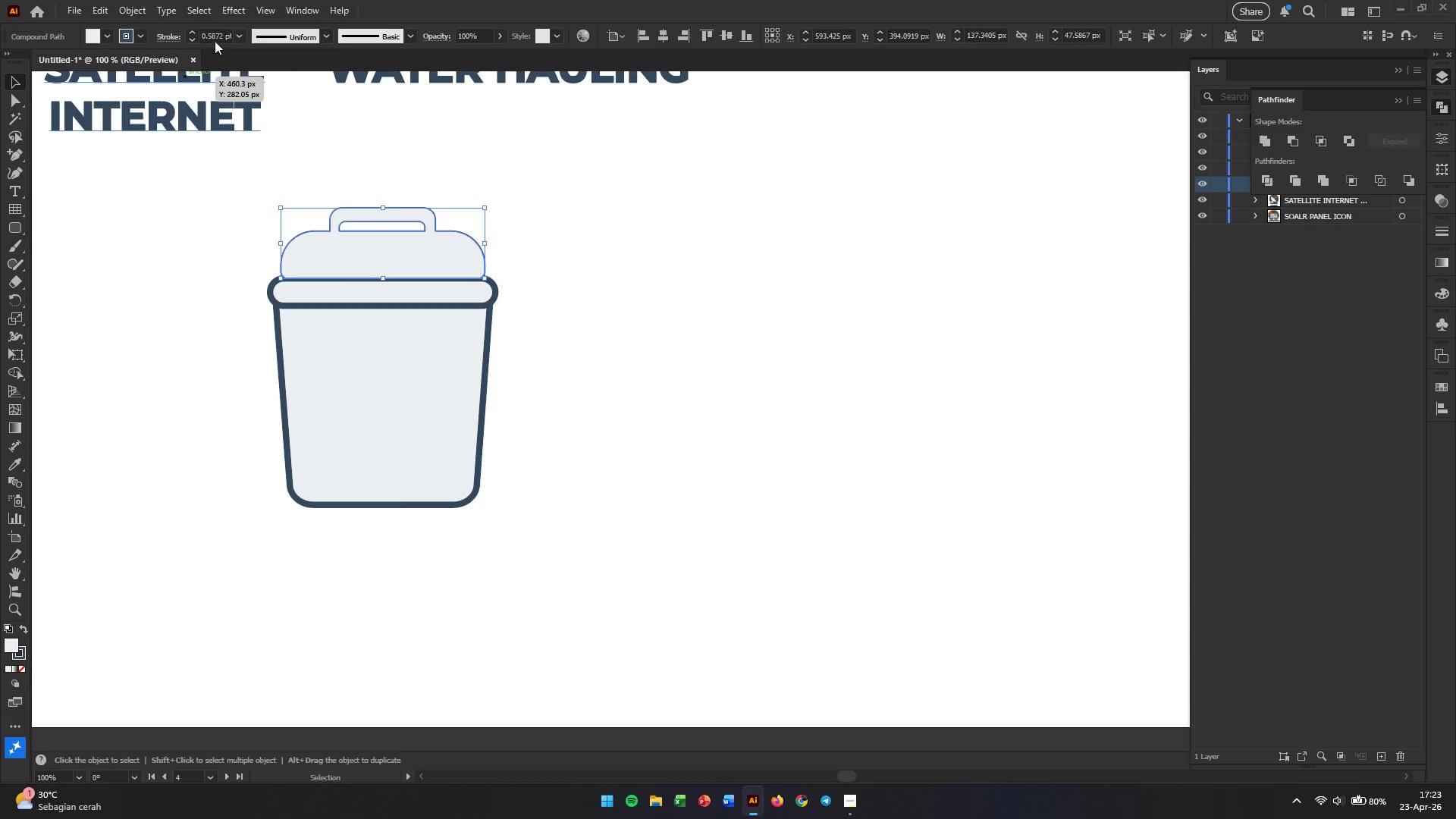 
double_click([215, 33])
 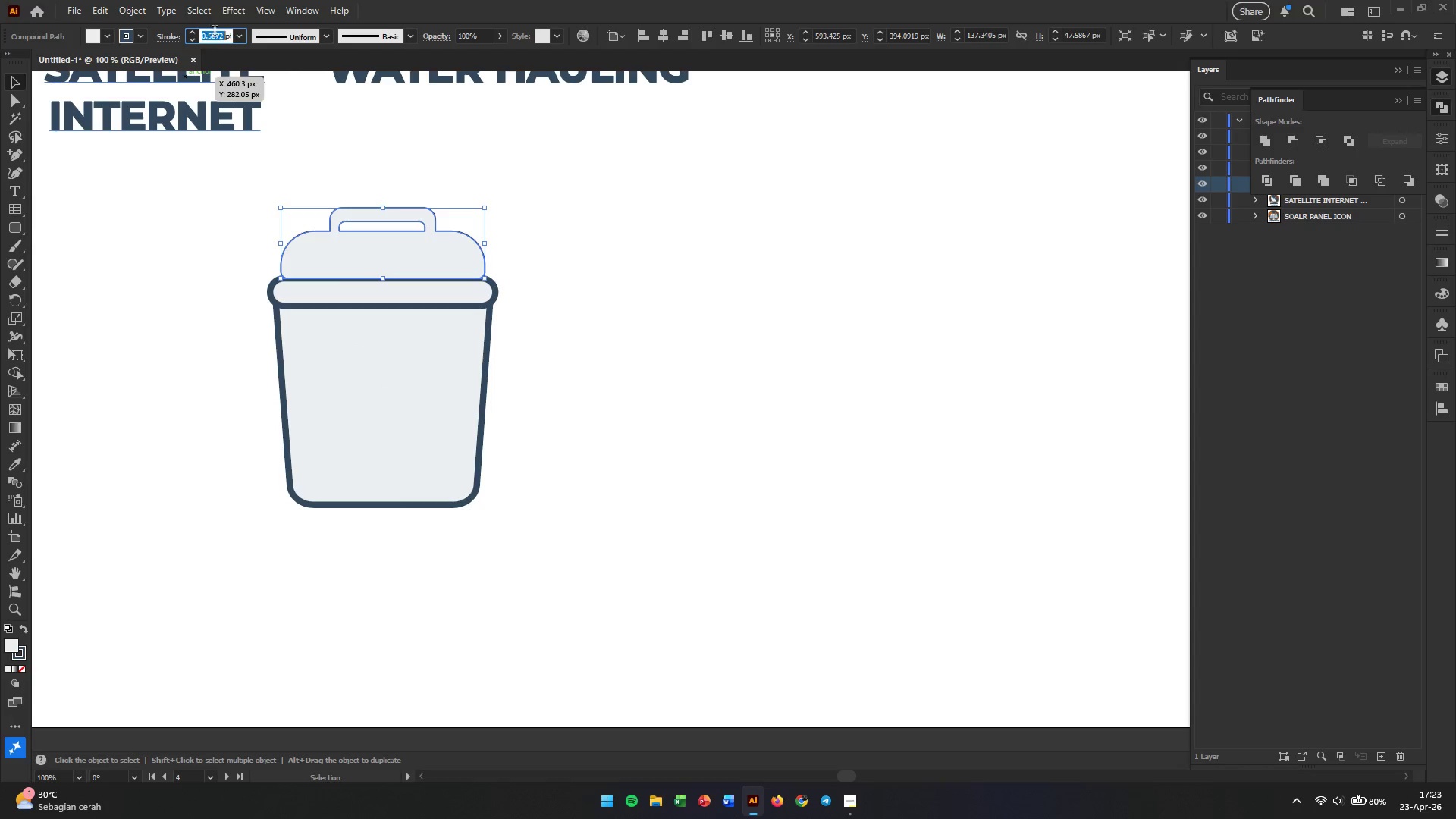 
triple_click([215, 33])
 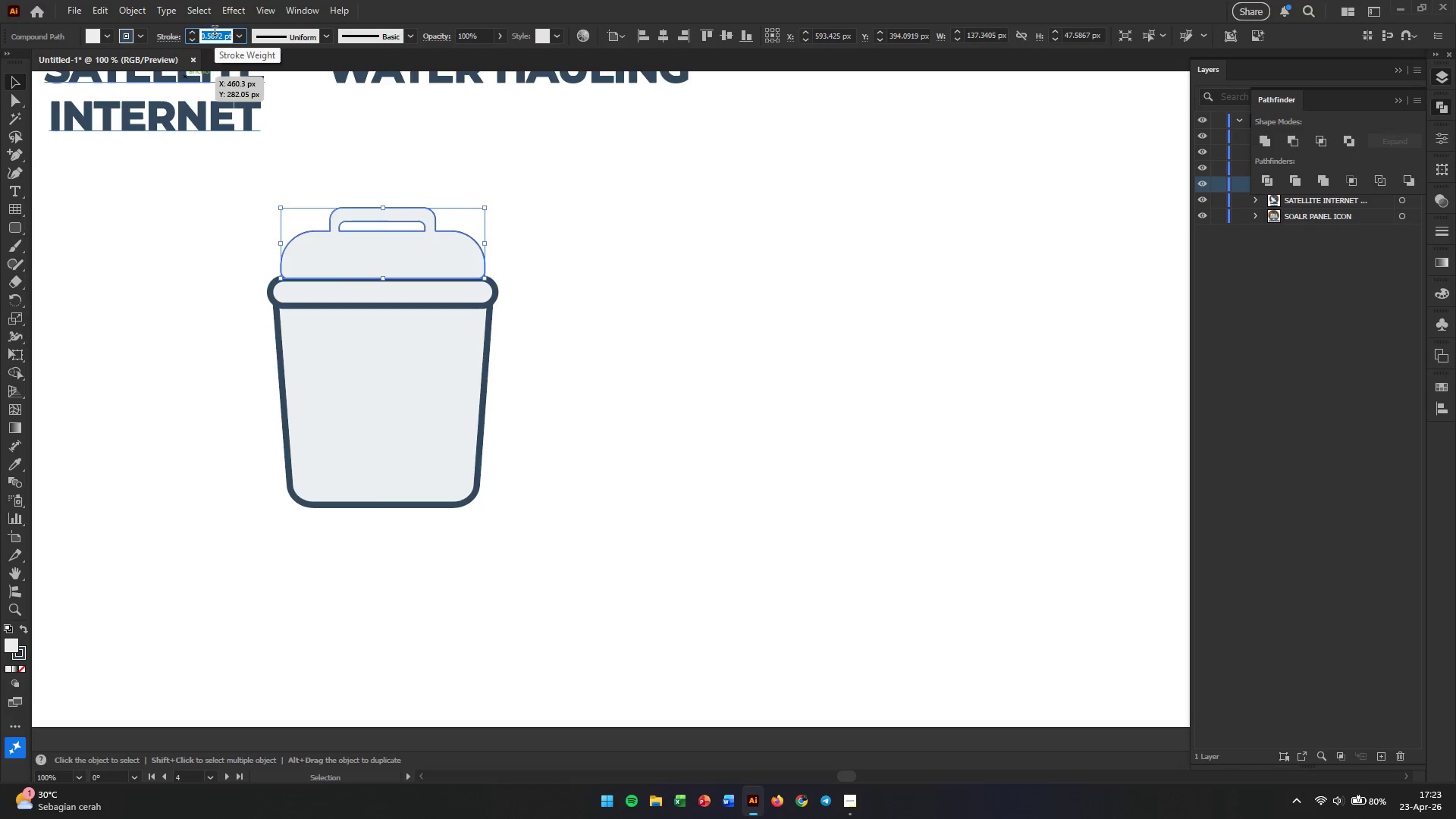 
key(Numpad4)
 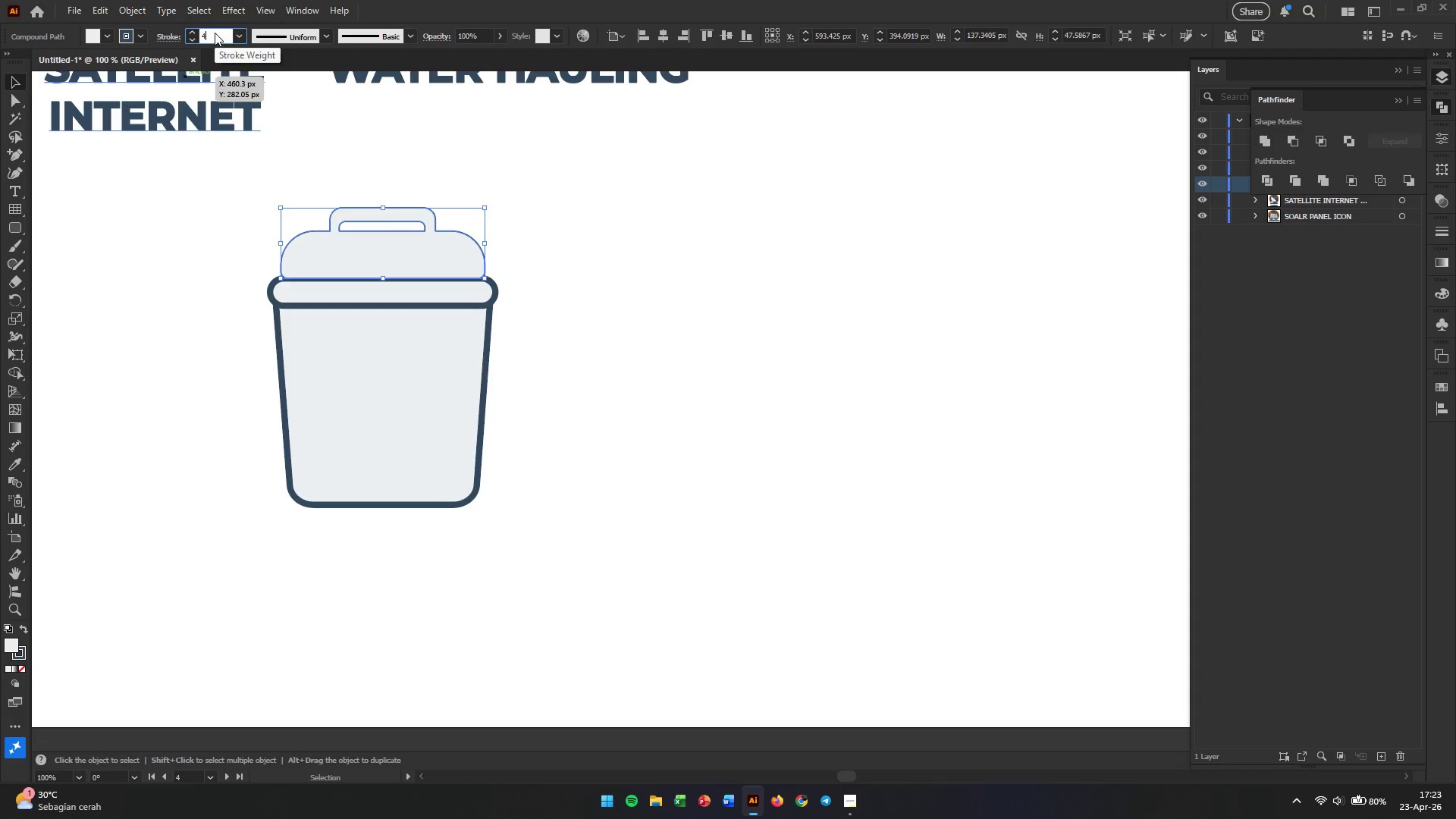 
key(Enter)
 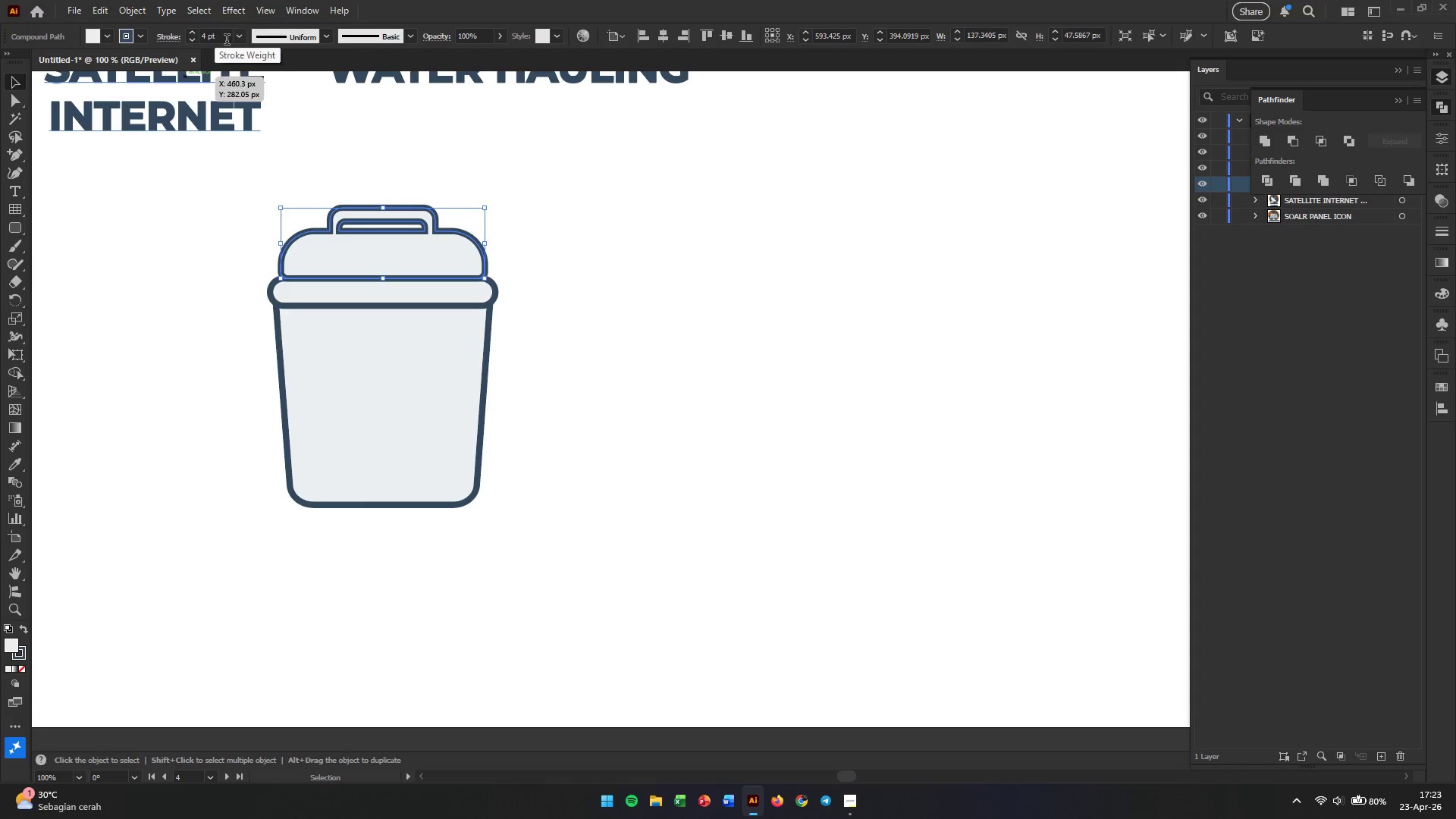 
left_click([570, 450])
 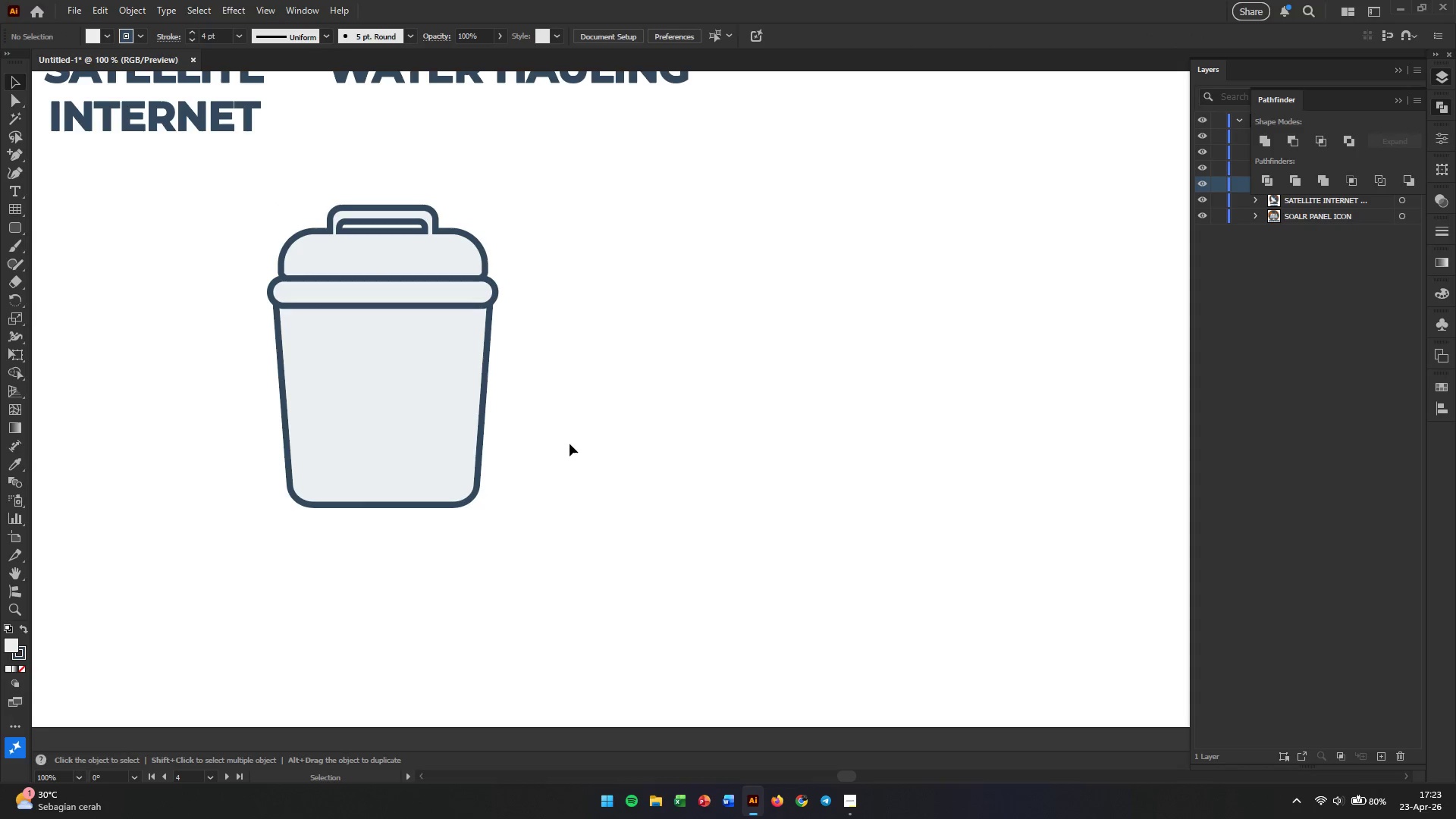 
hold_key(key=AltLeft, duration=0.73)
scroll: coordinate [360, 293], scroll_direction: up, amount: 2.0
 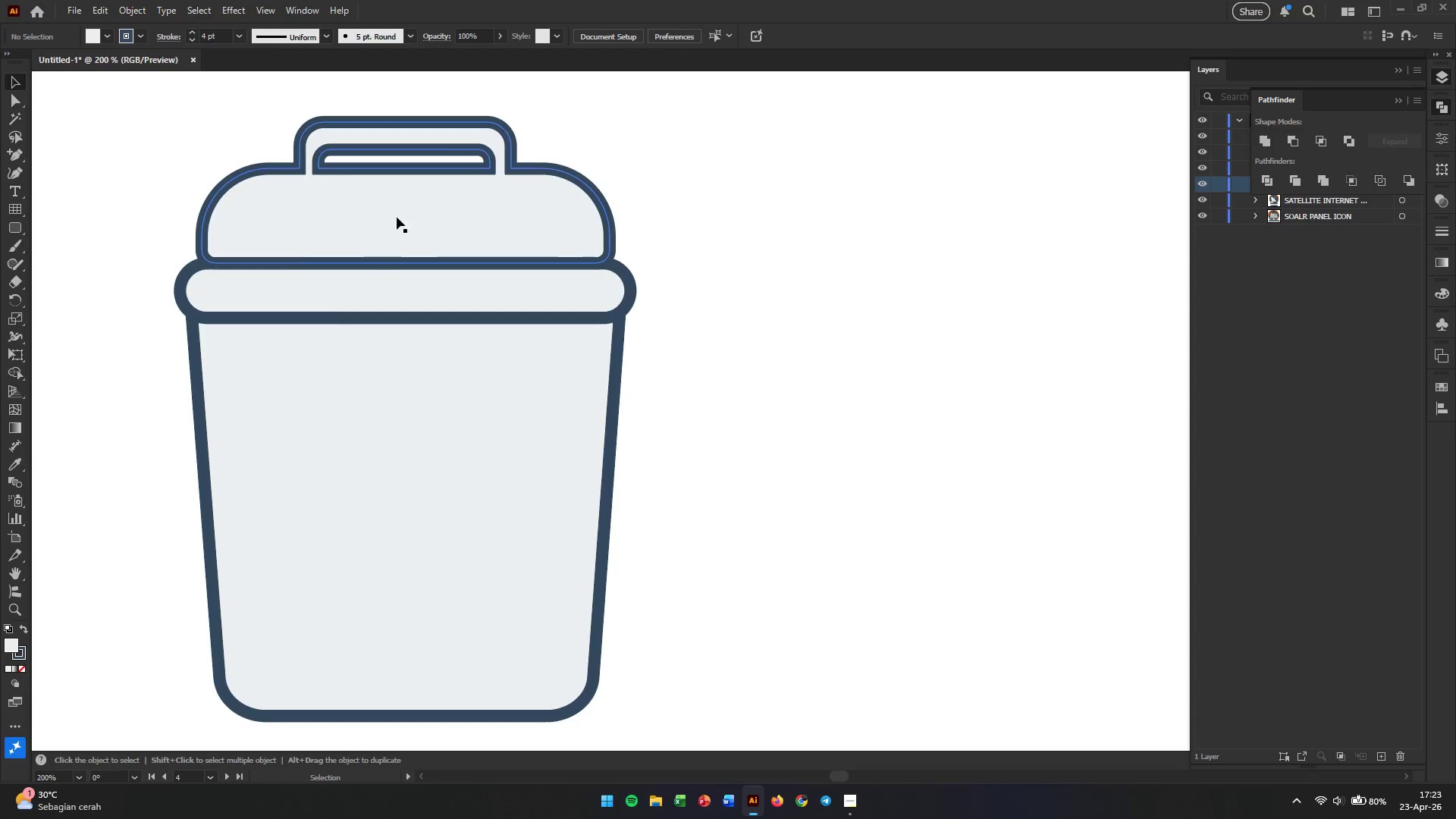 
left_click([398, 211])
 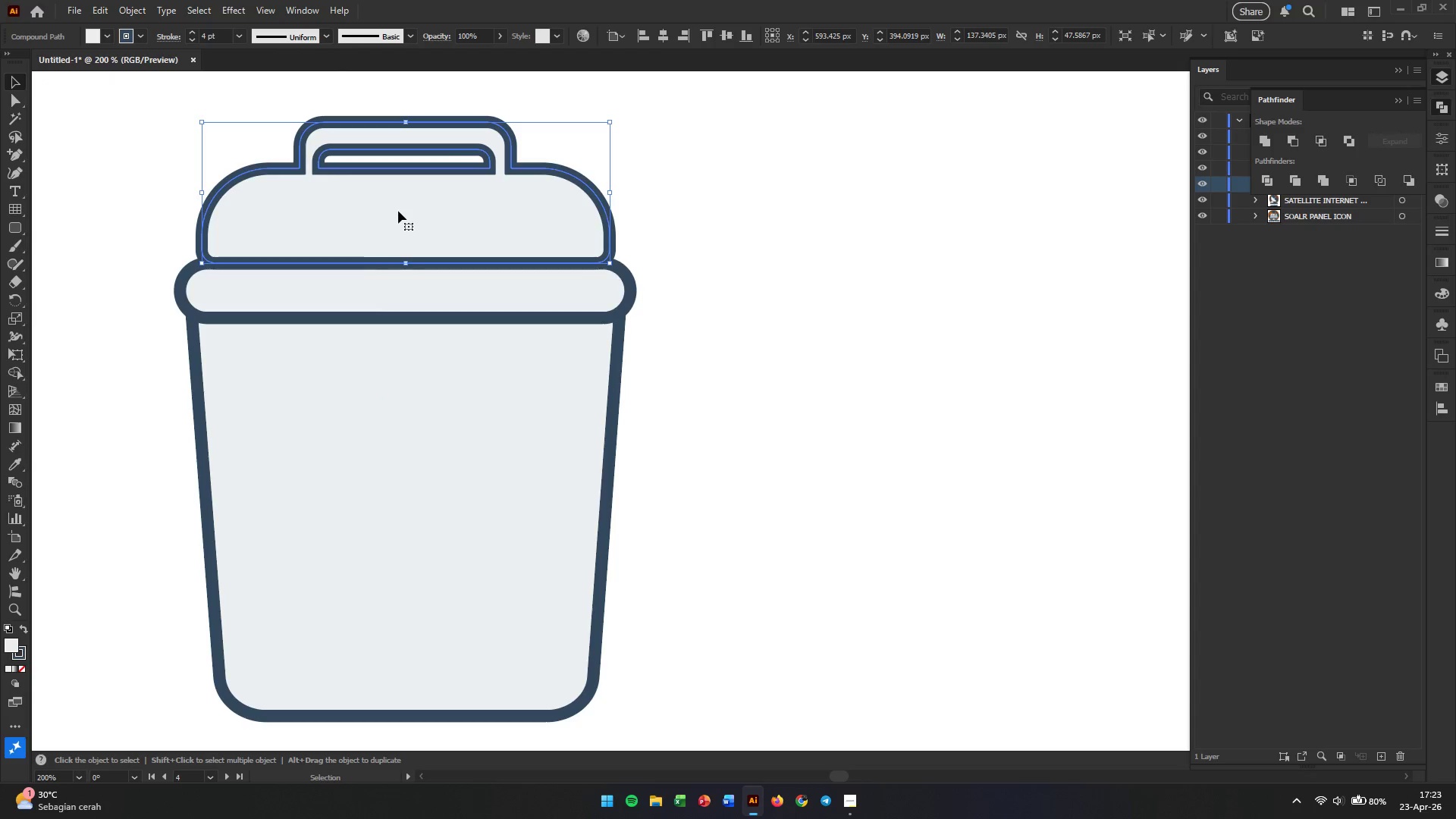 
key(Control+BracketRight)
 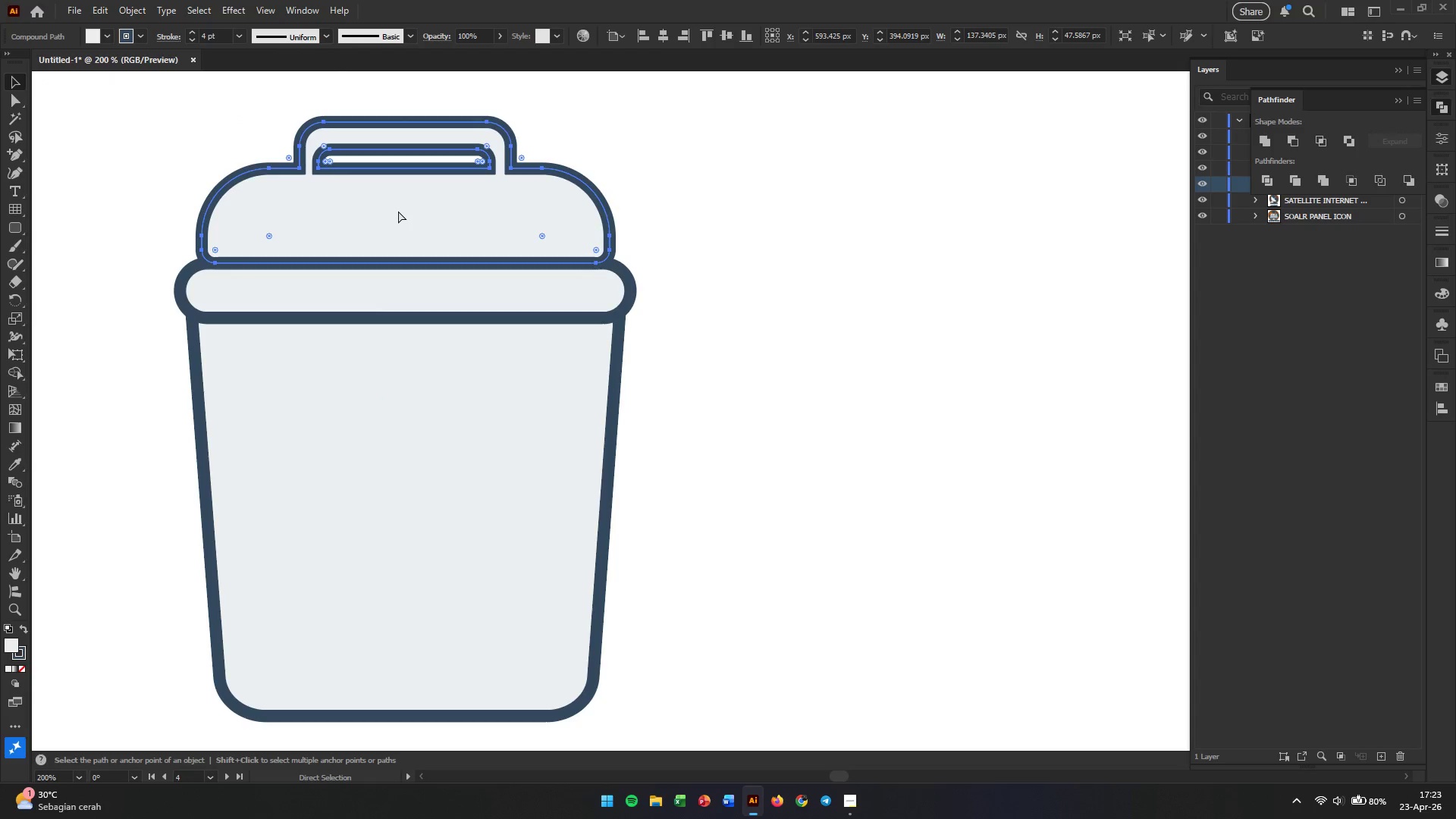 
key(Control+BracketLeft)
 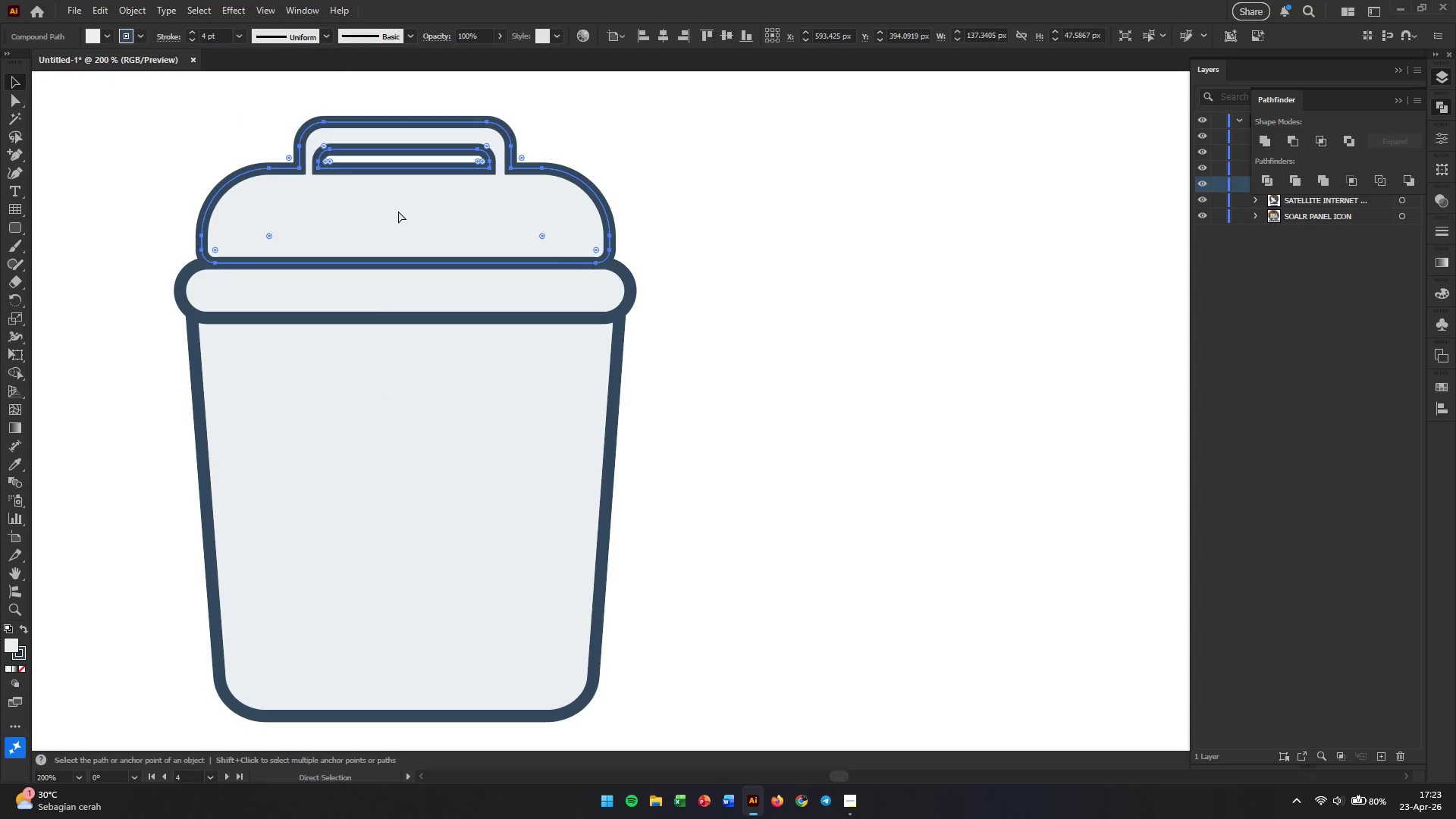 
key(Control+BracketLeft)
 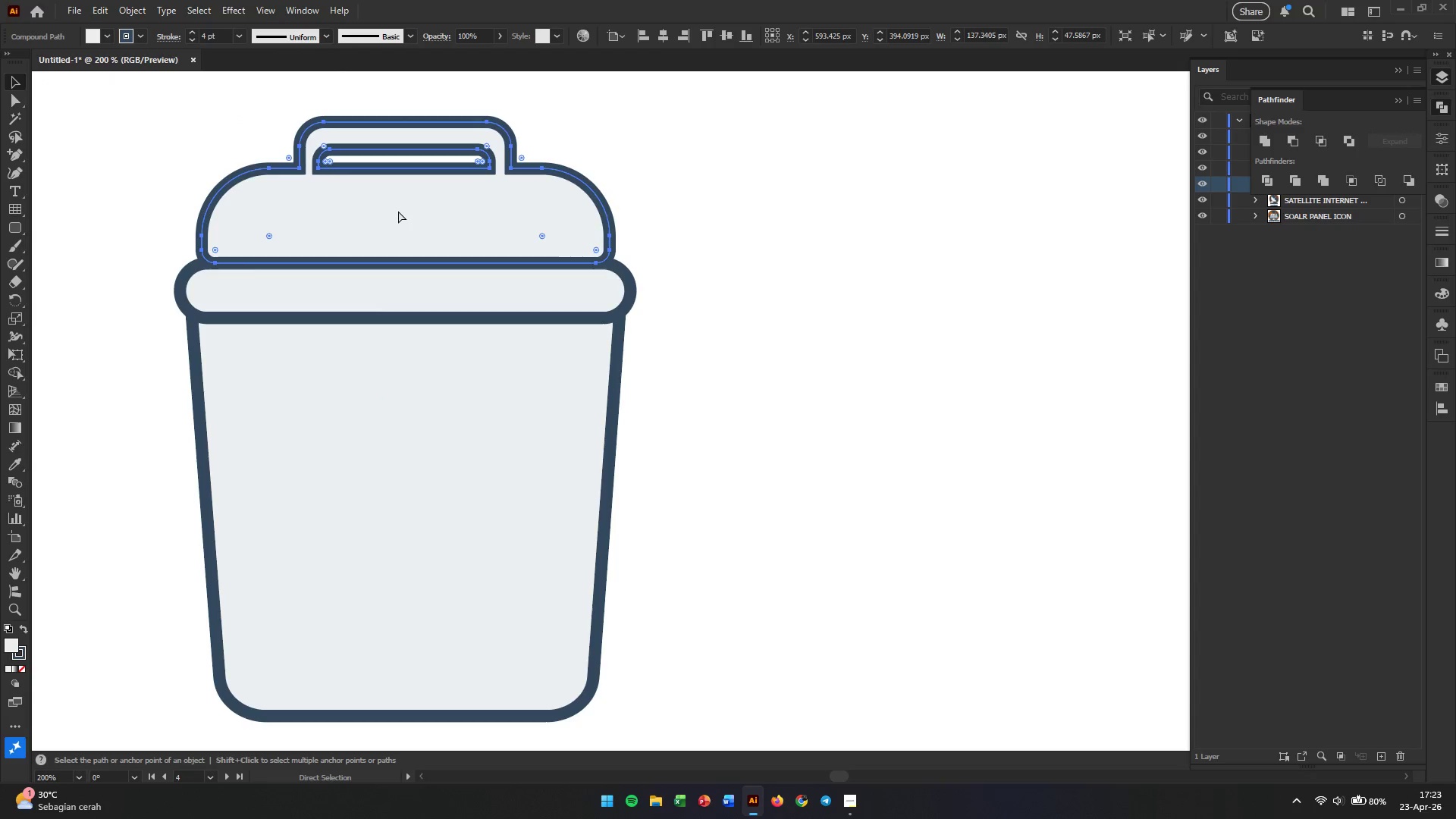 
key(Control+BracketLeft)
 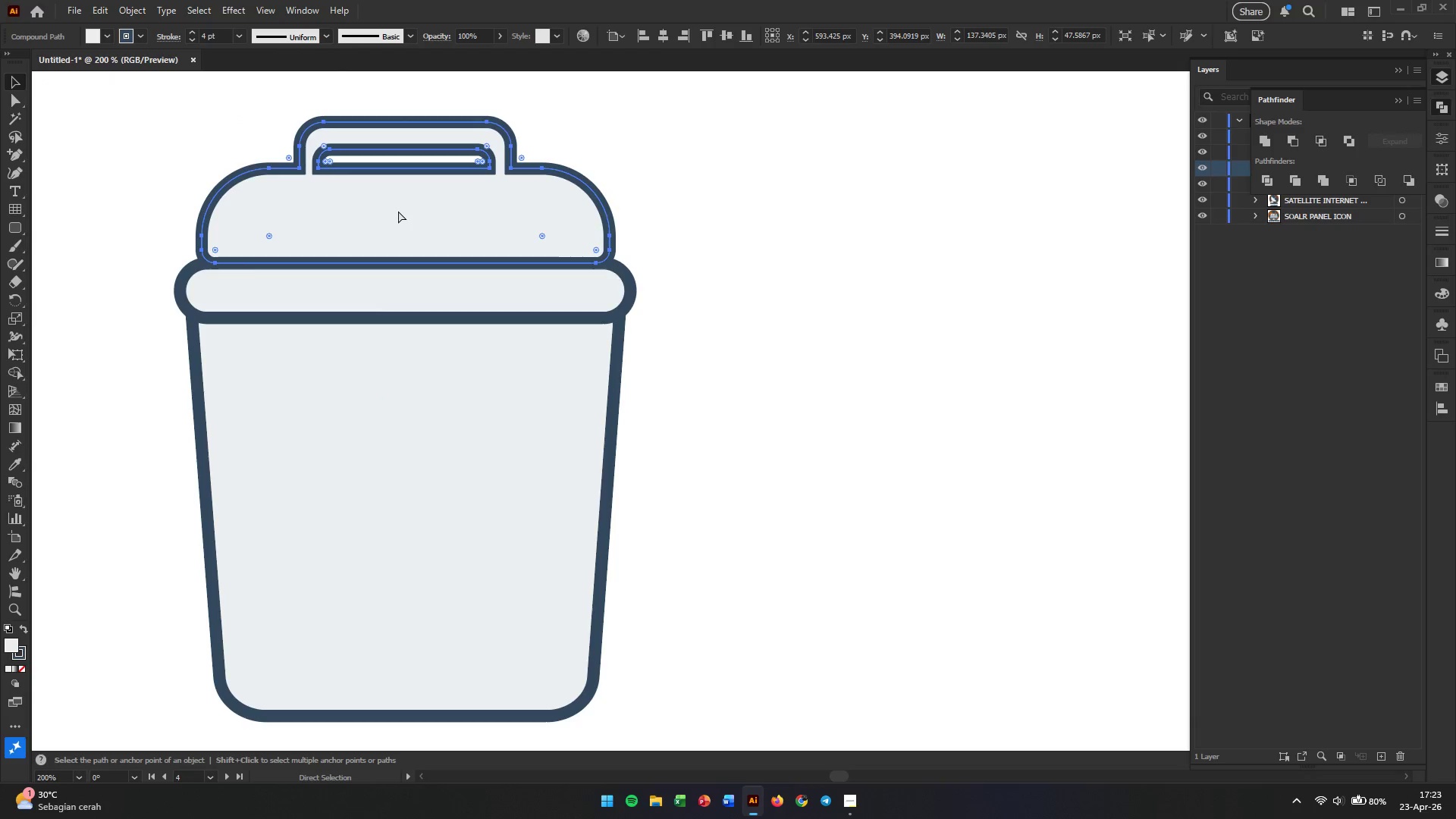 
key(Control+BracketLeft)
 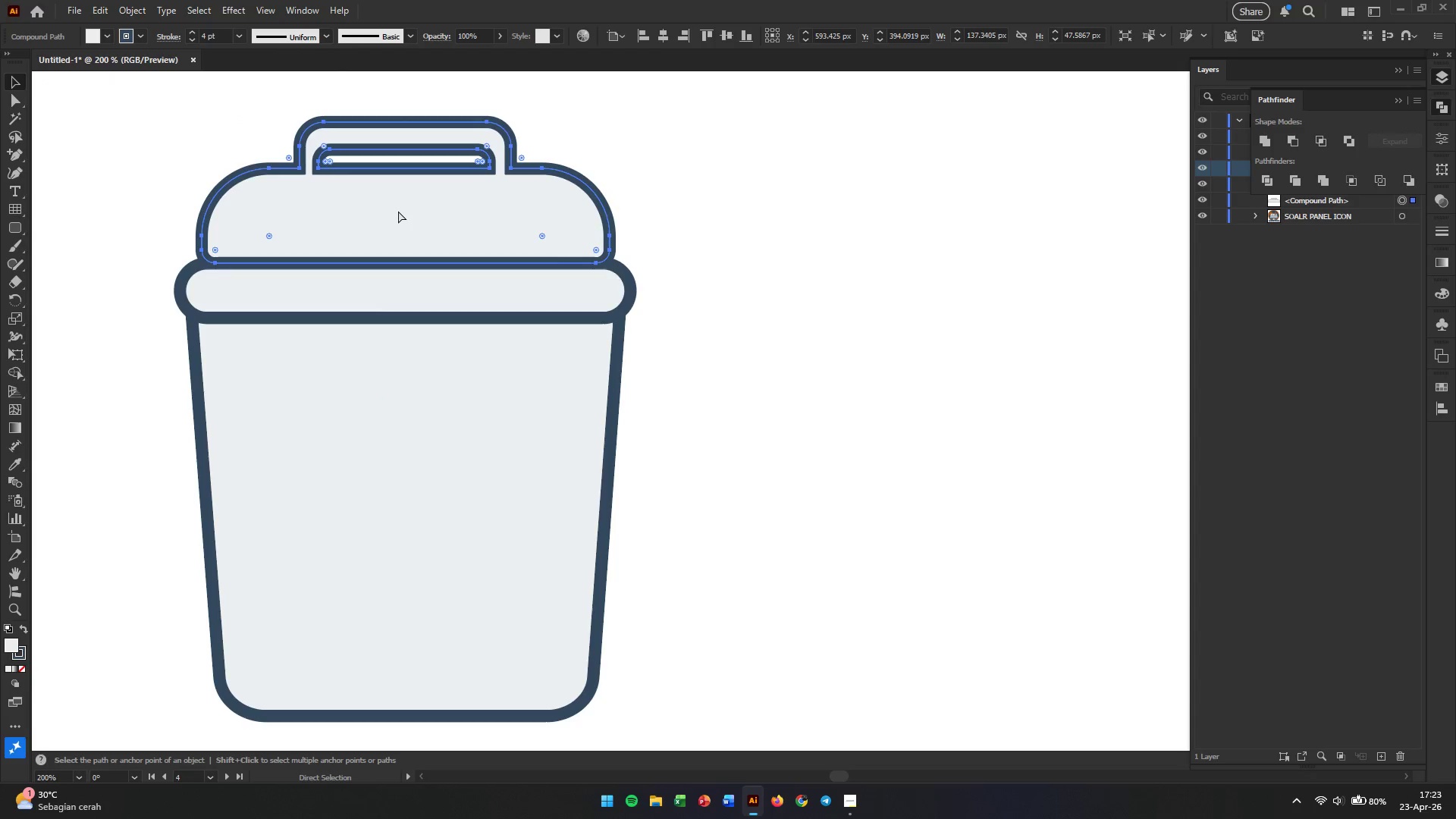 
key(Control+BracketLeft)
 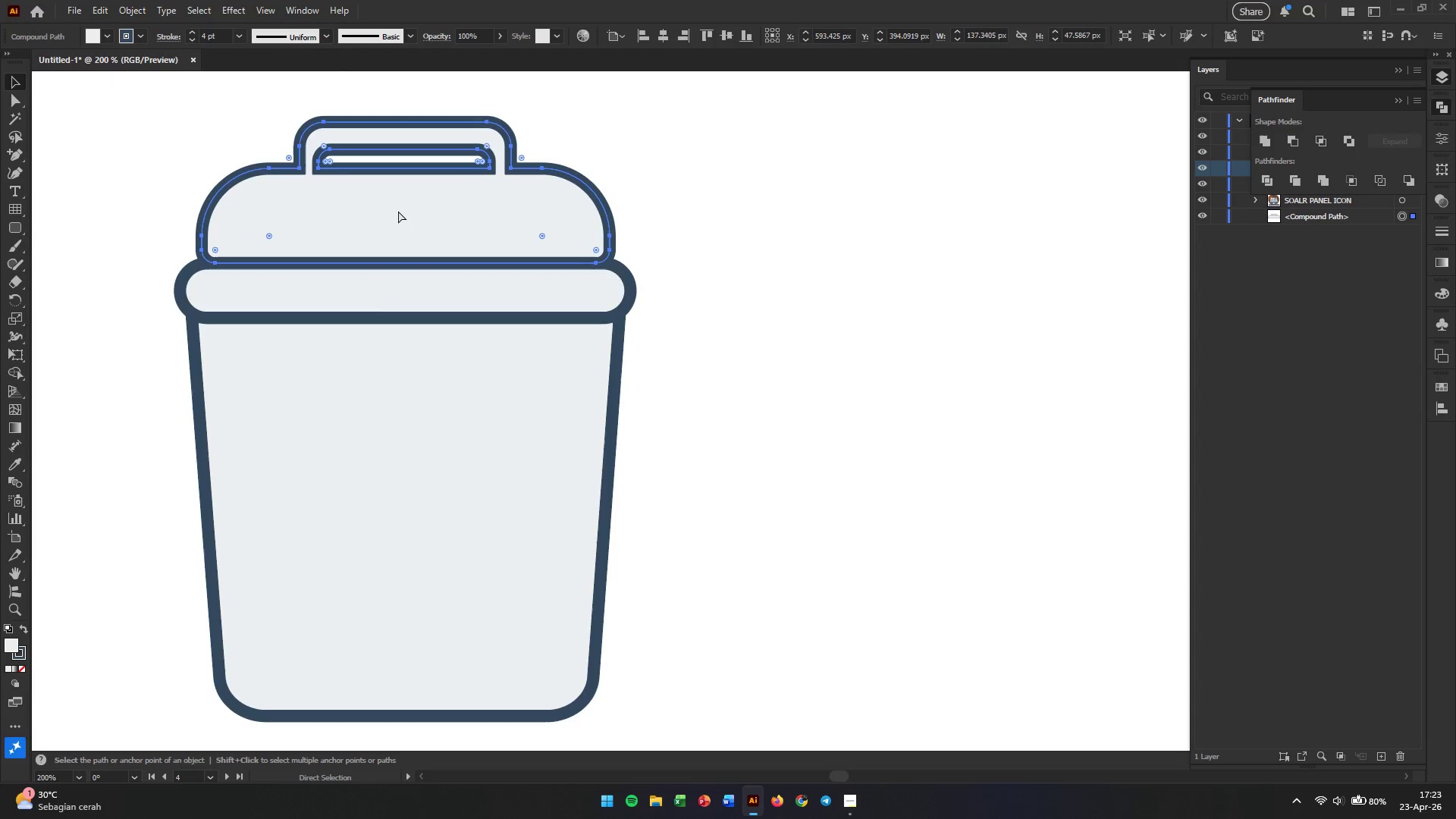 
key(Control+BracketLeft)
 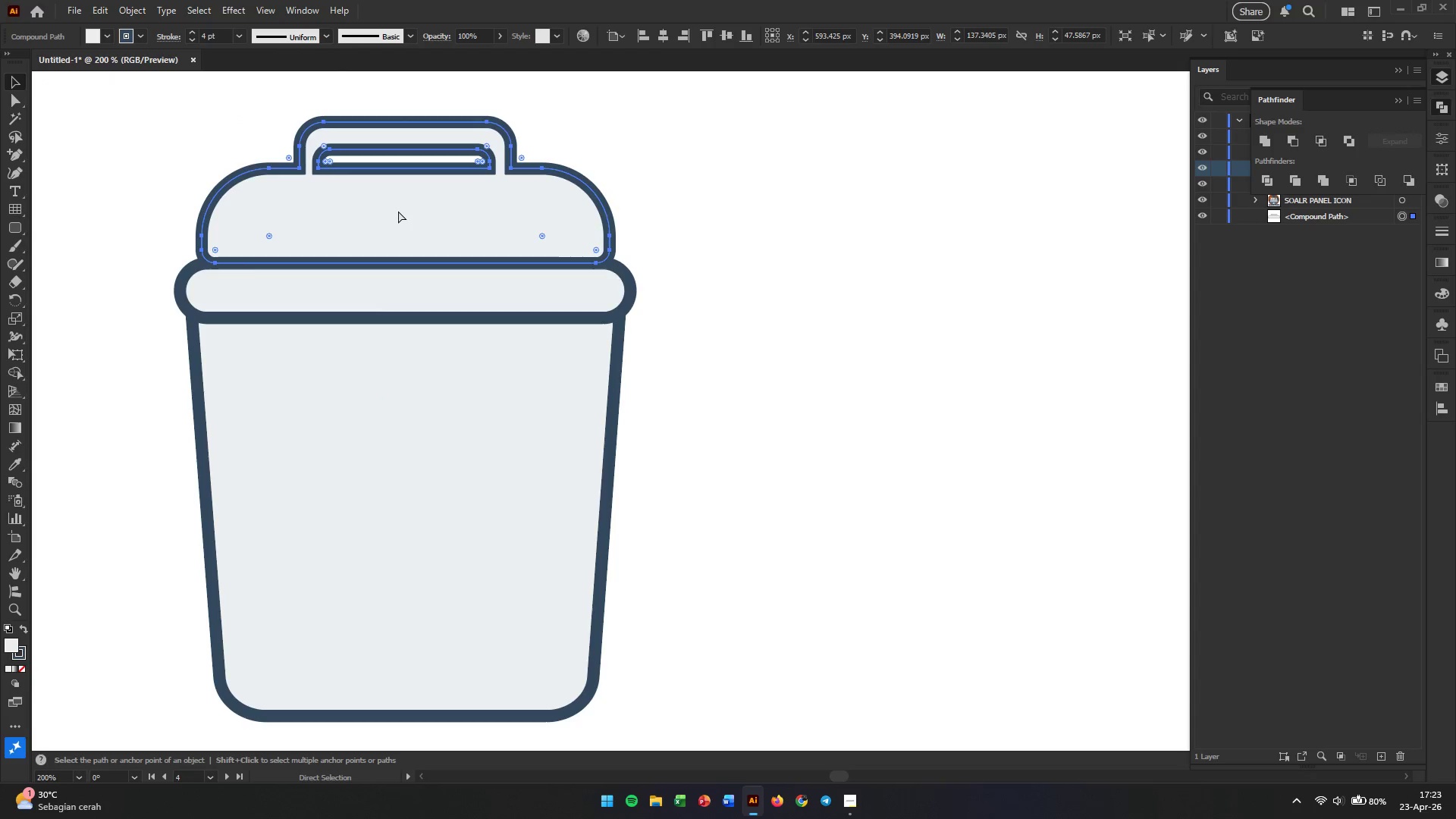 
key(Control+BracketLeft)
 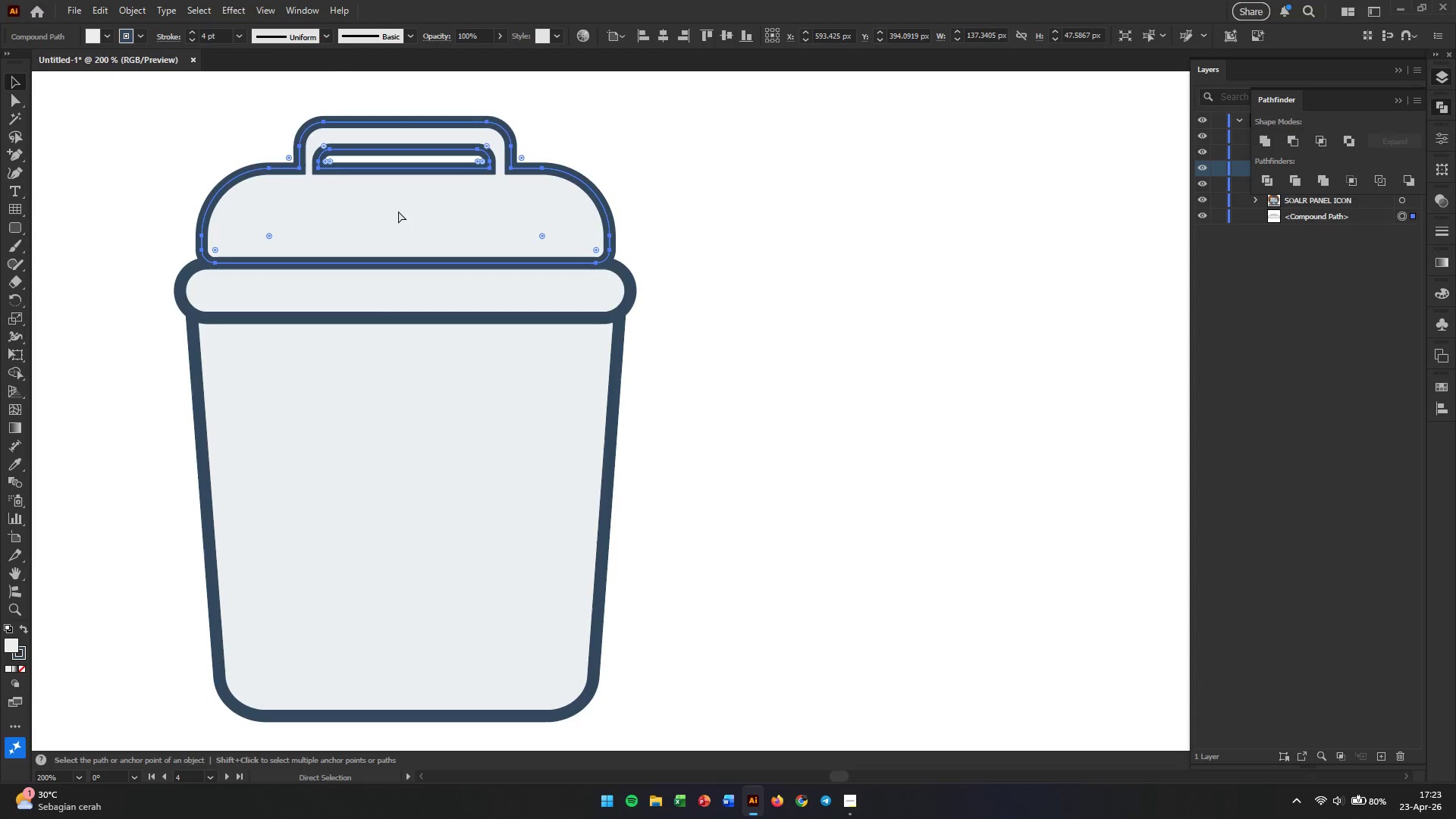 
key(Control+BracketRight)
 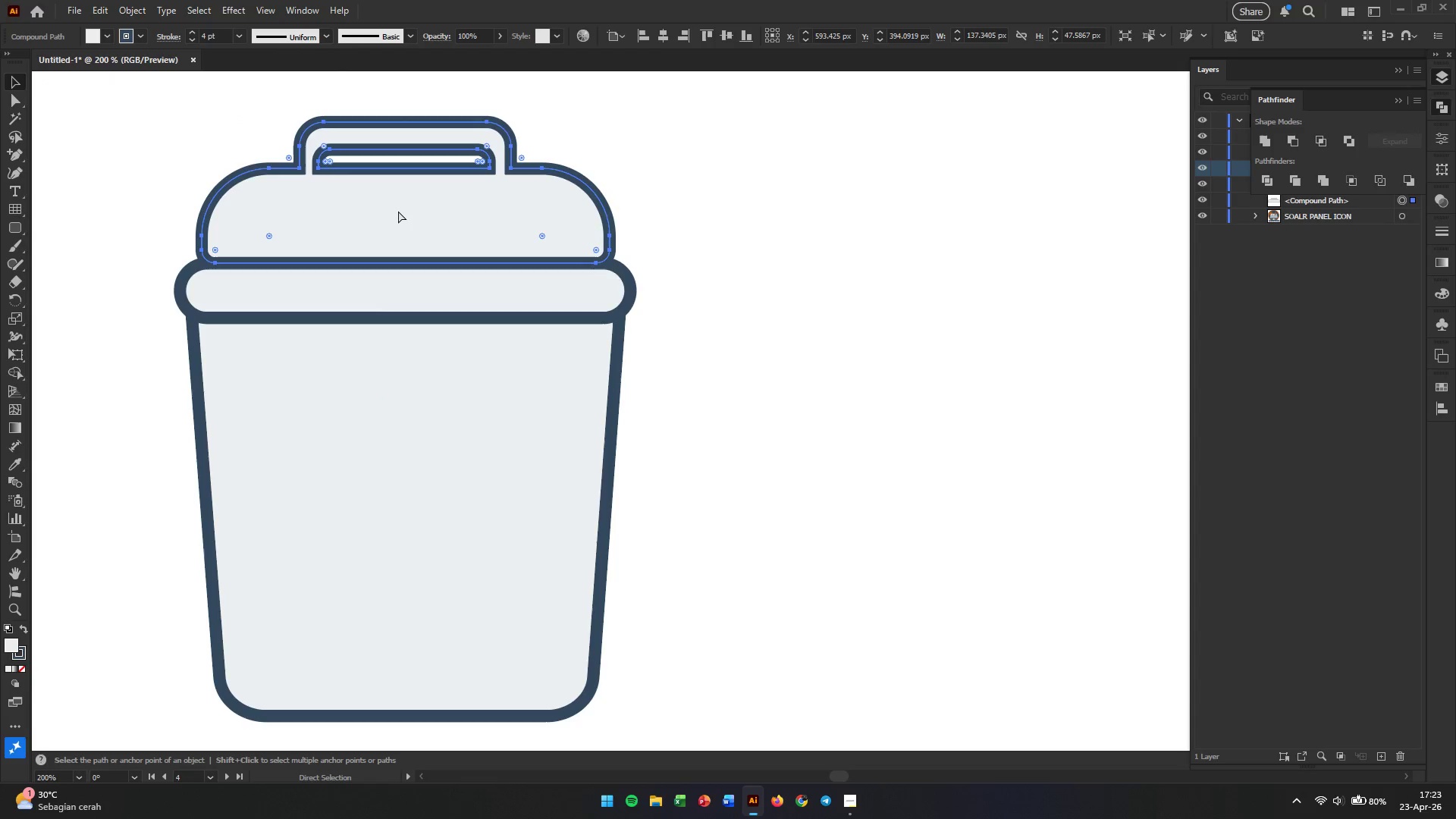 
key(Control+BracketRight)
 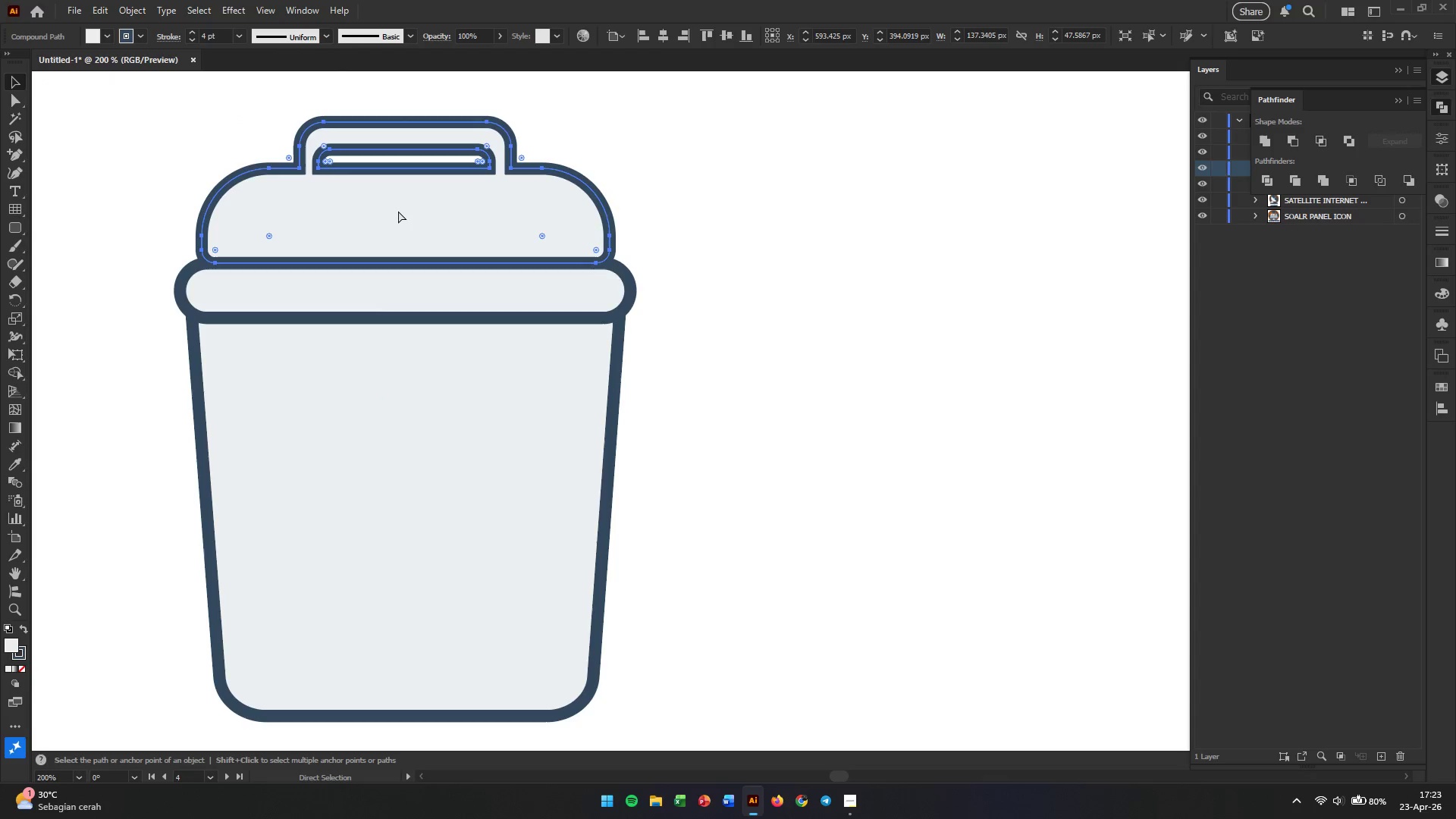 
key(Control+BracketRight)
 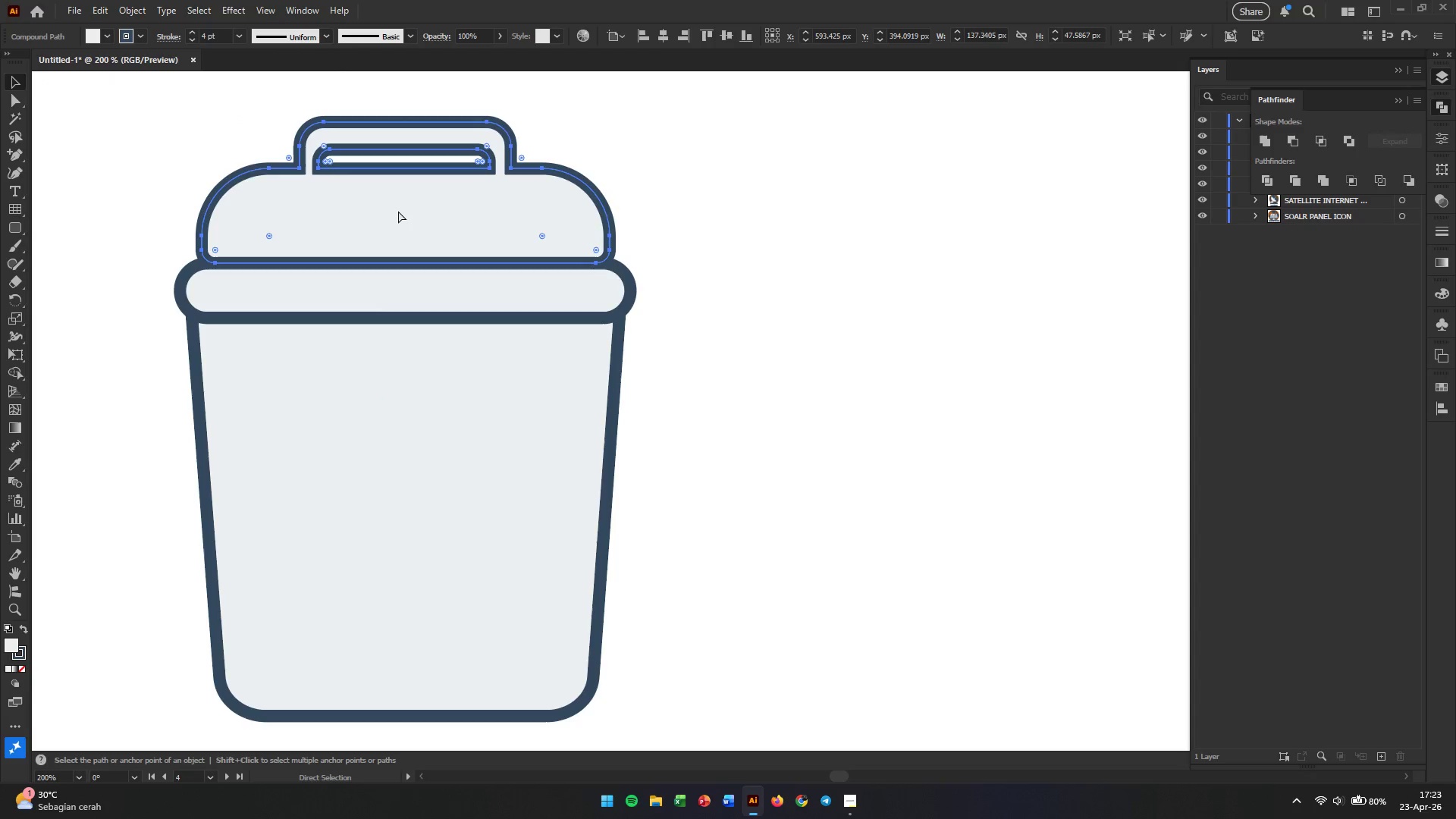 
key(Control+BracketRight)
 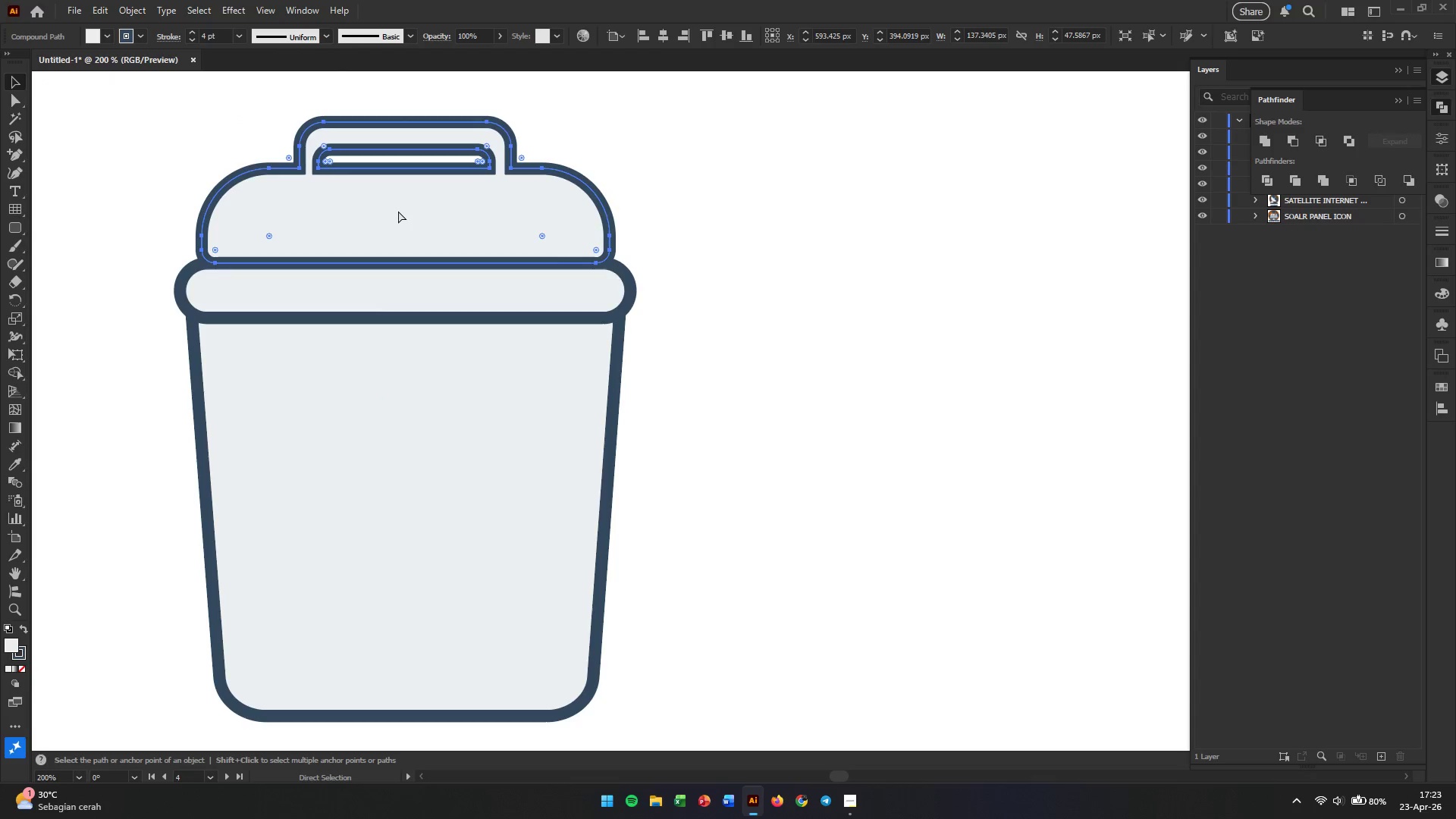 
key(Control+BracketRight)
 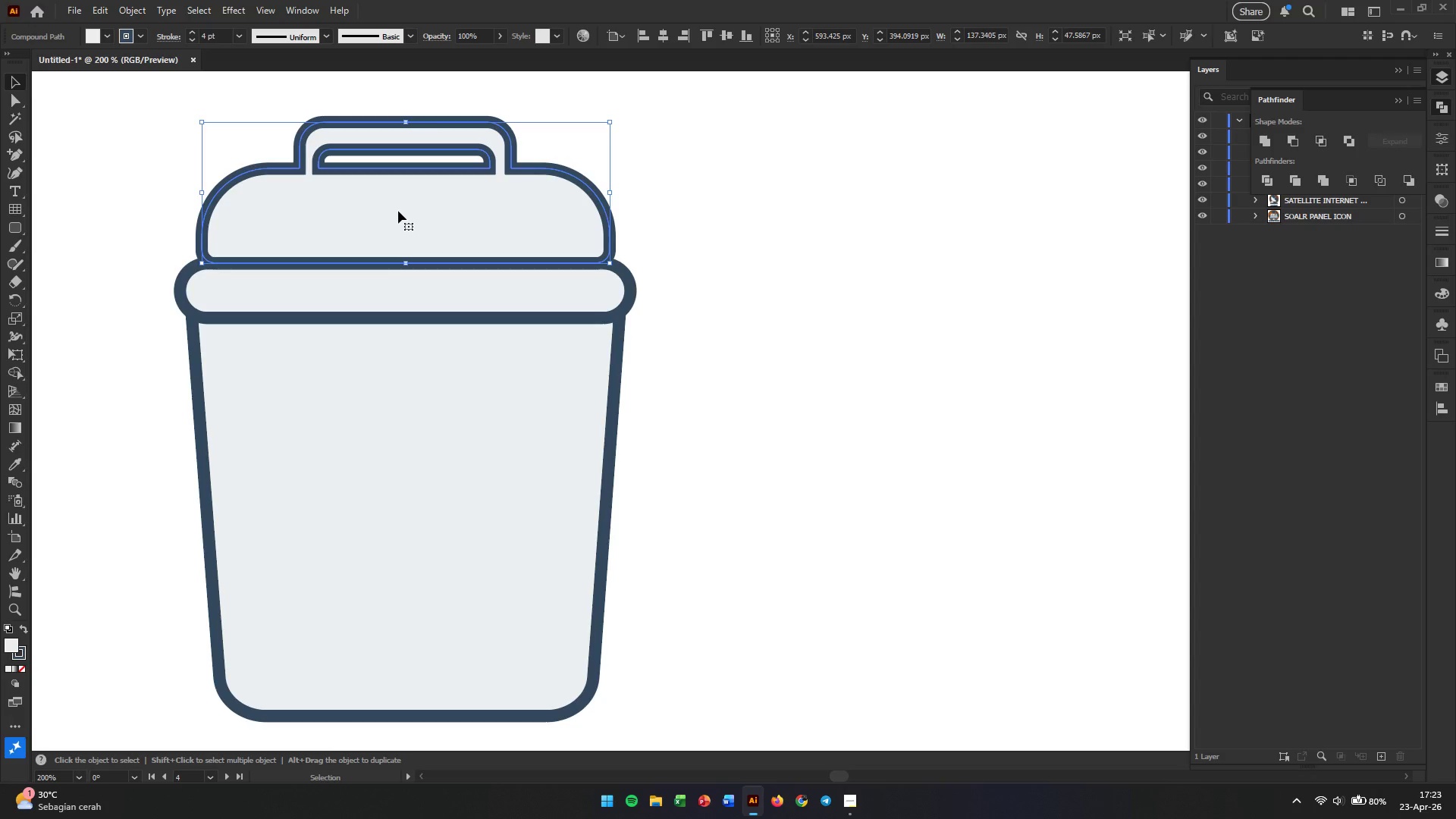 
left_click_drag(start_coordinate=[767, 438], to_coordinate=[771, 438])
 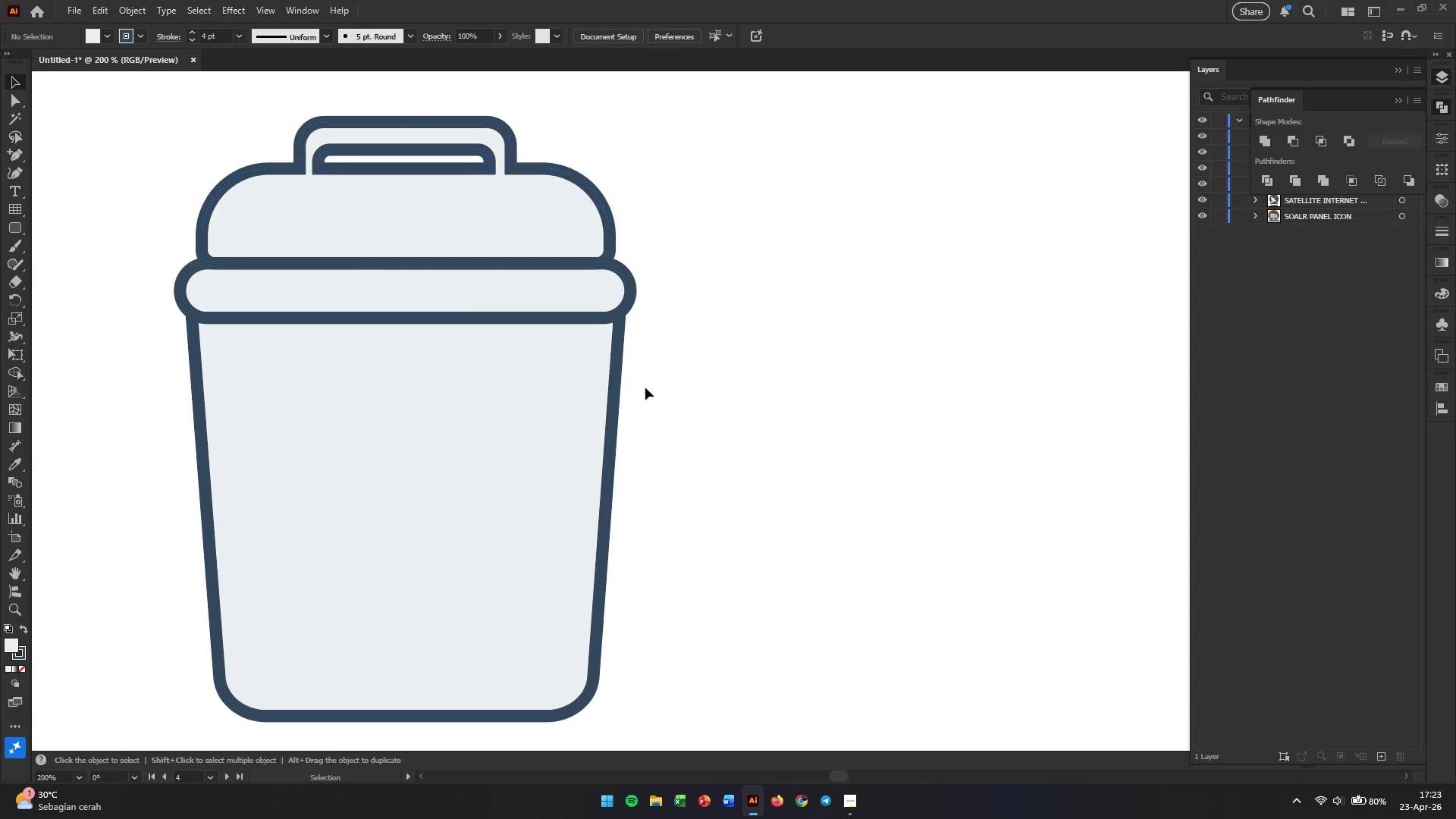 
hold_key(key=AltLeft, duration=0.44)
scroll: coordinate [410, 255], scroll_direction: up, amount: 1.0
 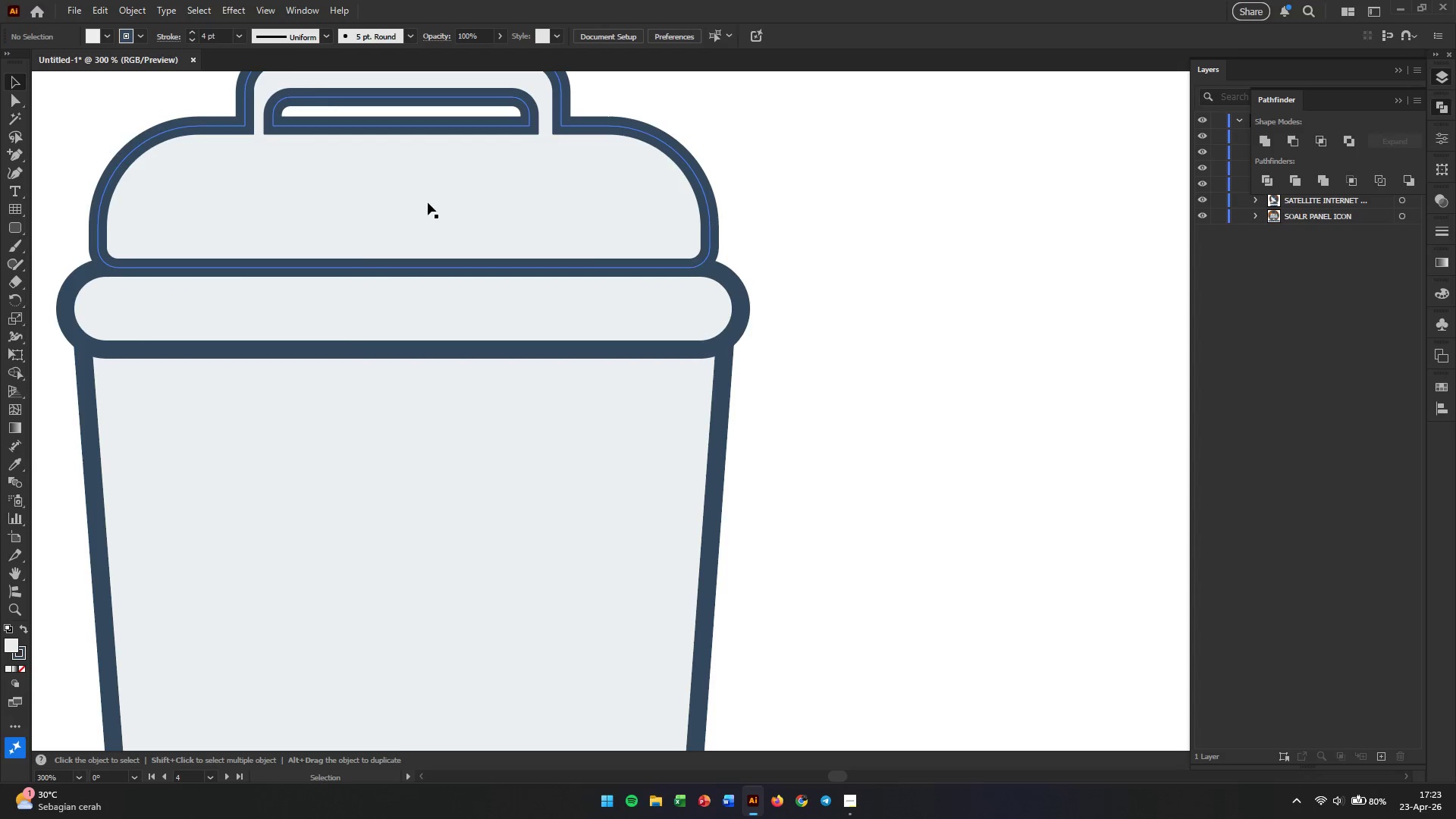 
left_click_drag(start_coordinate=[428, 202], to_coordinate=[428, 210])
 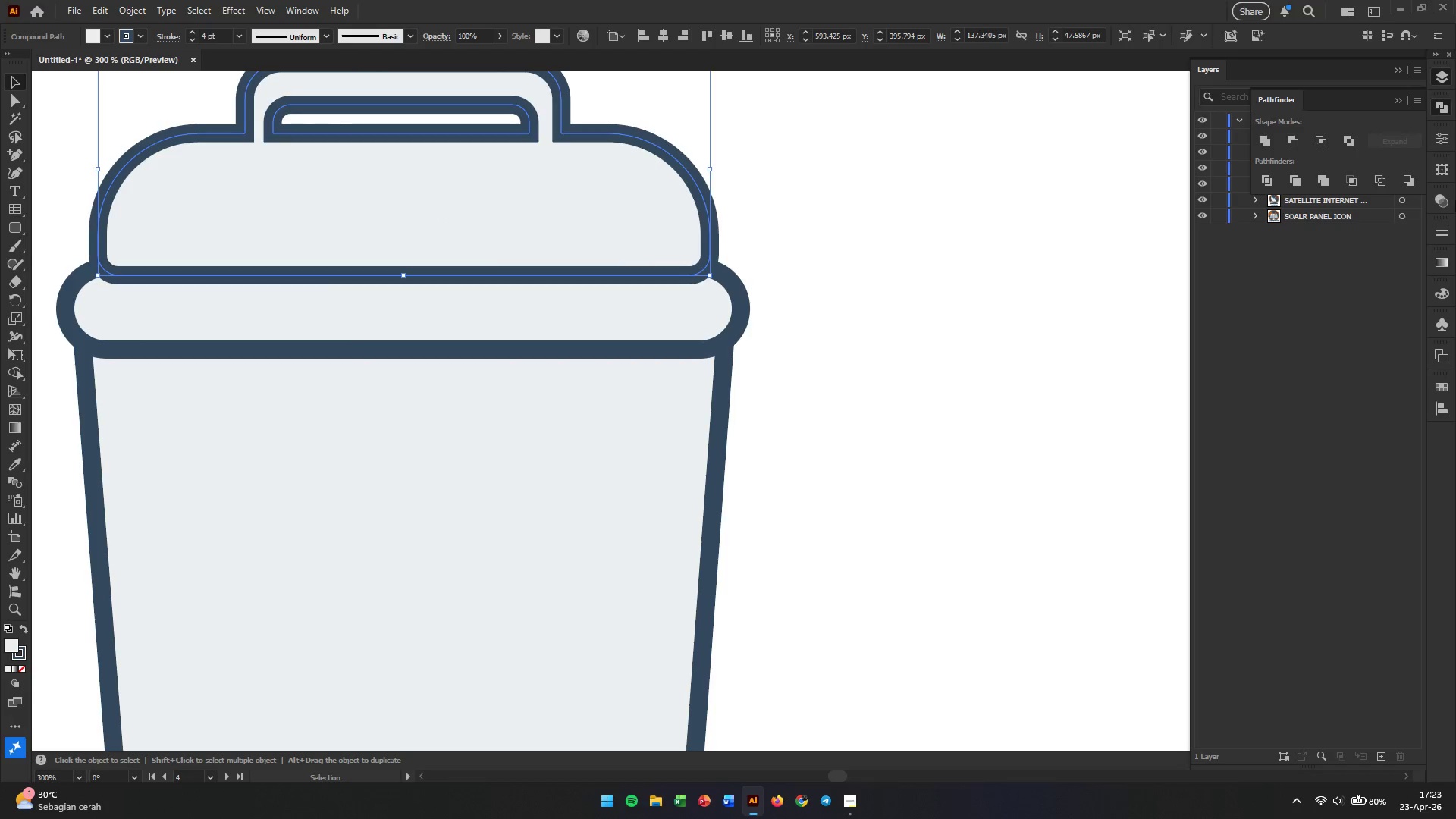 
hold_key(key=ShiftLeft, duration=1.67)
 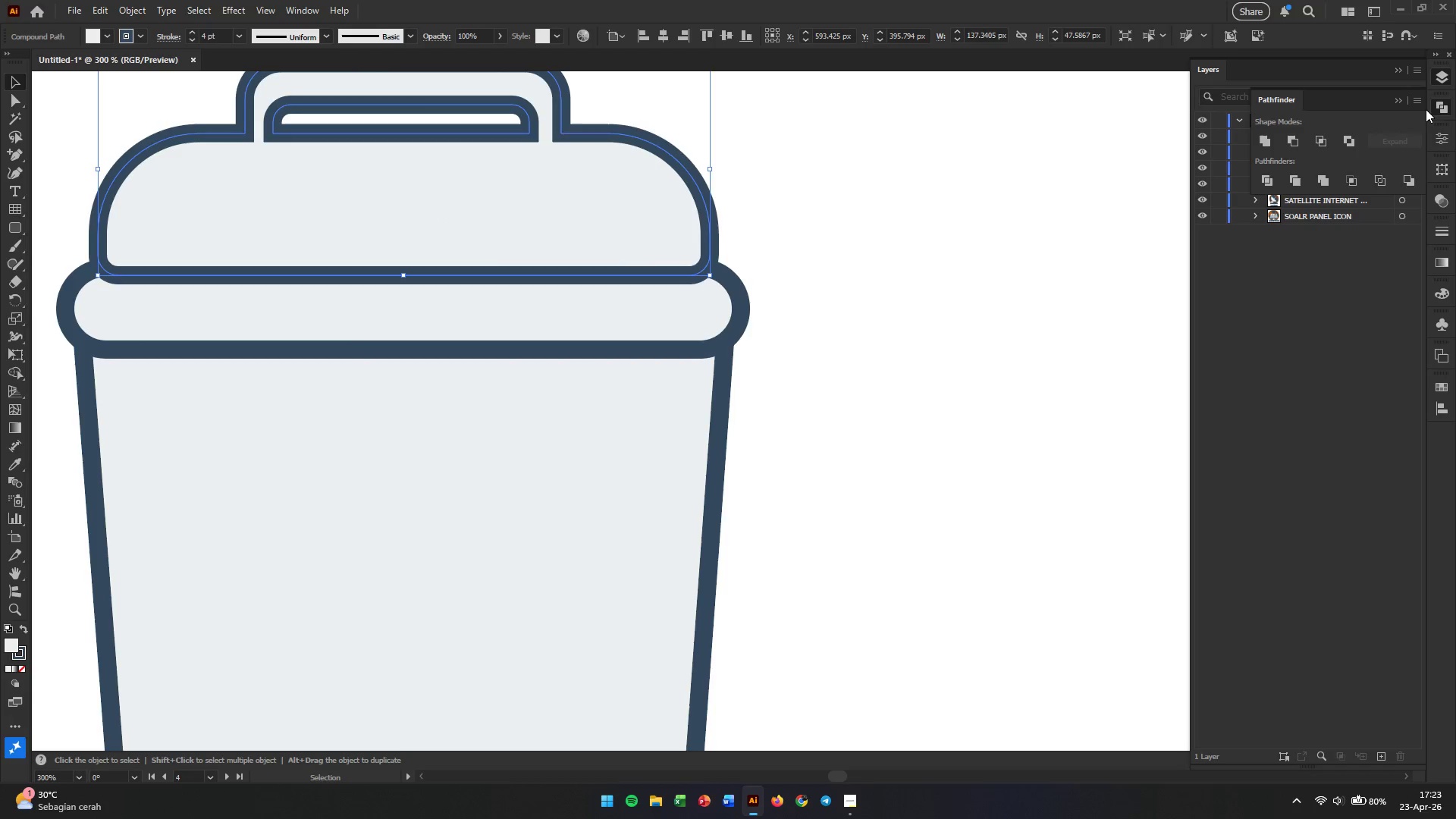 
left_click([1442, 105])
 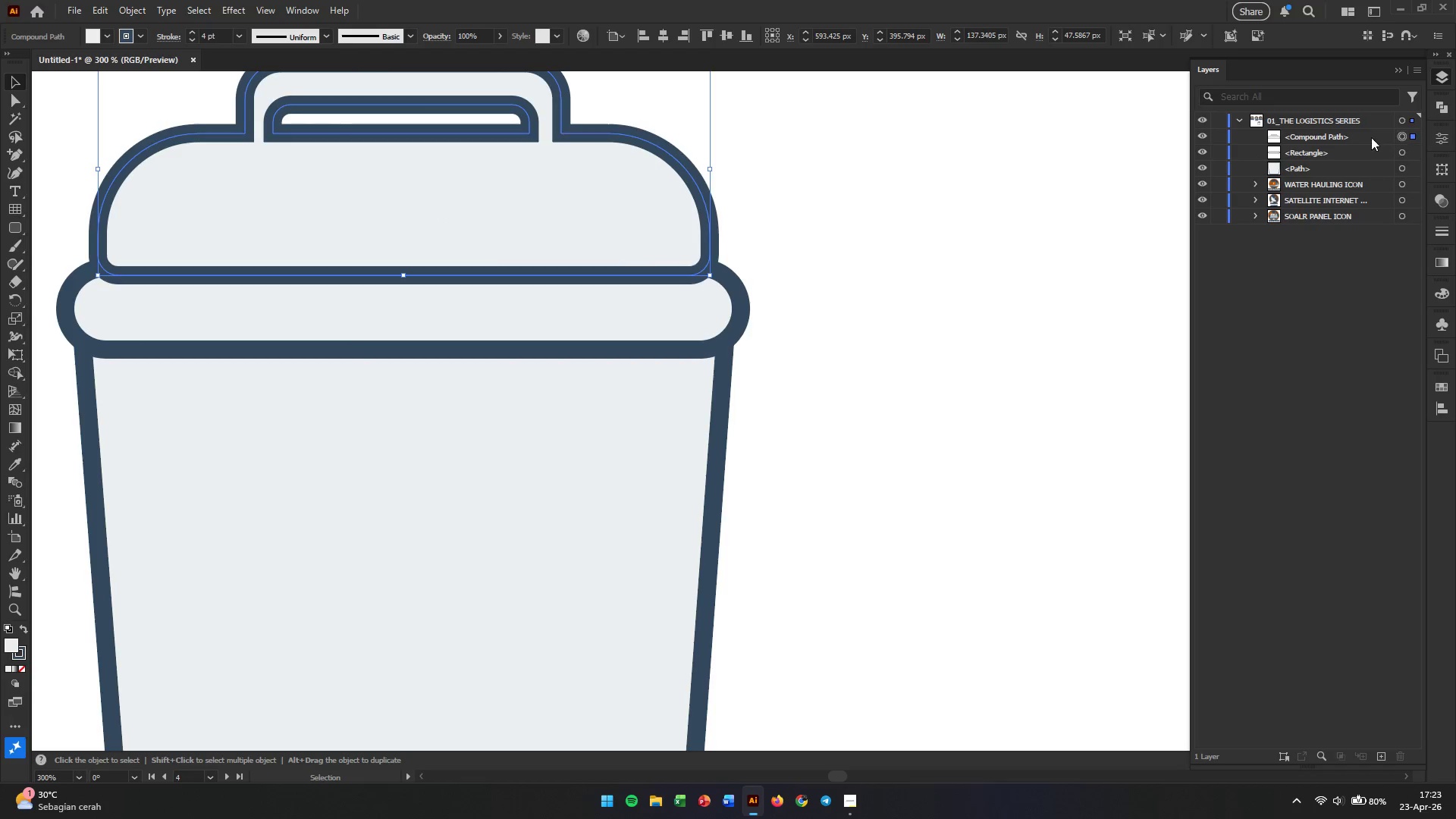 
left_click_drag(start_coordinate=[1351, 134], to_coordinate=[1354, 175])
 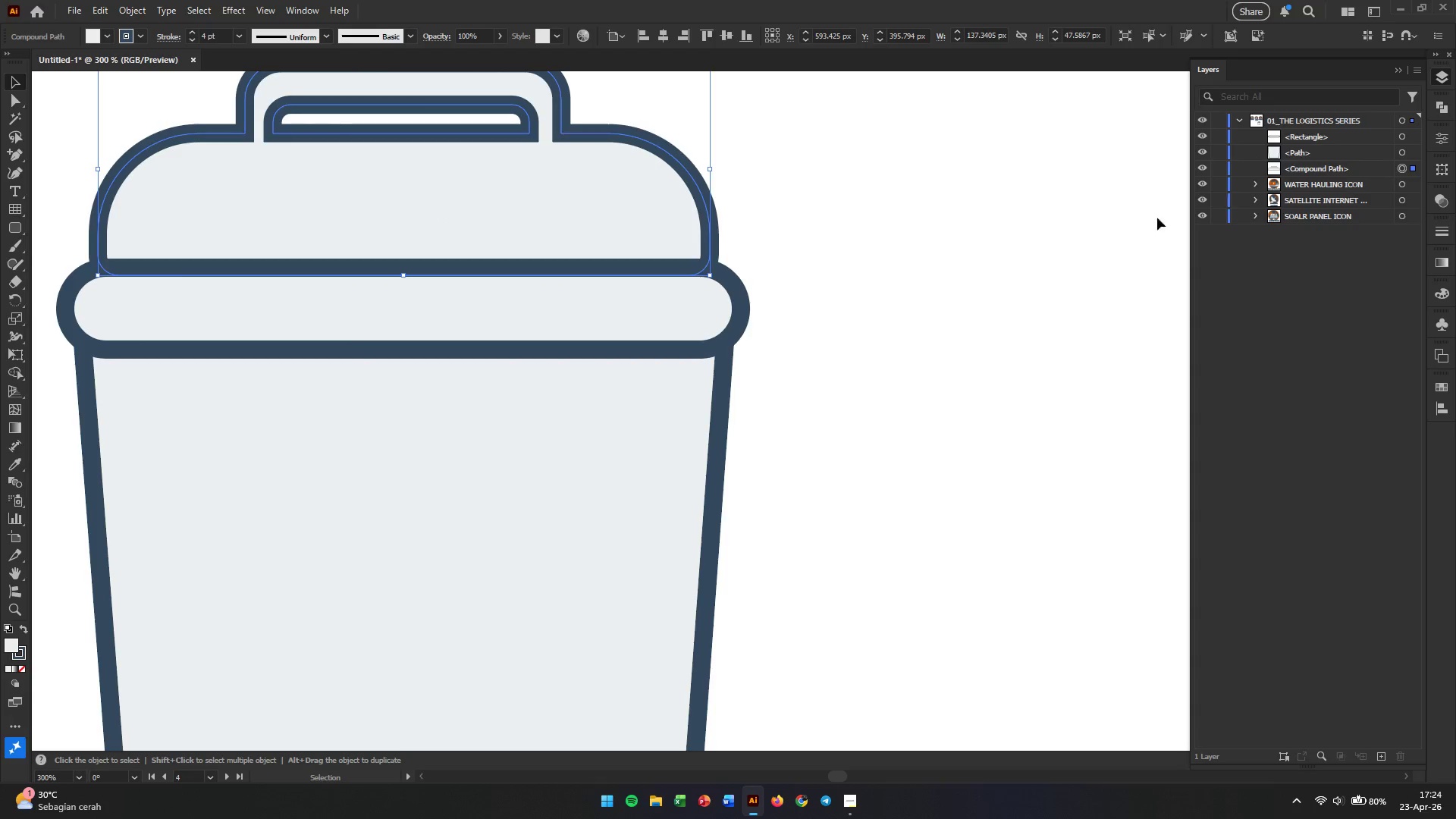 
left_click([1062, 235])
 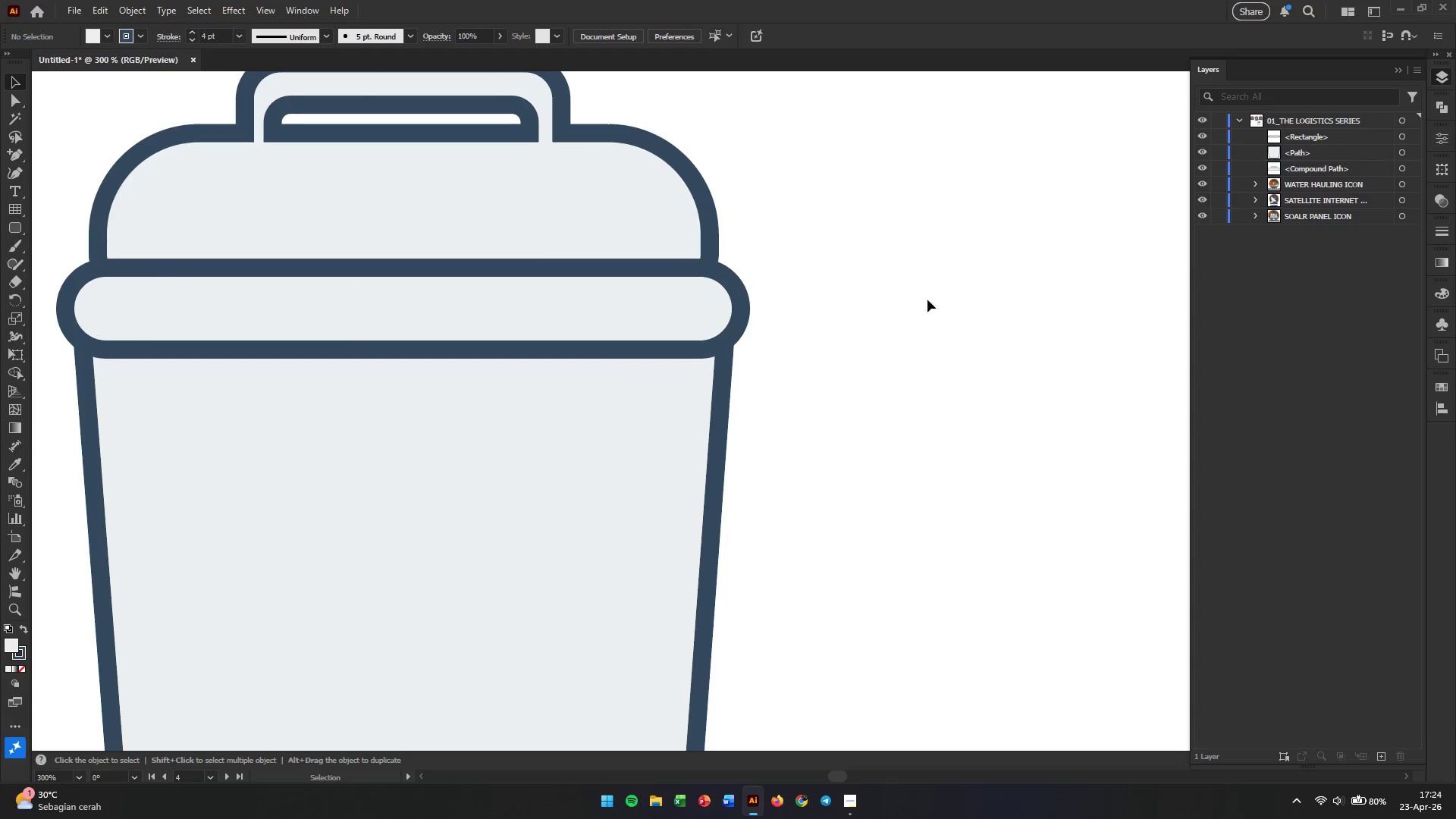 
hold_key(key=AltLeft, duration=0.31)
 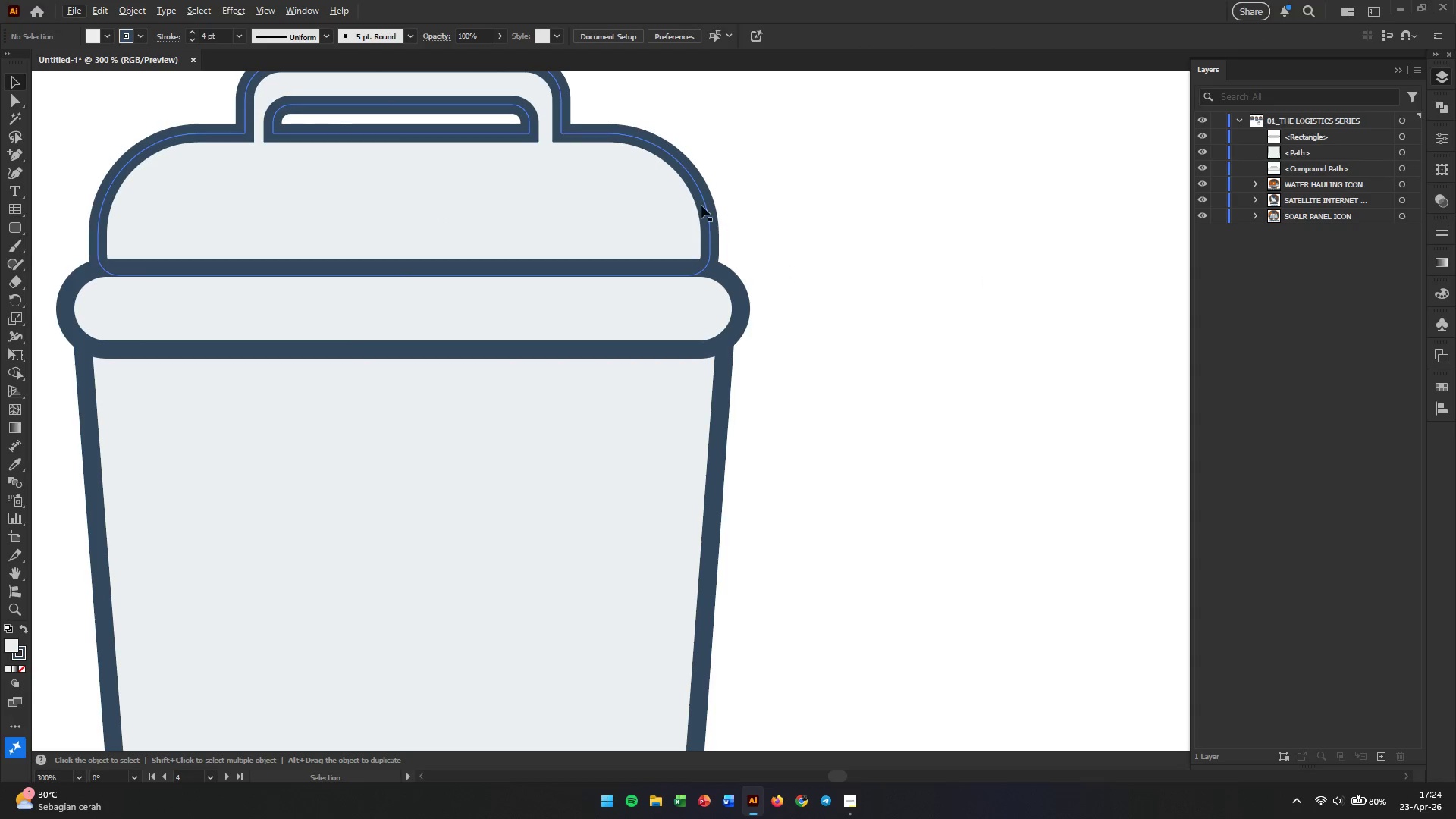 
left_click([701, 203])
 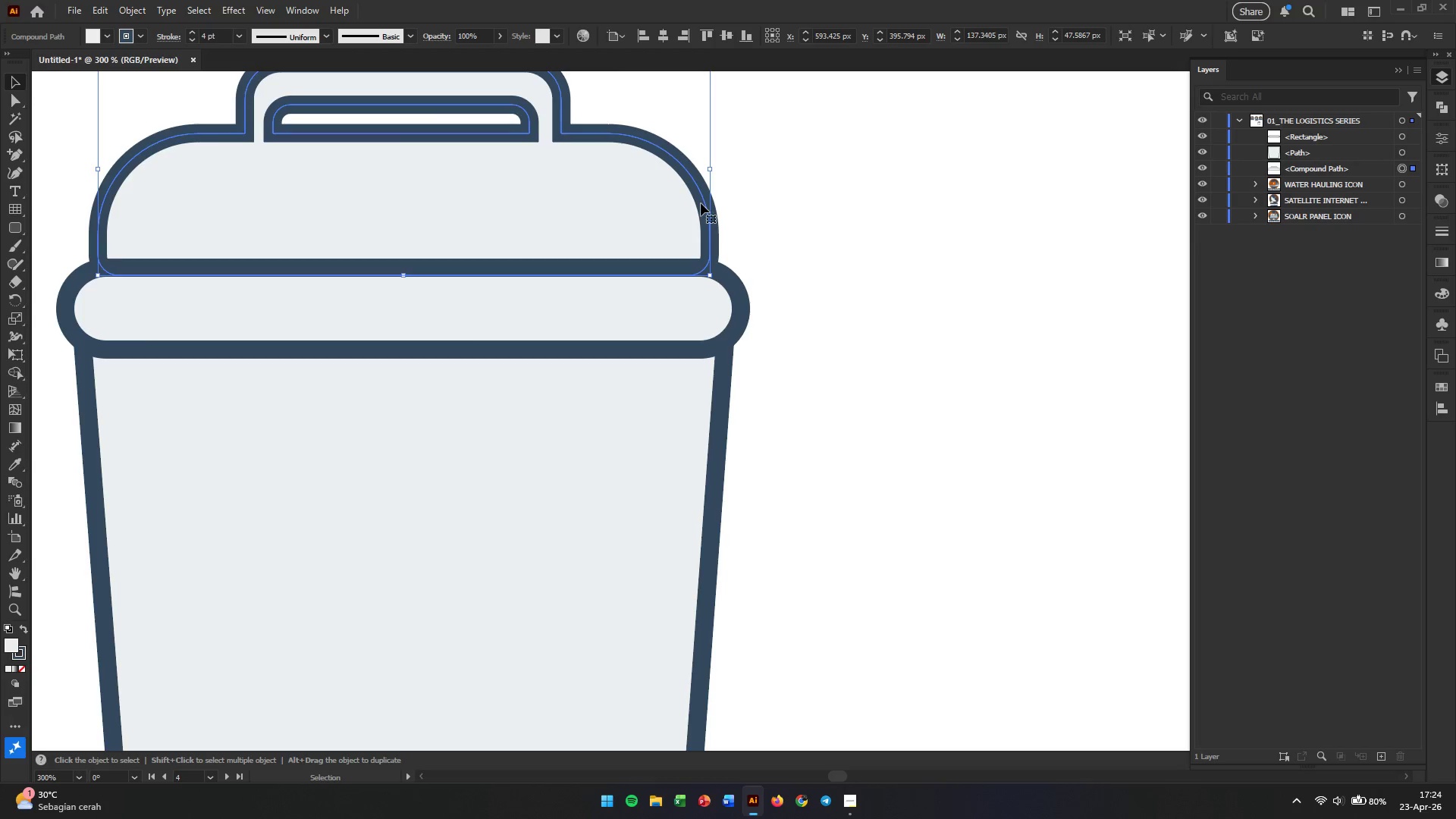 
key(ArrowDown)
 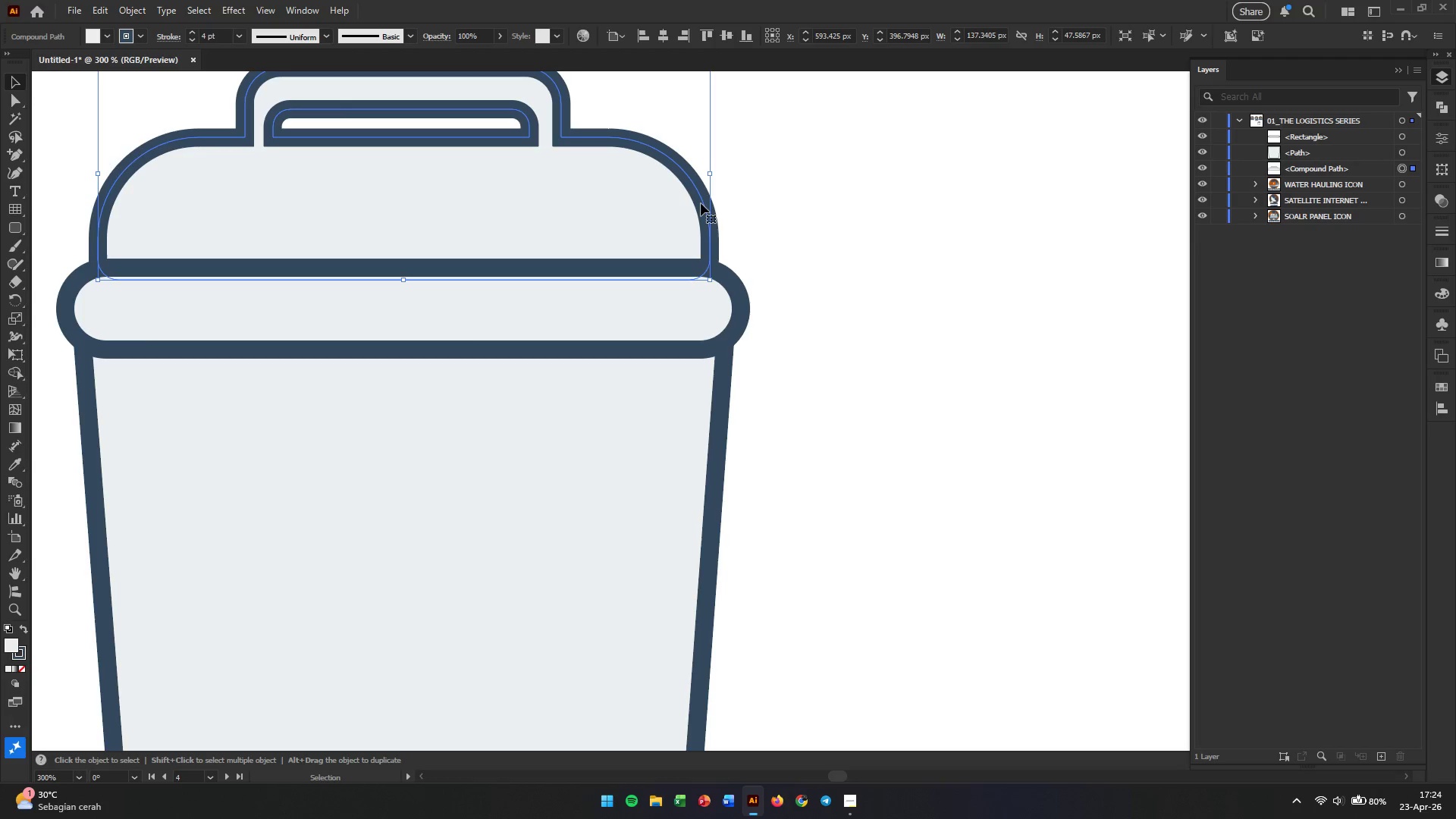 
key(ArrowDown)
 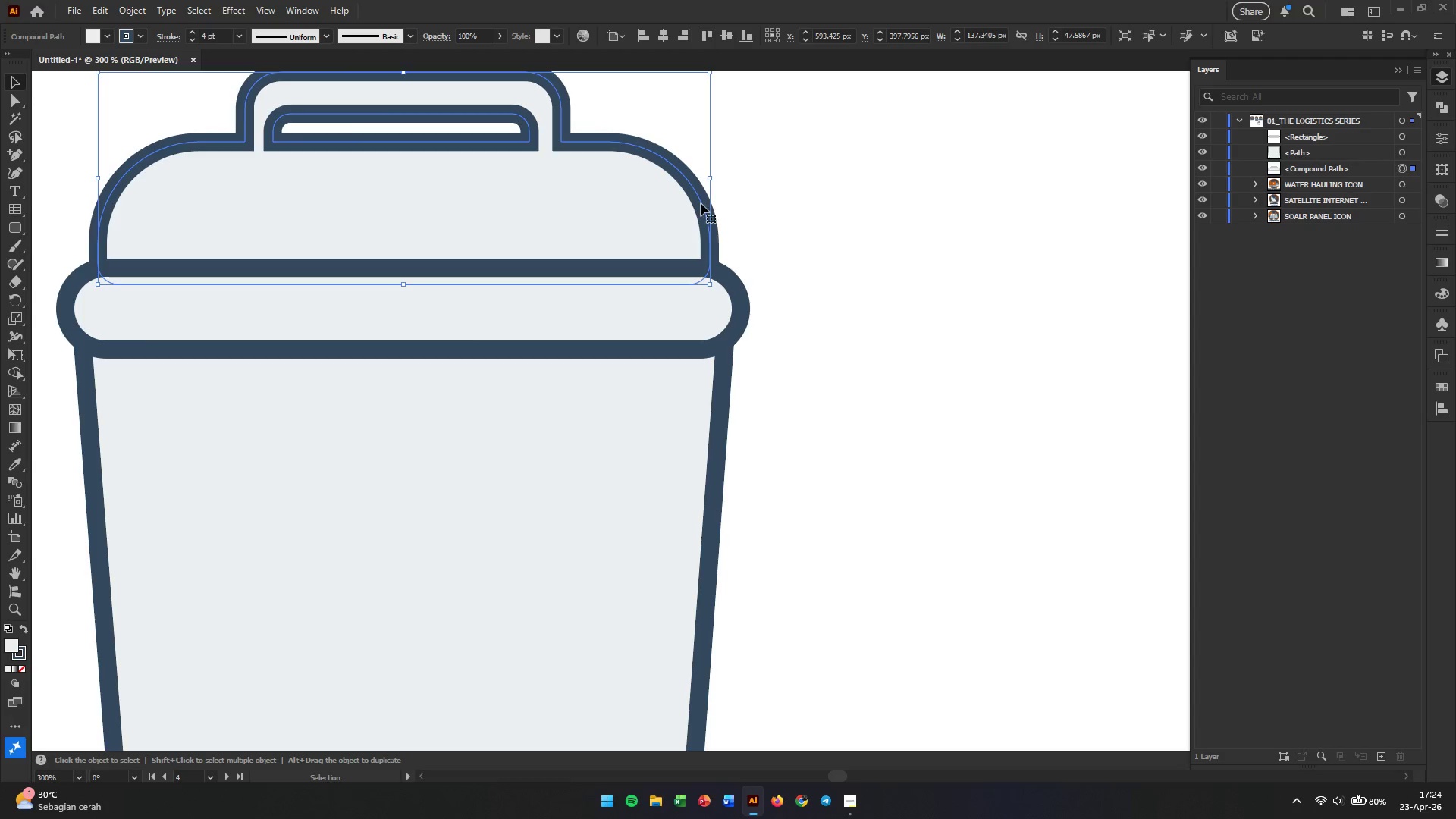 
left_click([921, 428])
 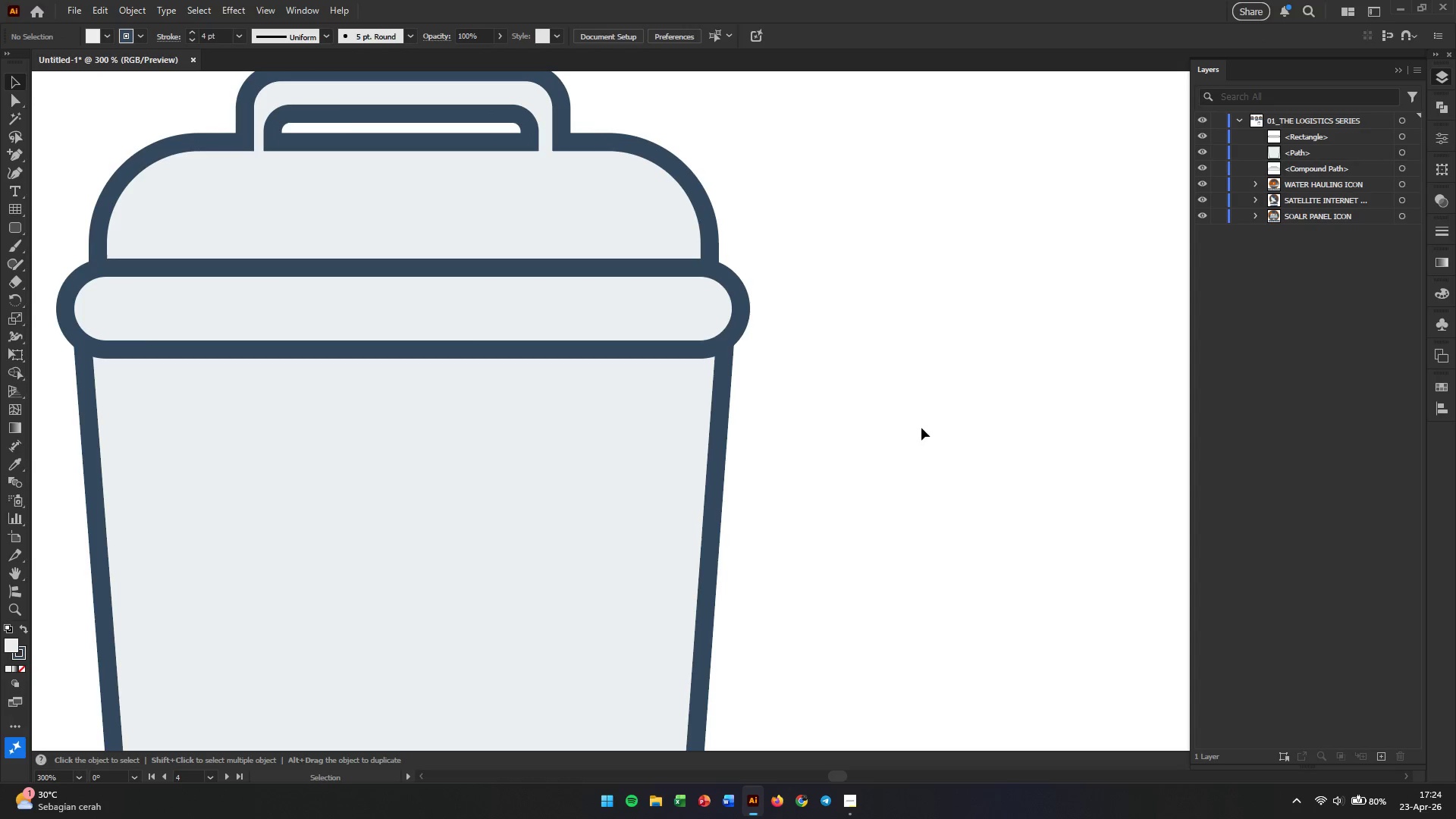 
hold_key(key=AltLeft, duration=0.61)
scroll: coordinate [818, 425], scroll_direction: down, amount: 3.0
 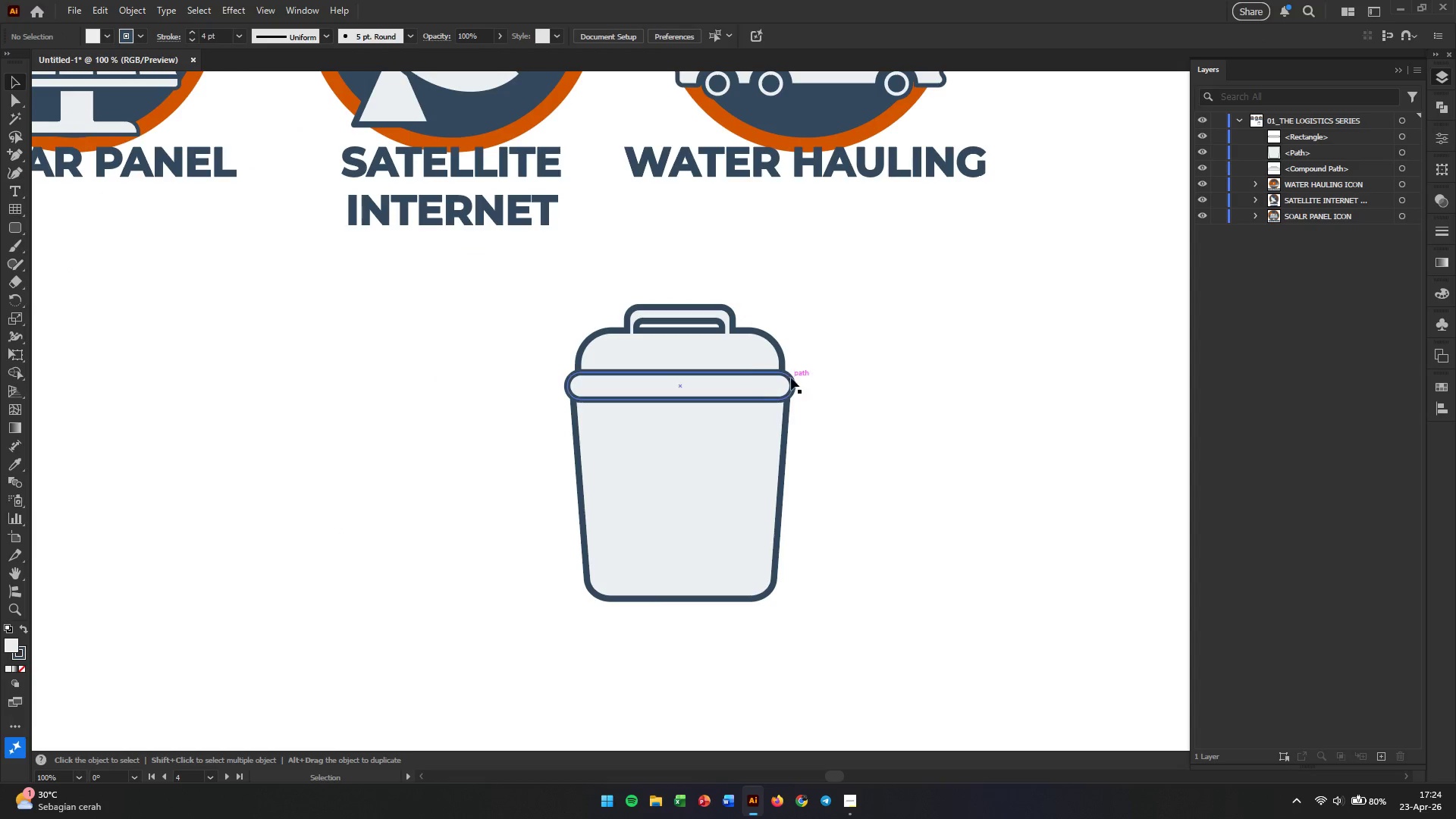 
left_click([745, 358])
 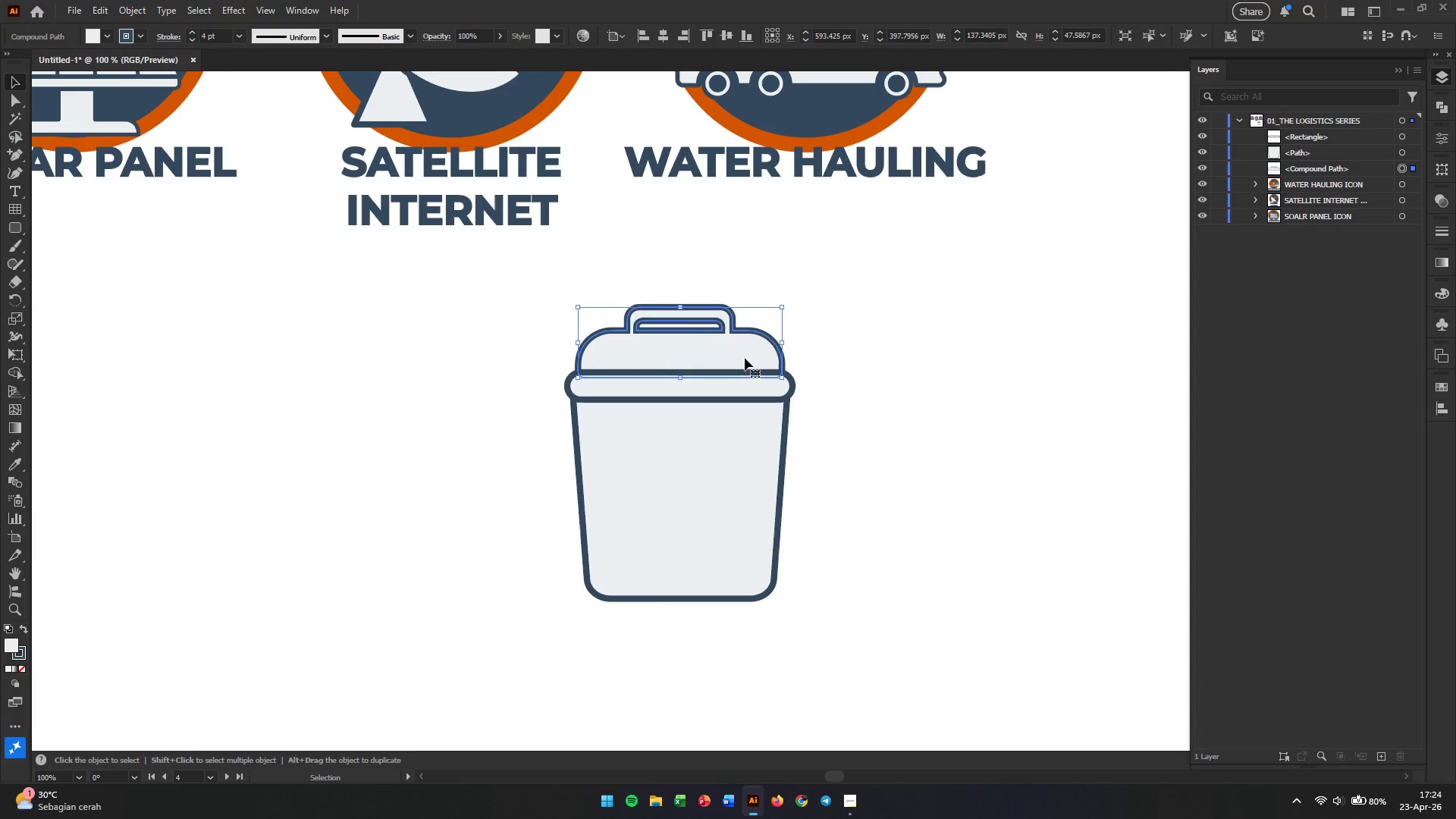 
key(ArrowDown)
 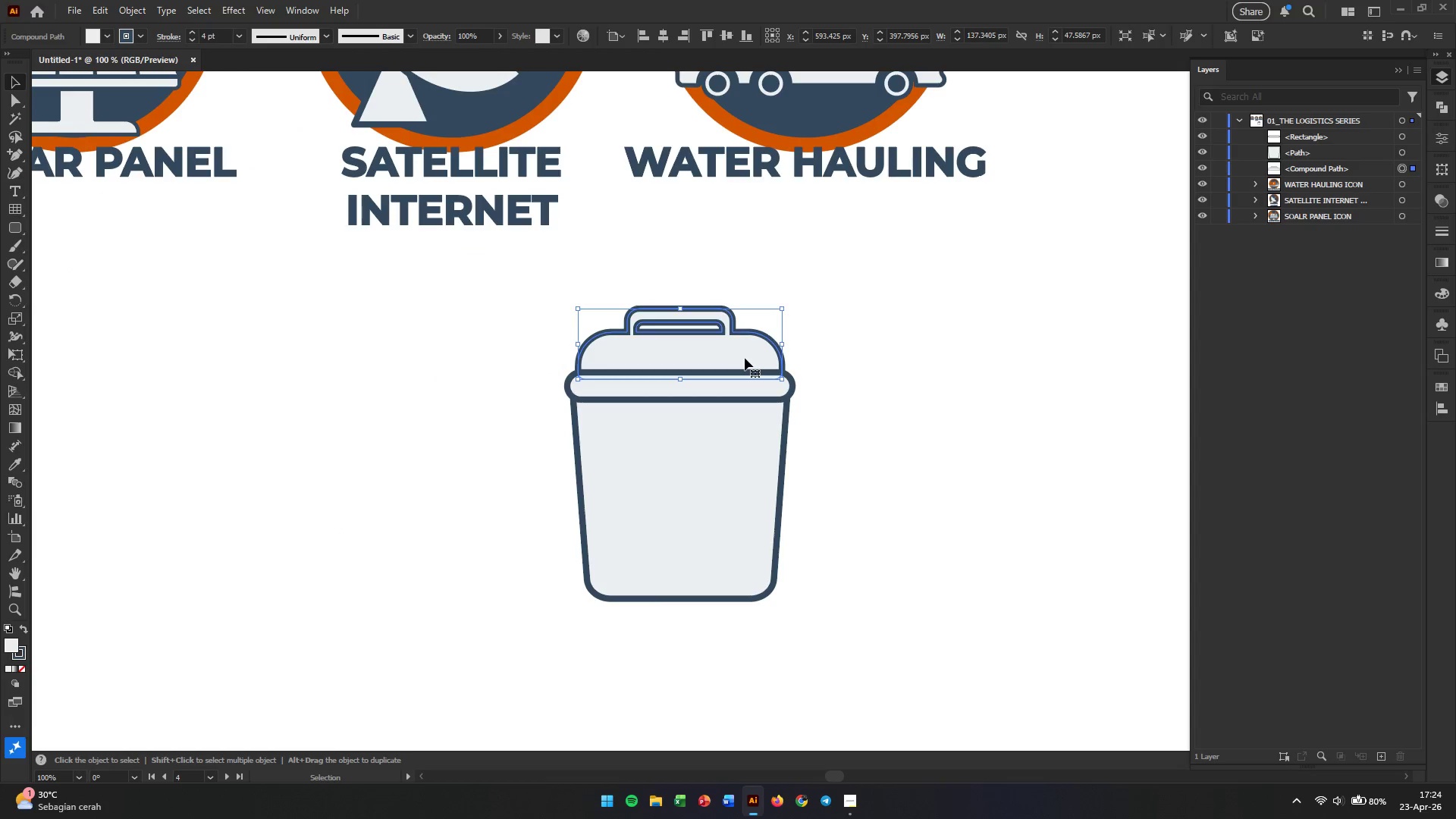 
key(ArrowDown)
 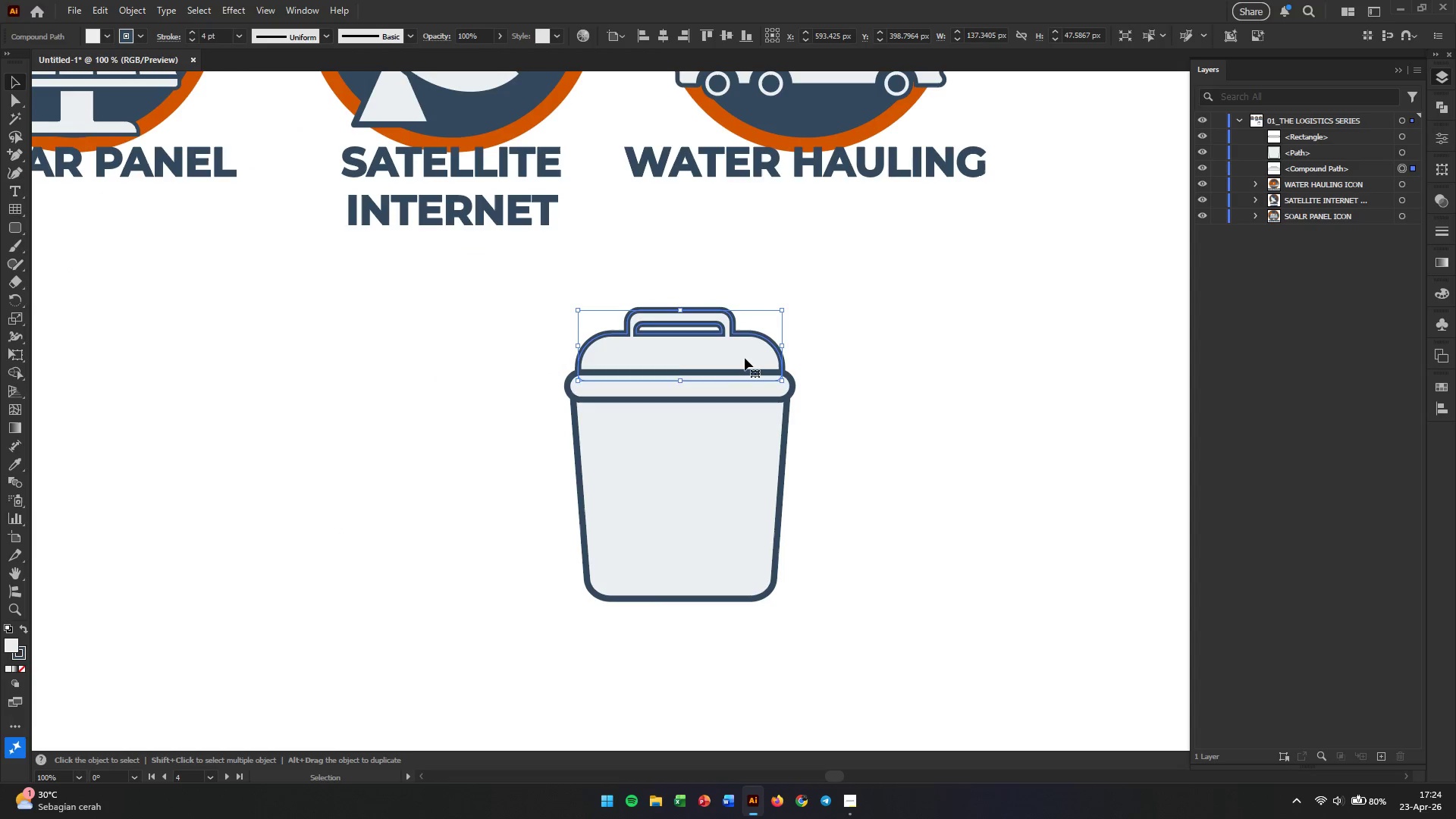 
key(ArrowDown)
 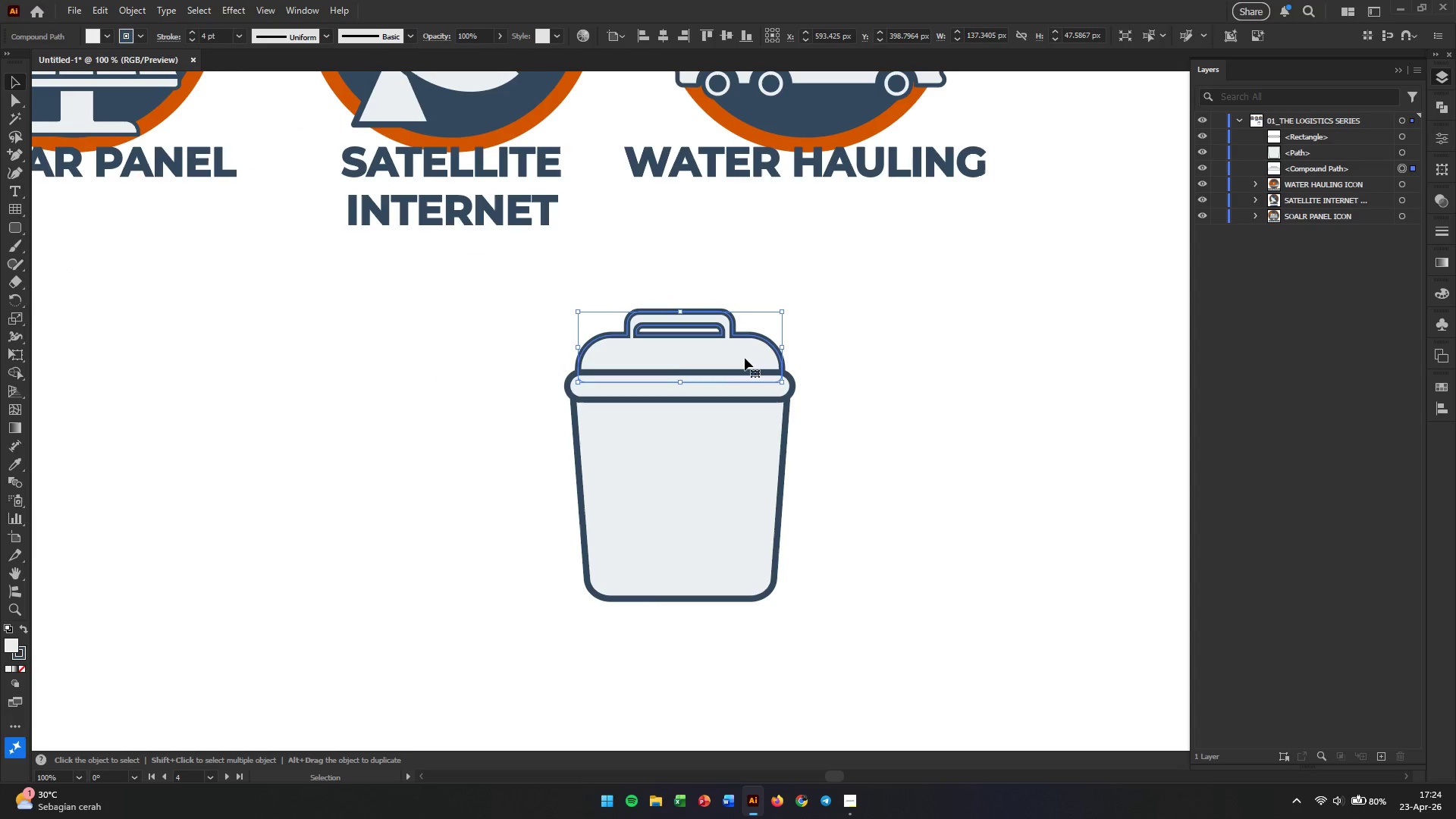 
key(ArrowDown)
 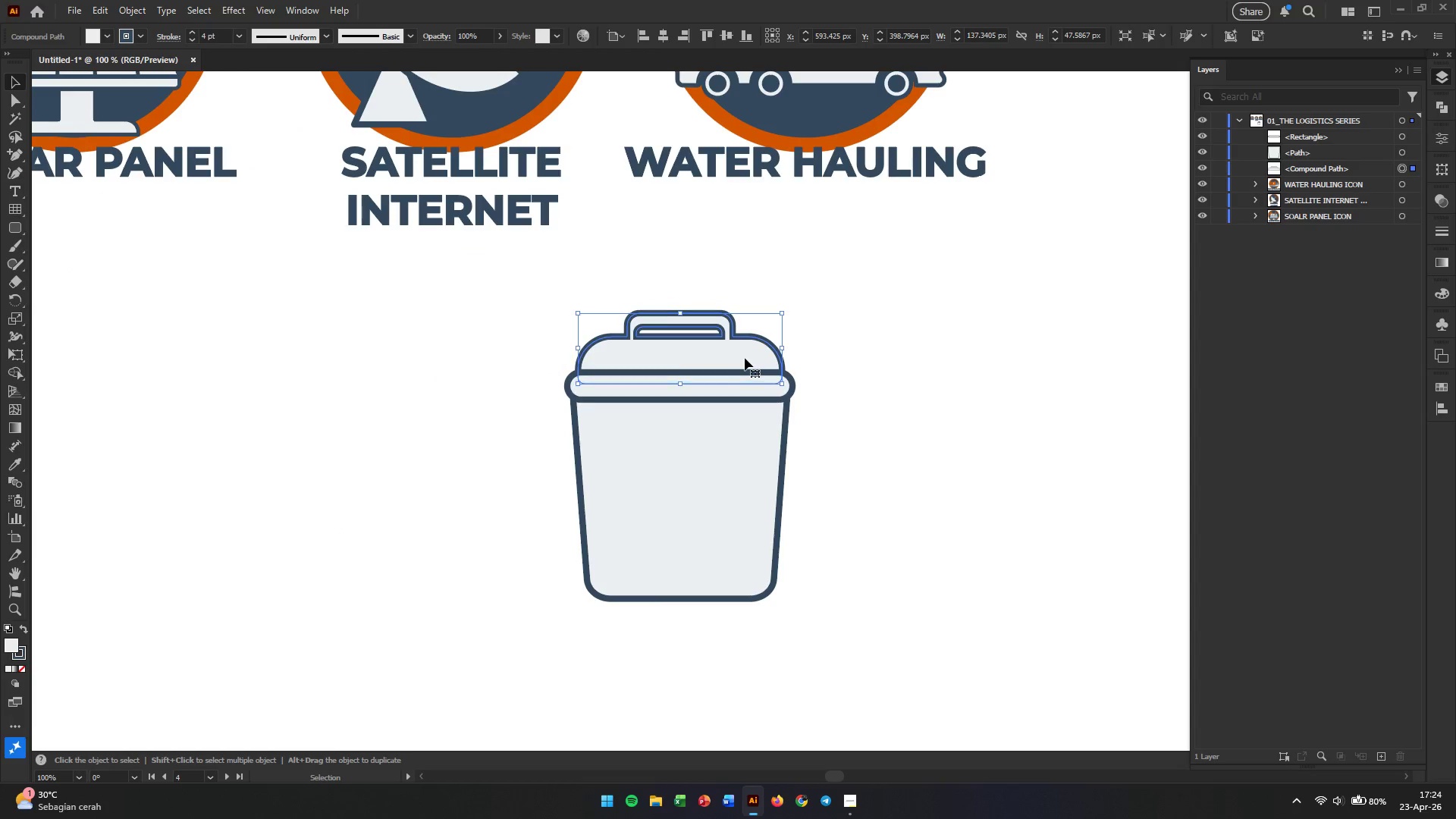 
key(ArrowDown)
 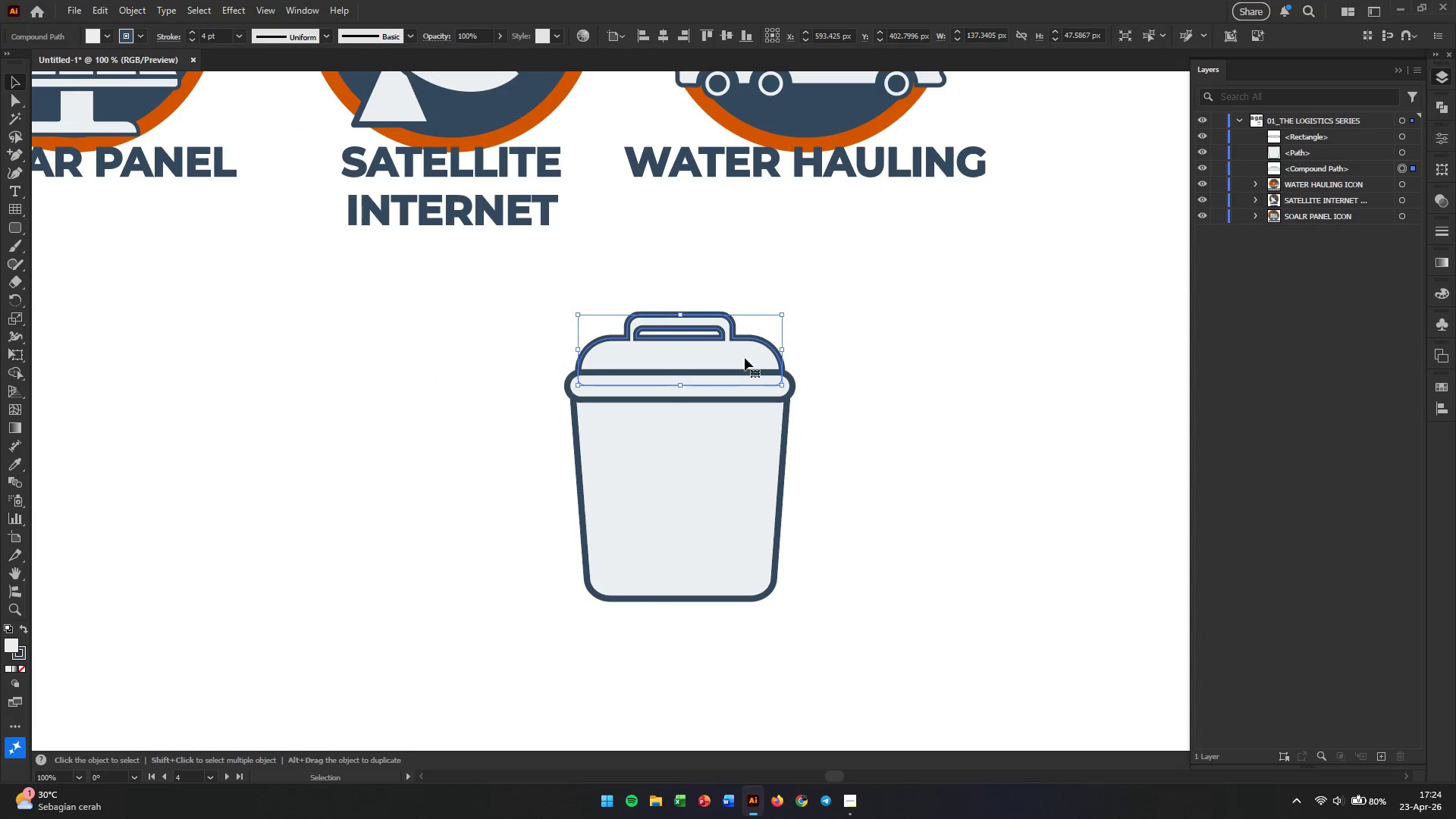 
left_click([959, 400])
 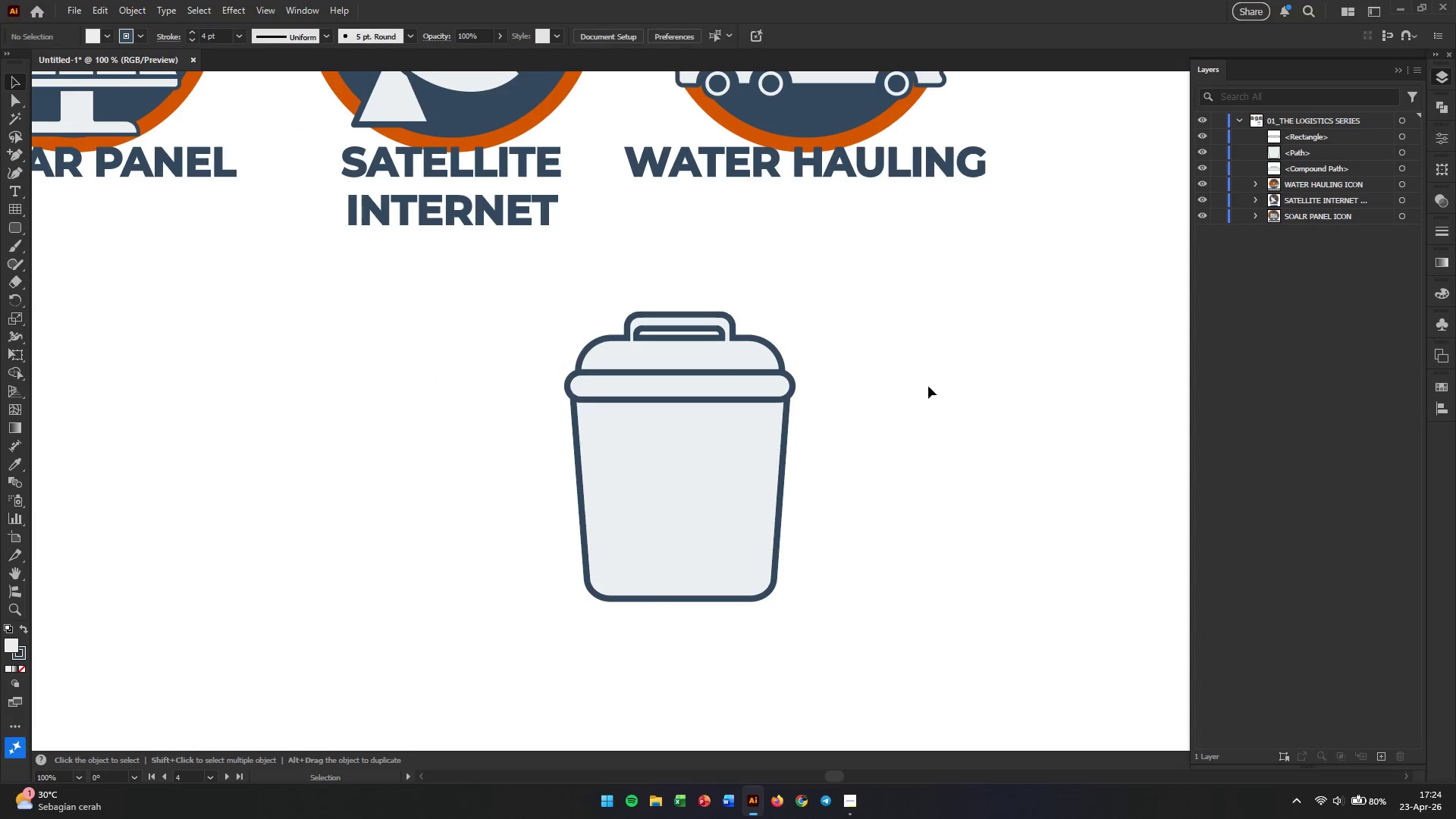 
hold_key(key=AltLeft, duration=0.31)
scroll: coordinate [759, 321], scroll_direction: up, amount: 2.0
 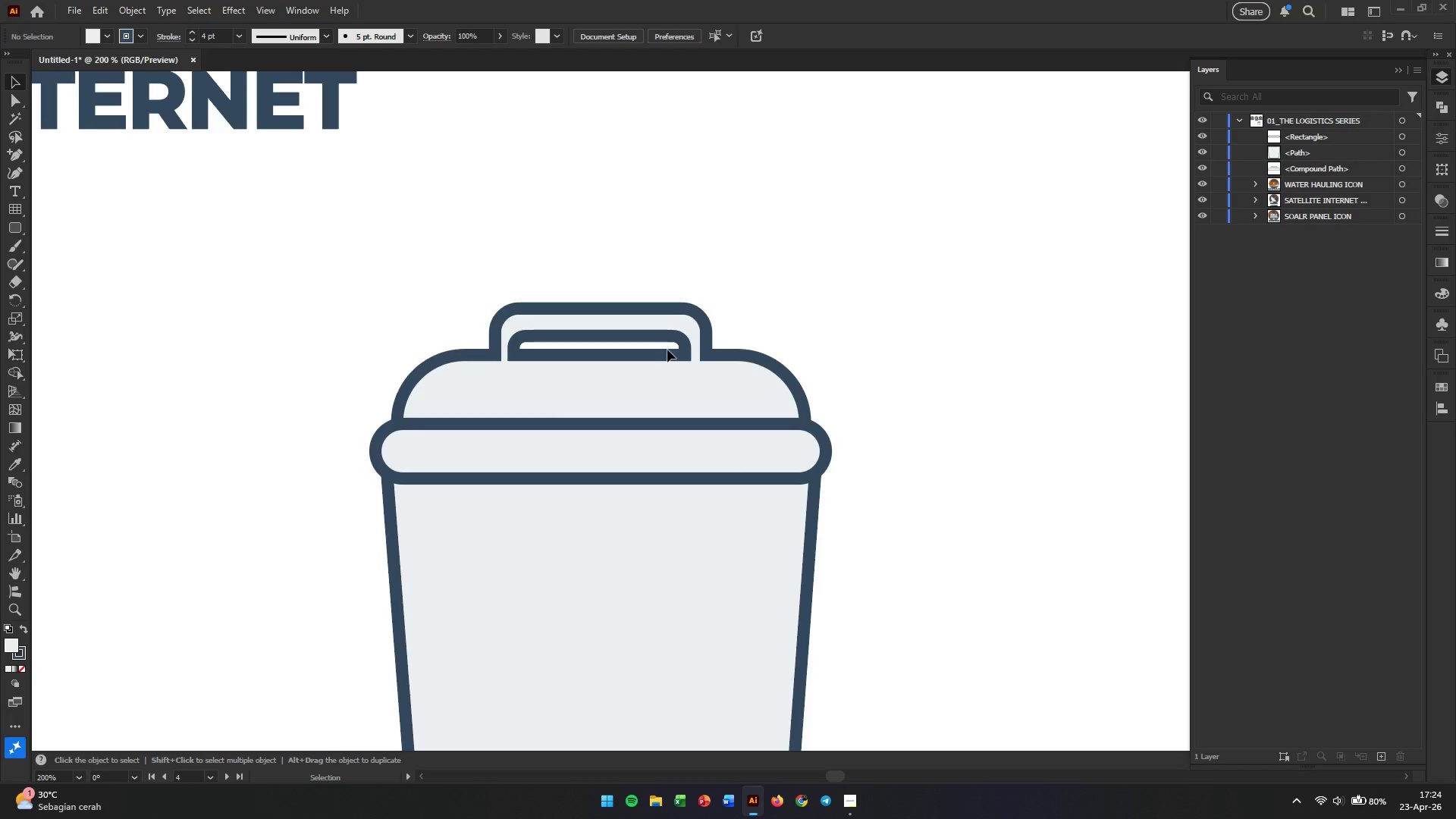 
left_click([665, 356])
 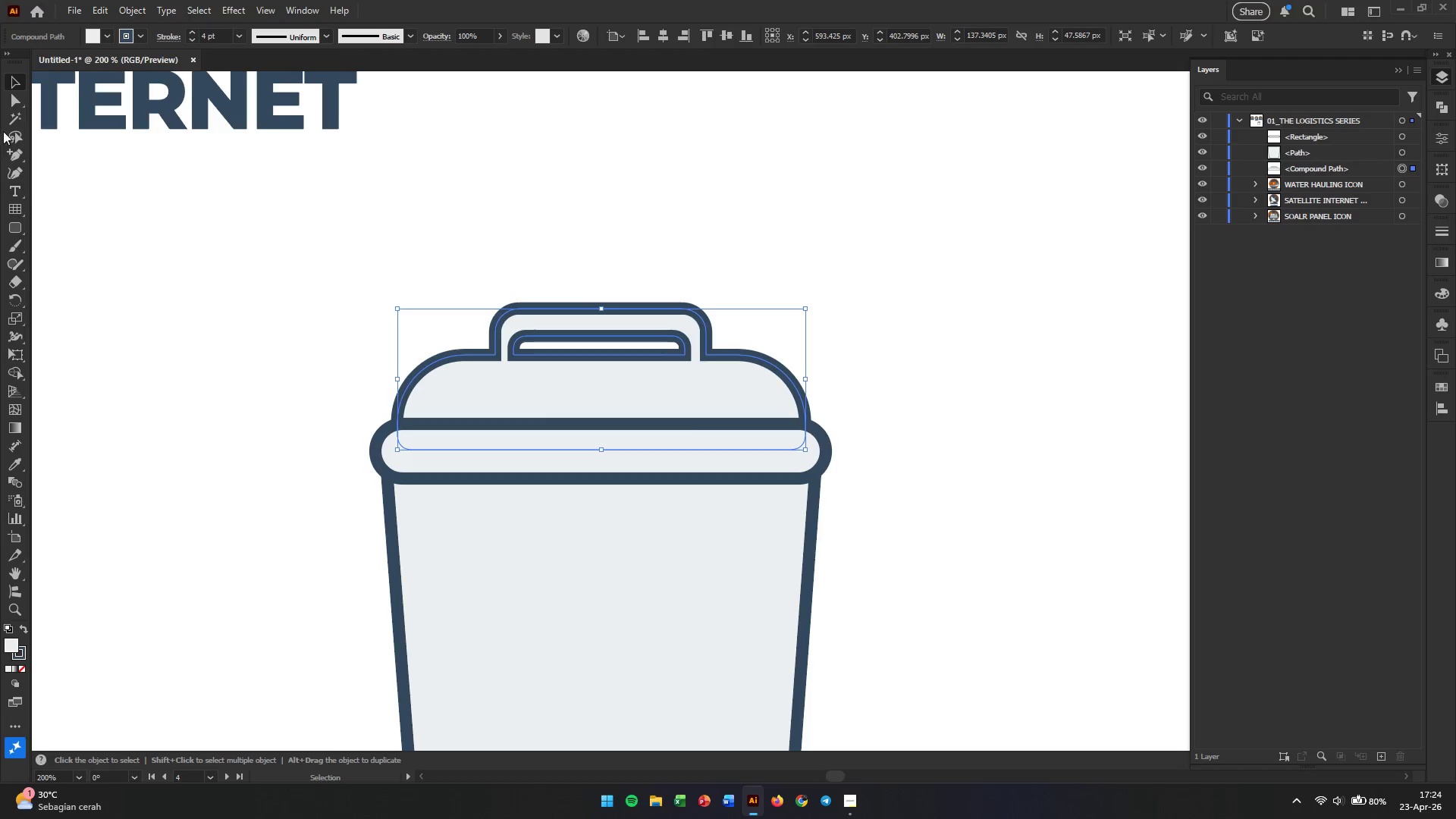 
left_click([14, 99])
 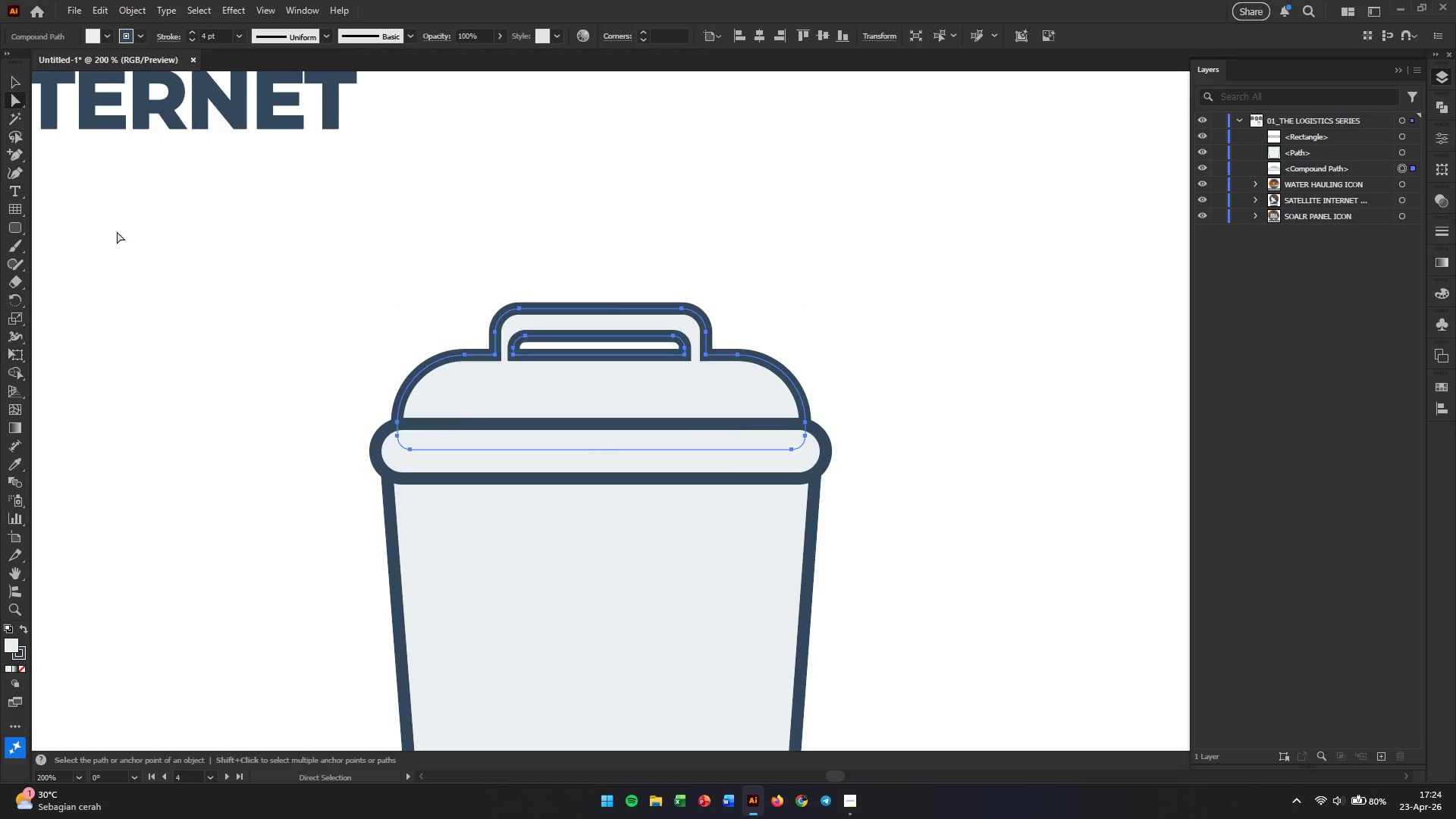 
hold_key(key=AltLeft, duration=0.75)
scroll: coordinate [495, 369], scroll_direction: up, amount: 2.0
 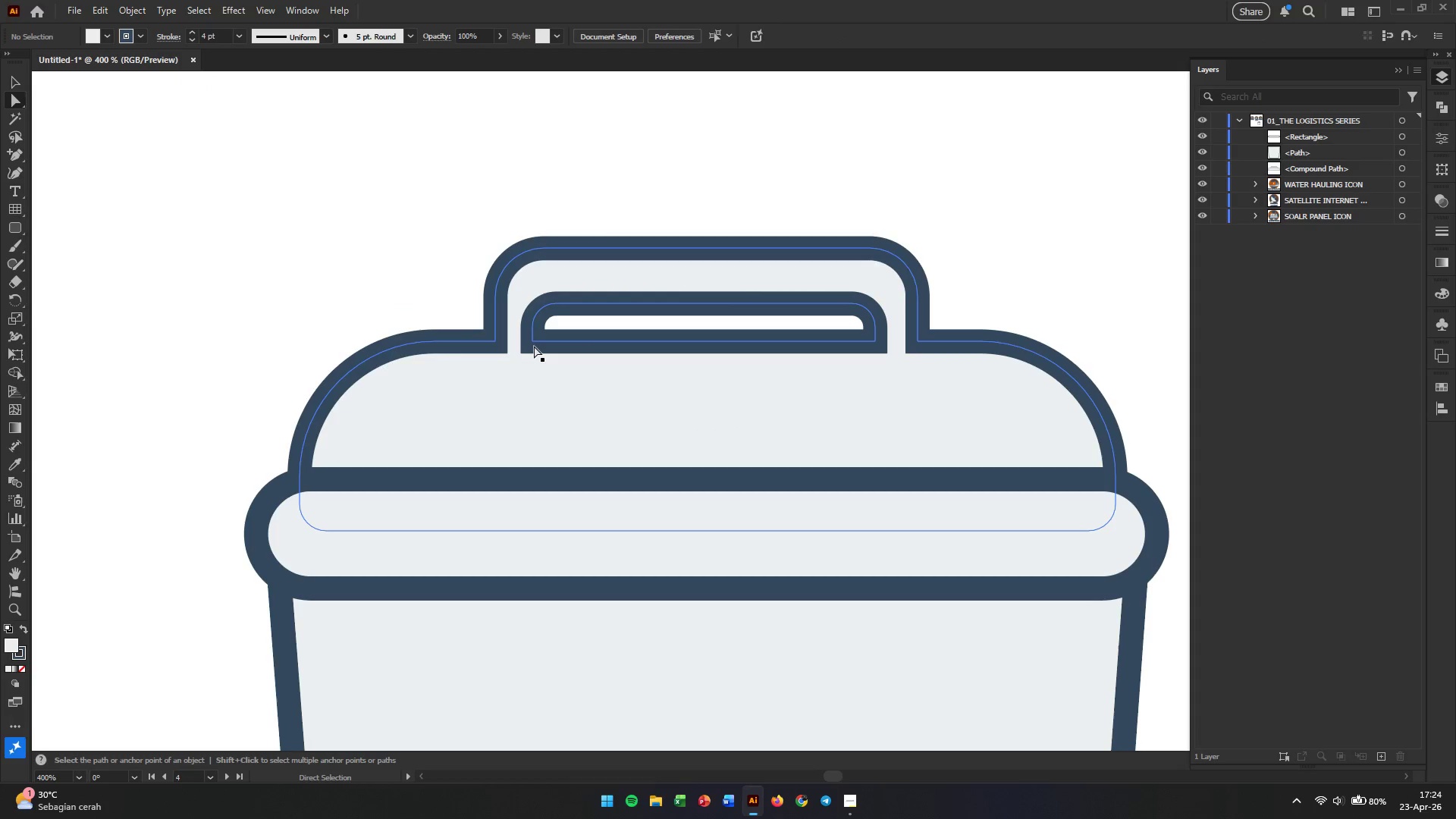 
left_click([534, 341])
 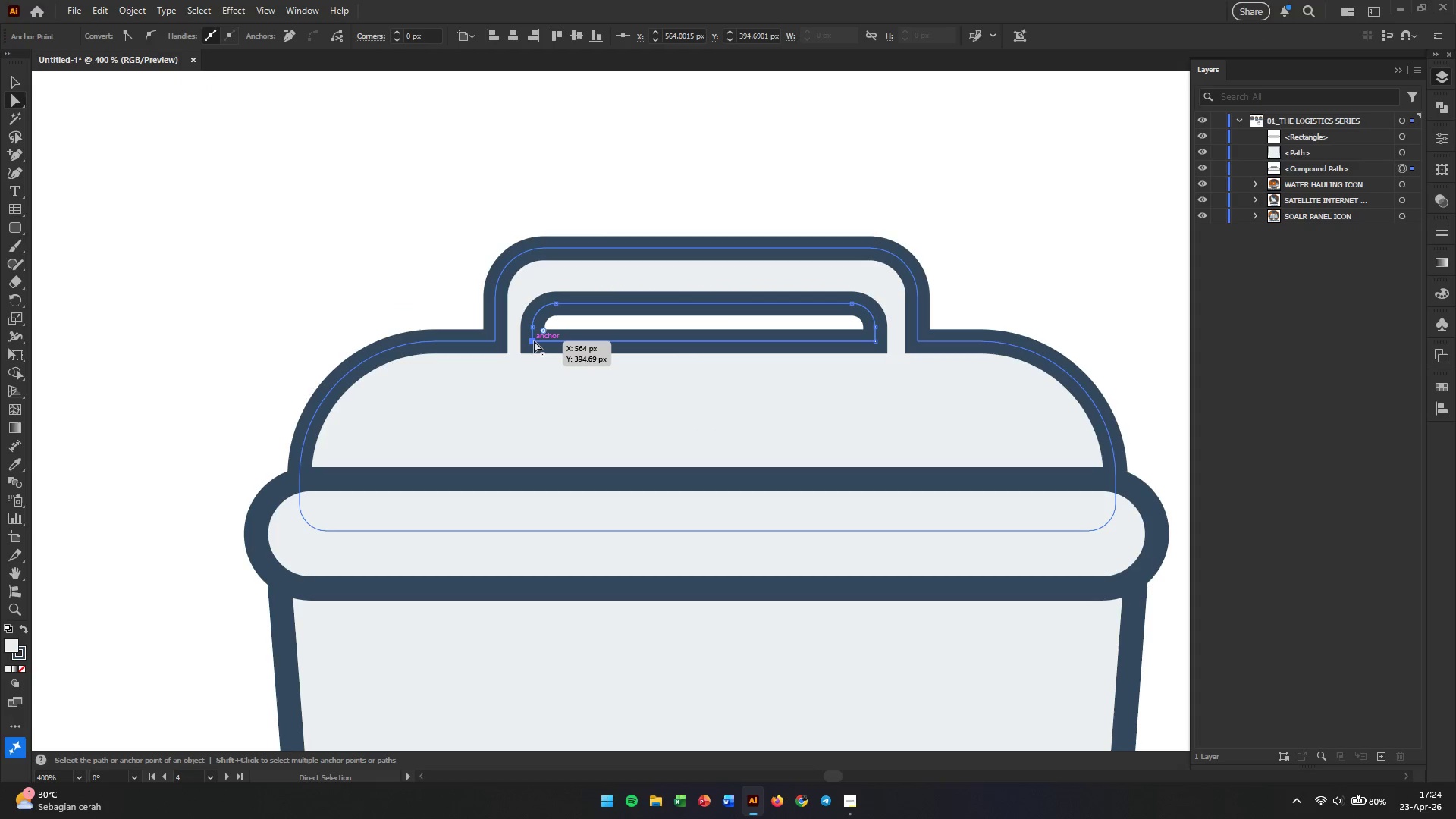 
hold_key(key=ShiftLeft, duration=3.3)
left_click([535, 329])
 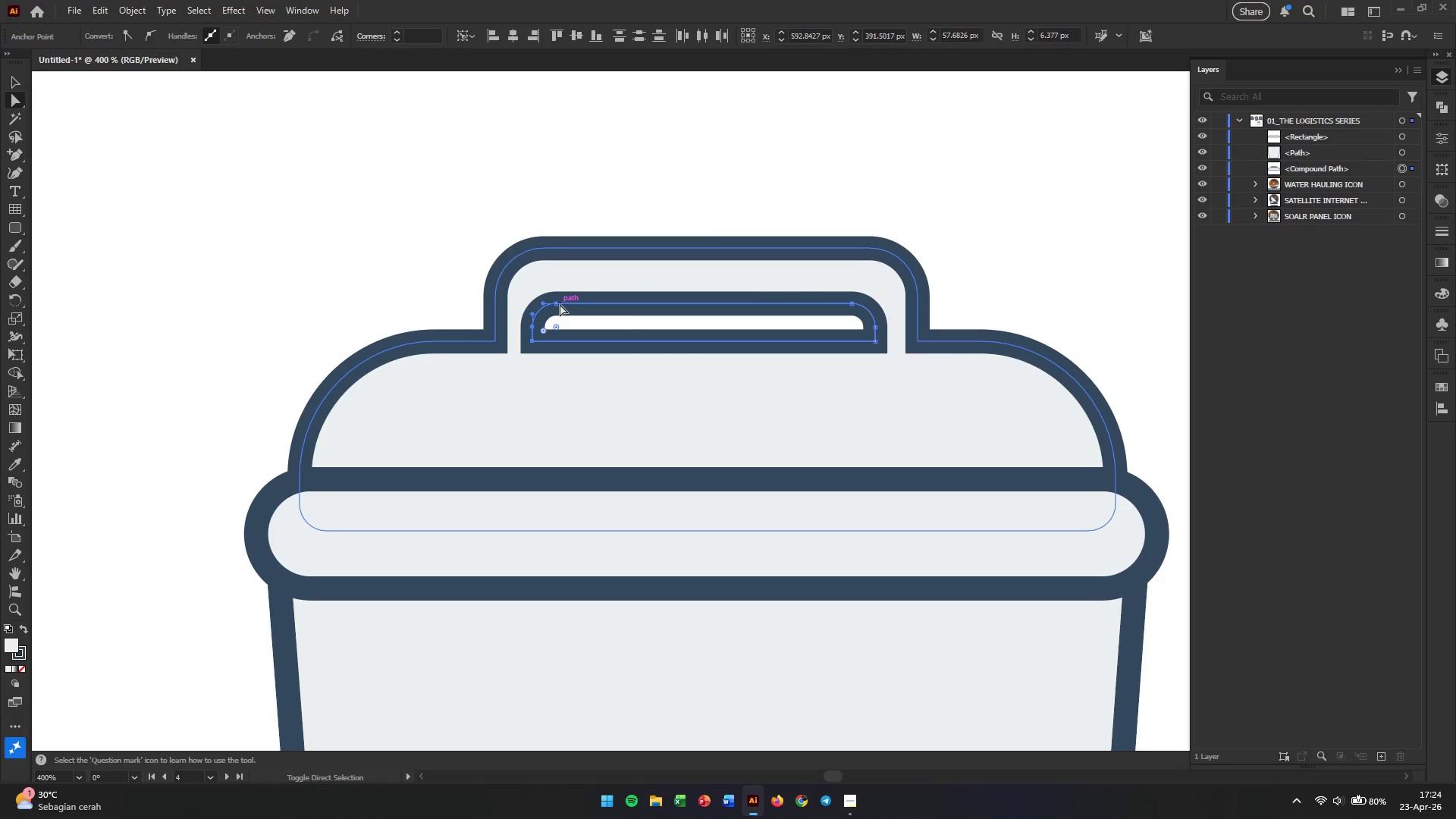 
left_click([557, 306])
 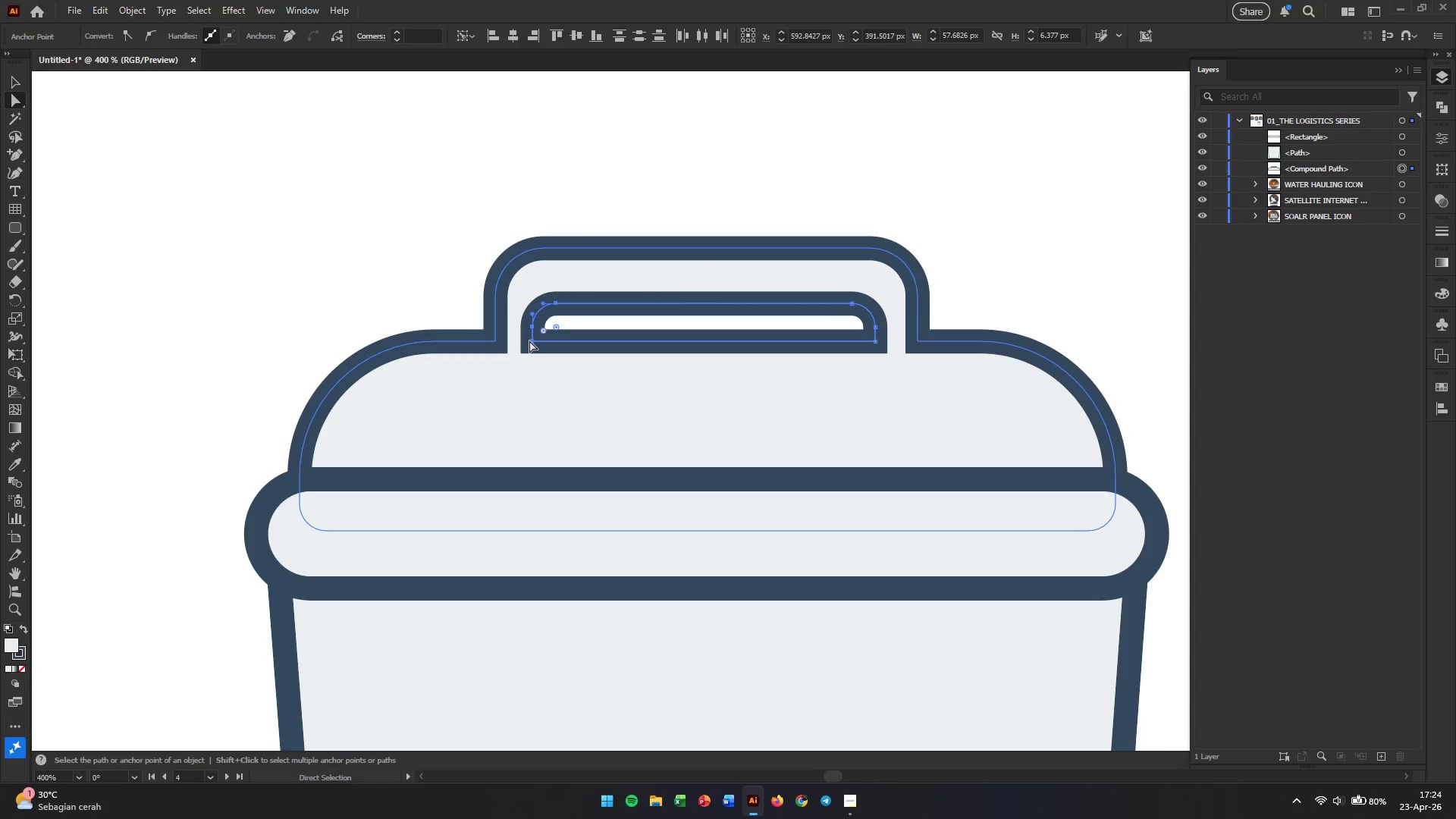 
left_click_drag(start_coordinate=[532, 343], to_coordinate=[560, 343])
 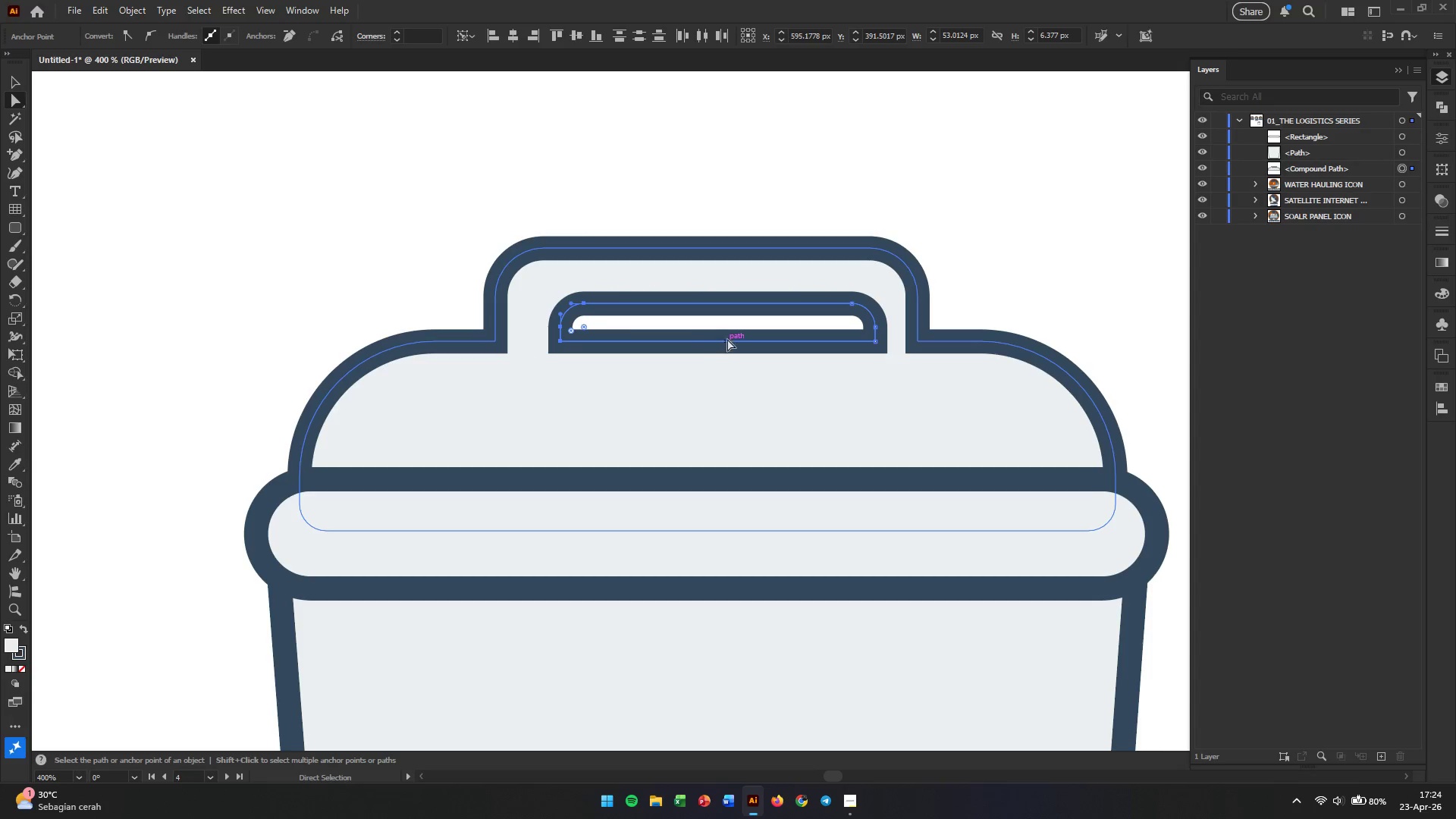 
hold_key(key=ShiftLeft, duration=4.19)
 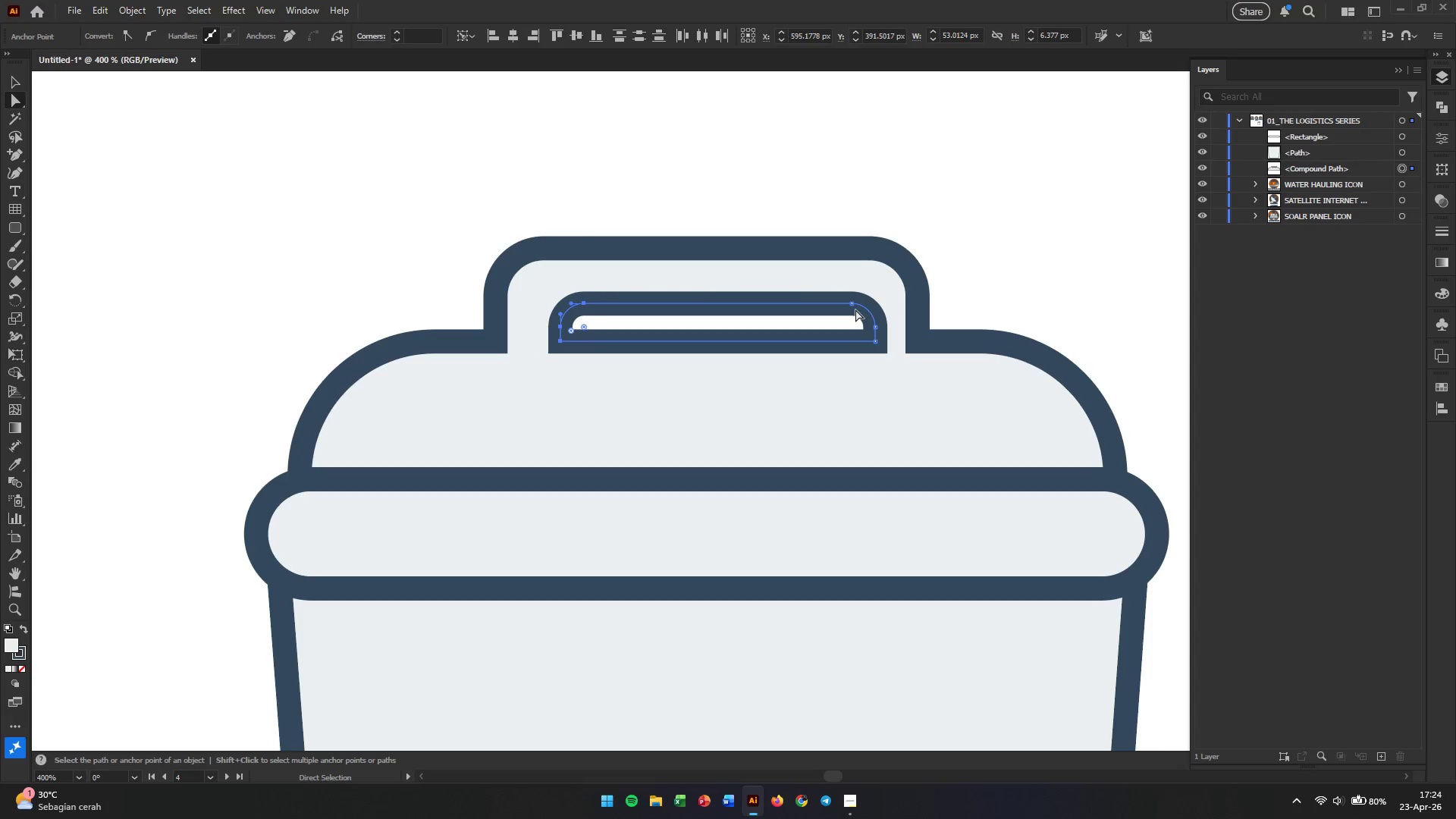 
left_click([851, 306])
 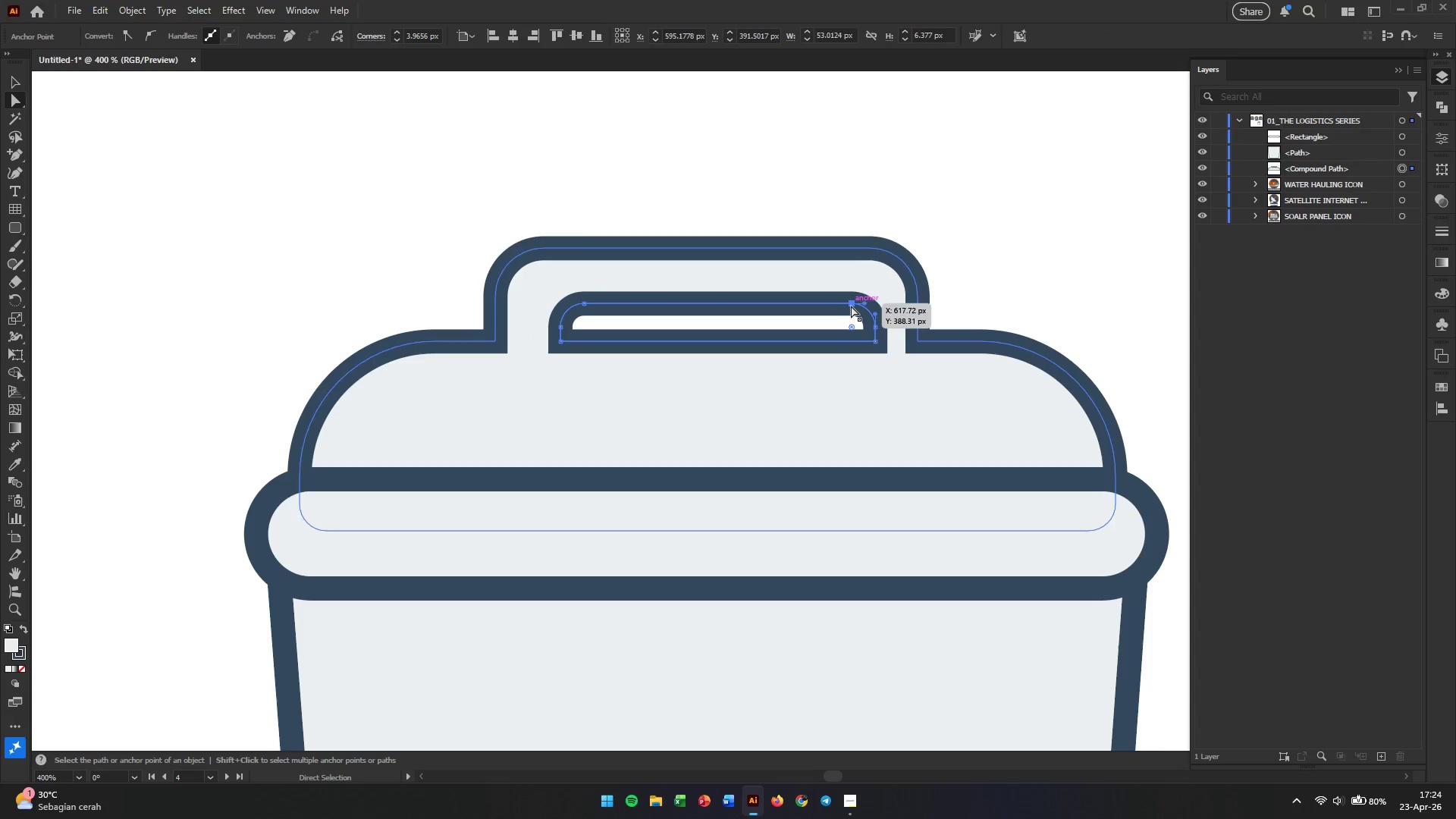 
hold_key(key=ShiftLeft, duration=2.27)
left_click([874, 328])
 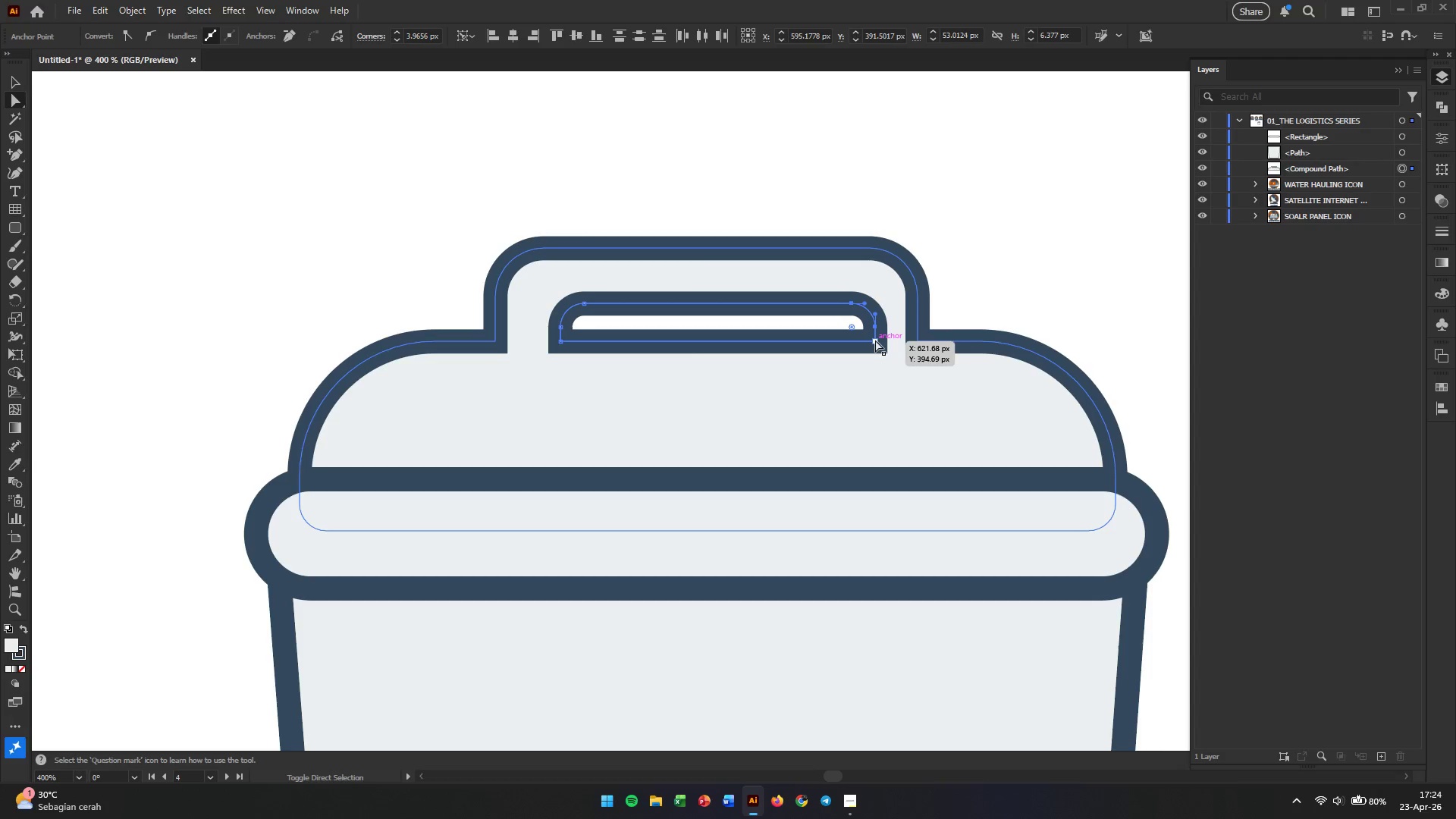 
left_click([875, 343])
 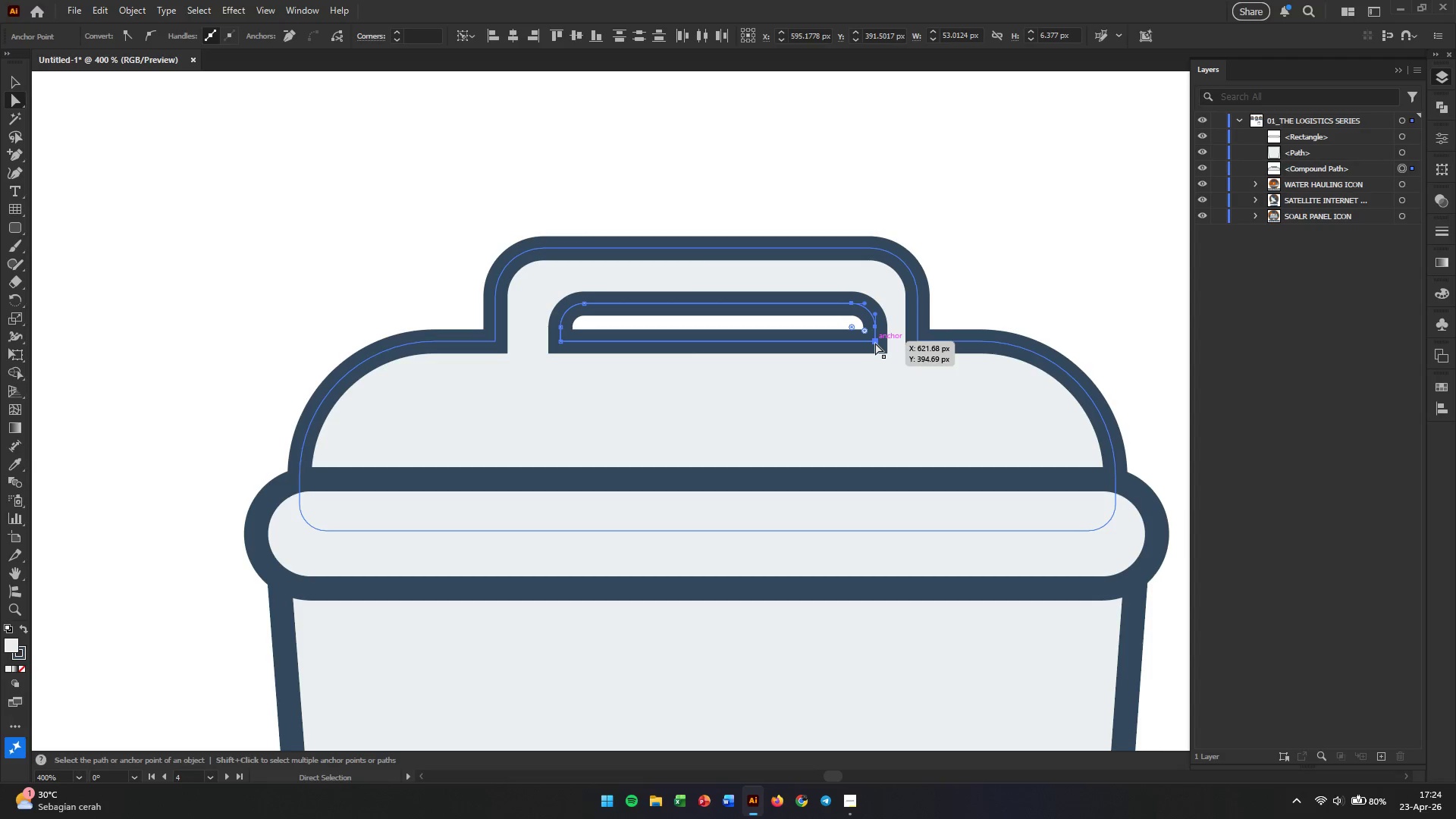 
left_click_drag(start_coordinate=[875, 343], to_coordinate=[851, 343])
 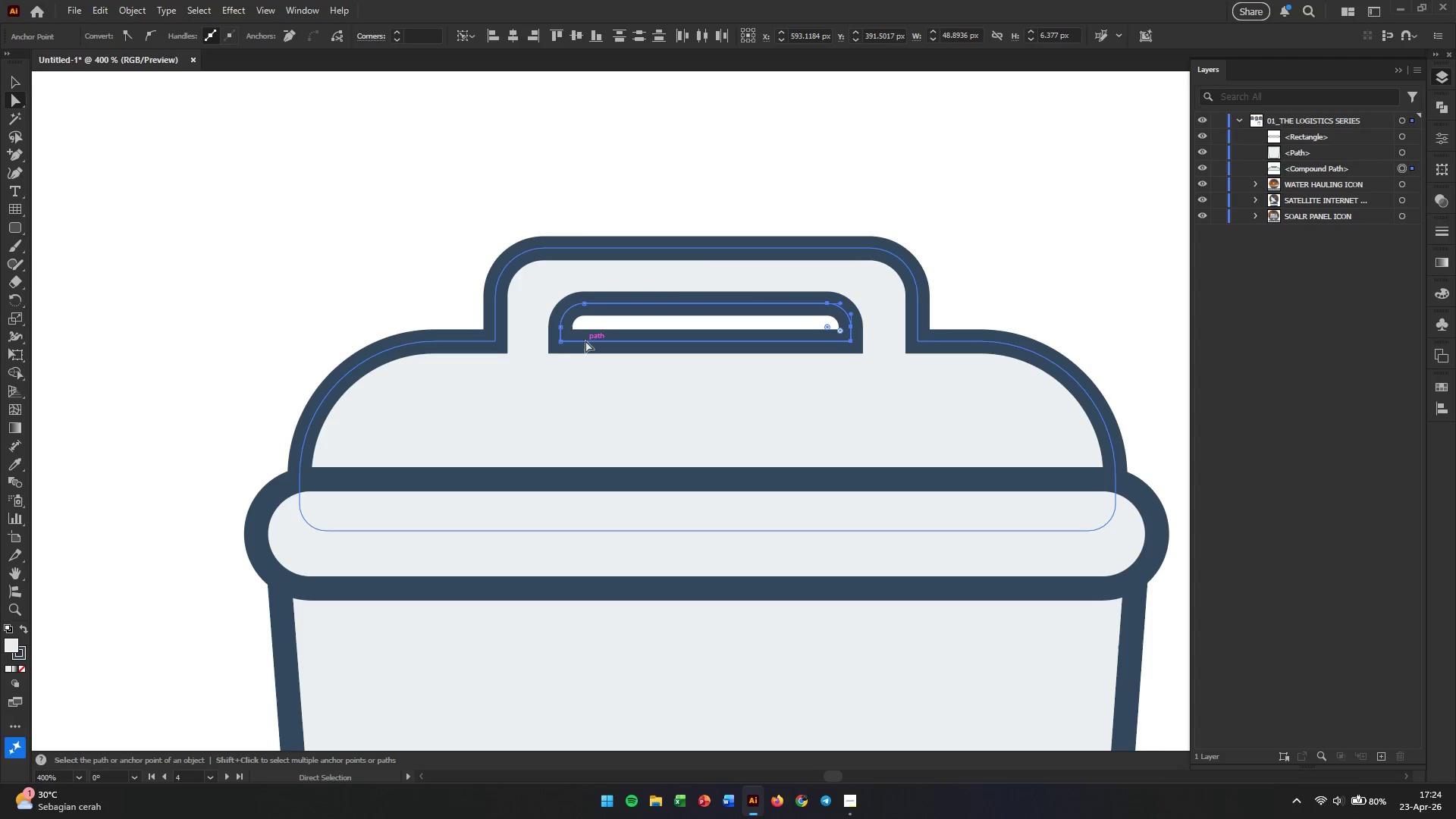 
hold_key(key=ShiftLeft, duration=3.14)
 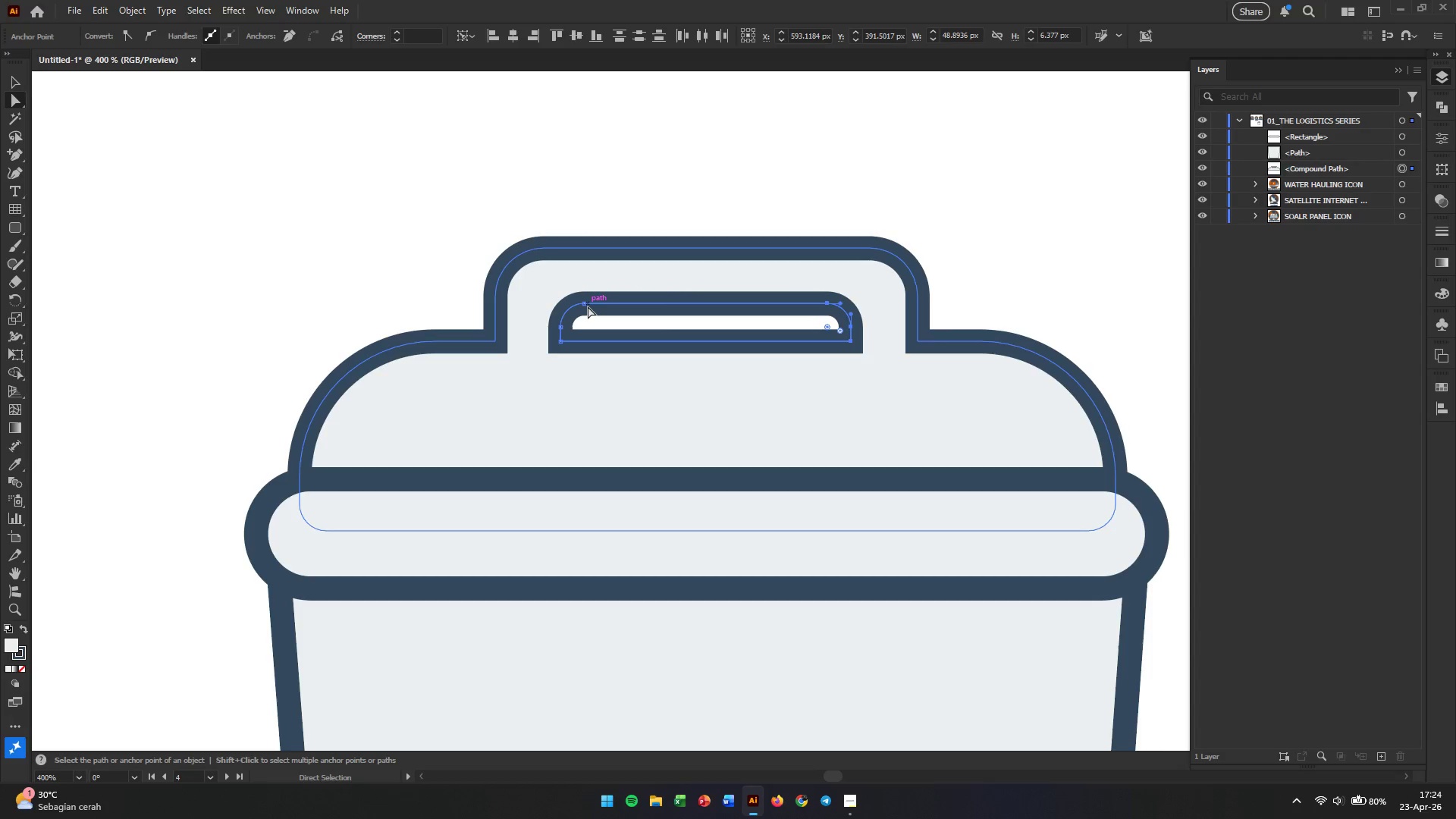 
left_click([585, 304])
 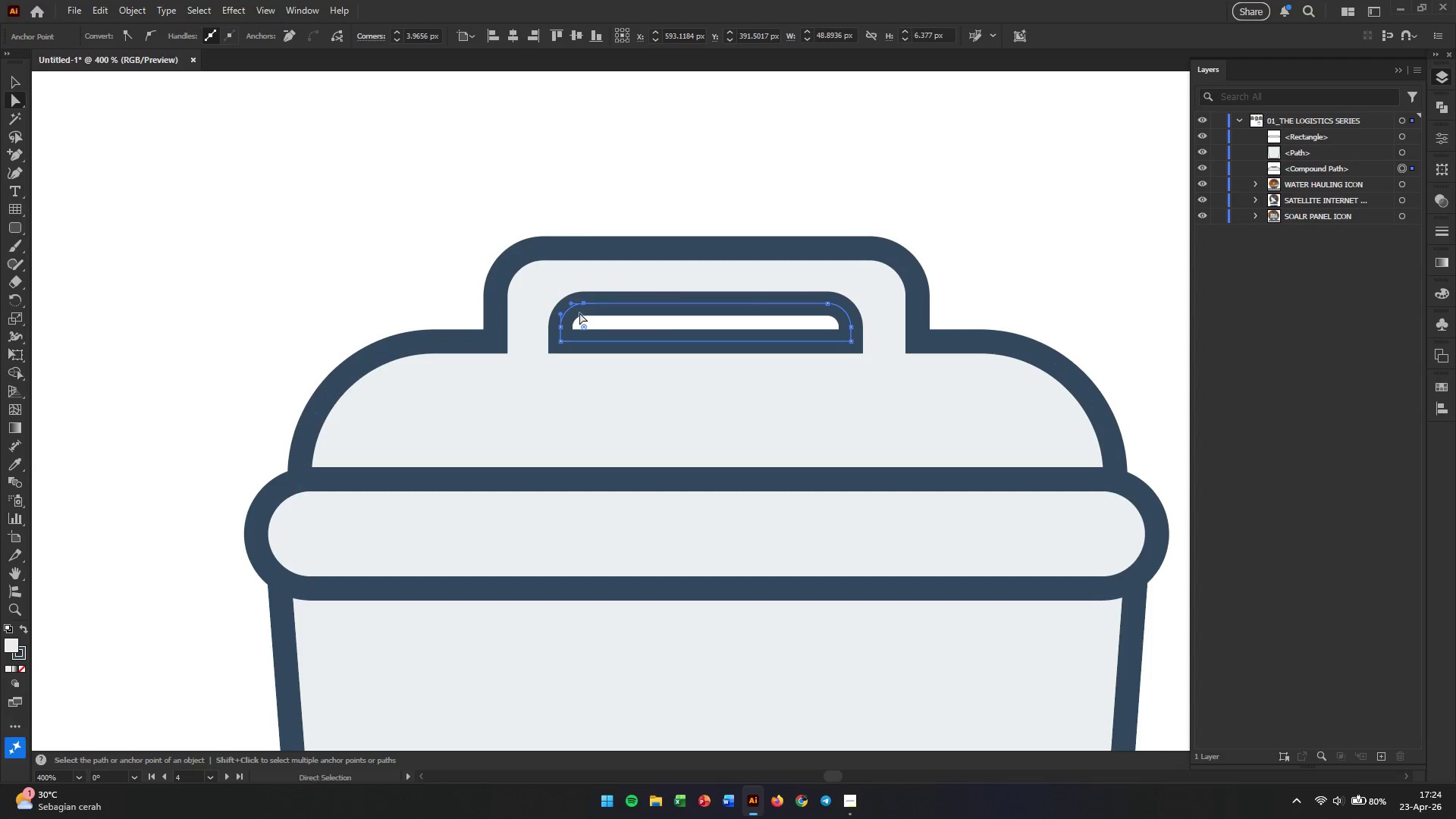 
hold_key(key=ShiftLeft, duration=1.86)
left_click([560, 327])
 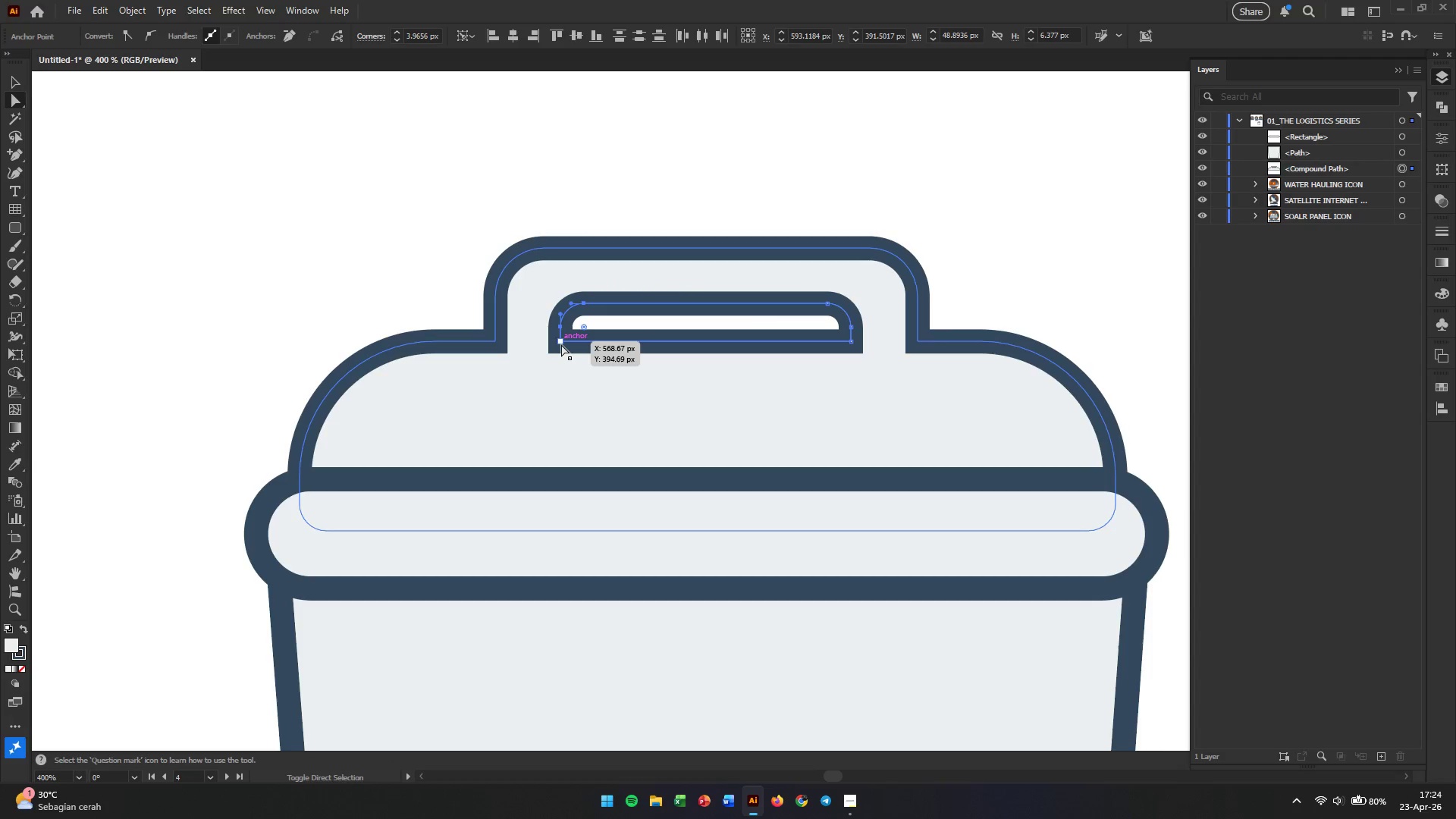 
left_click([561, 344])
 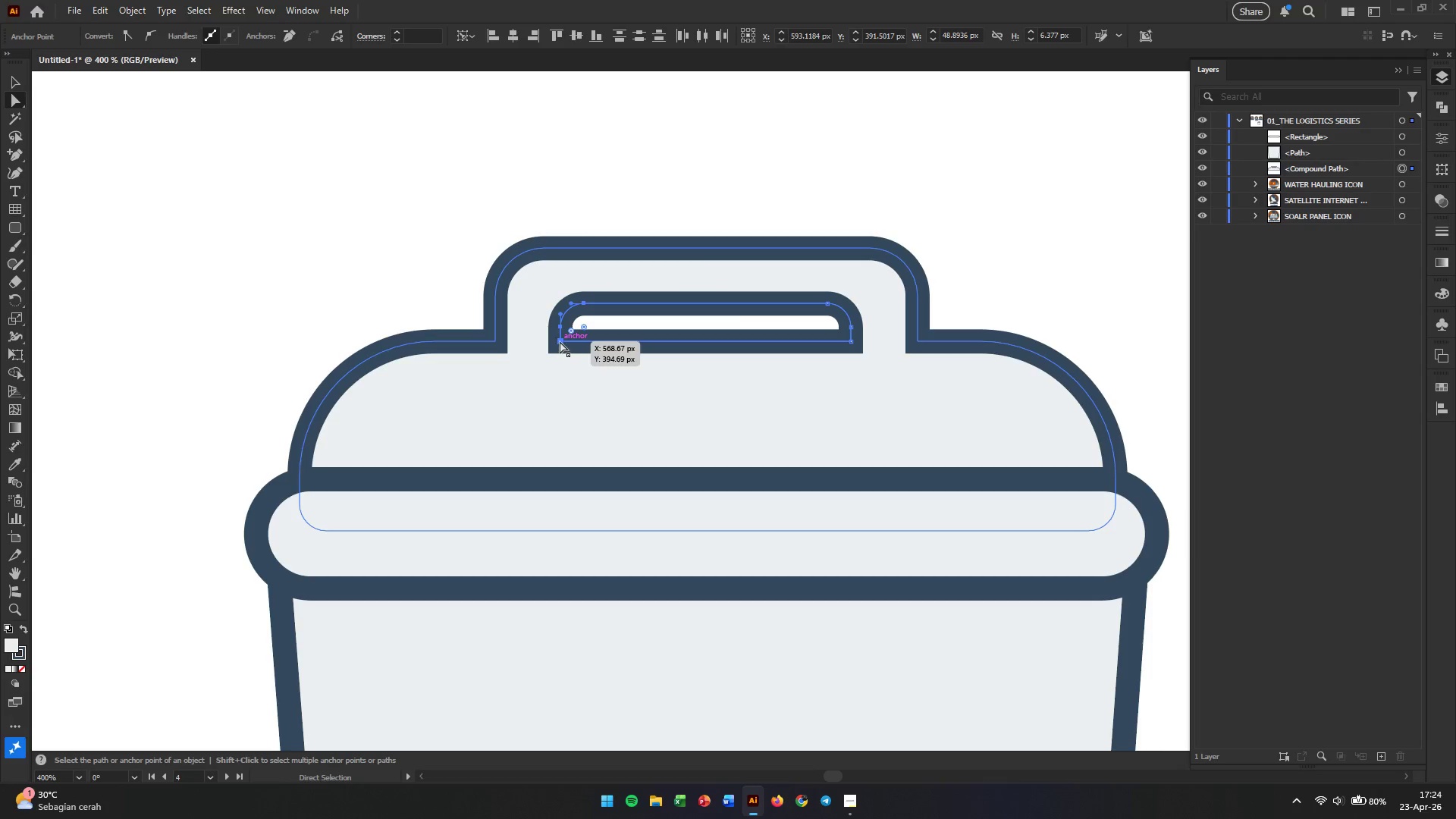 
left_click_drag(start_coordinate=[560, 341], to_coordinate=[566, 341])
 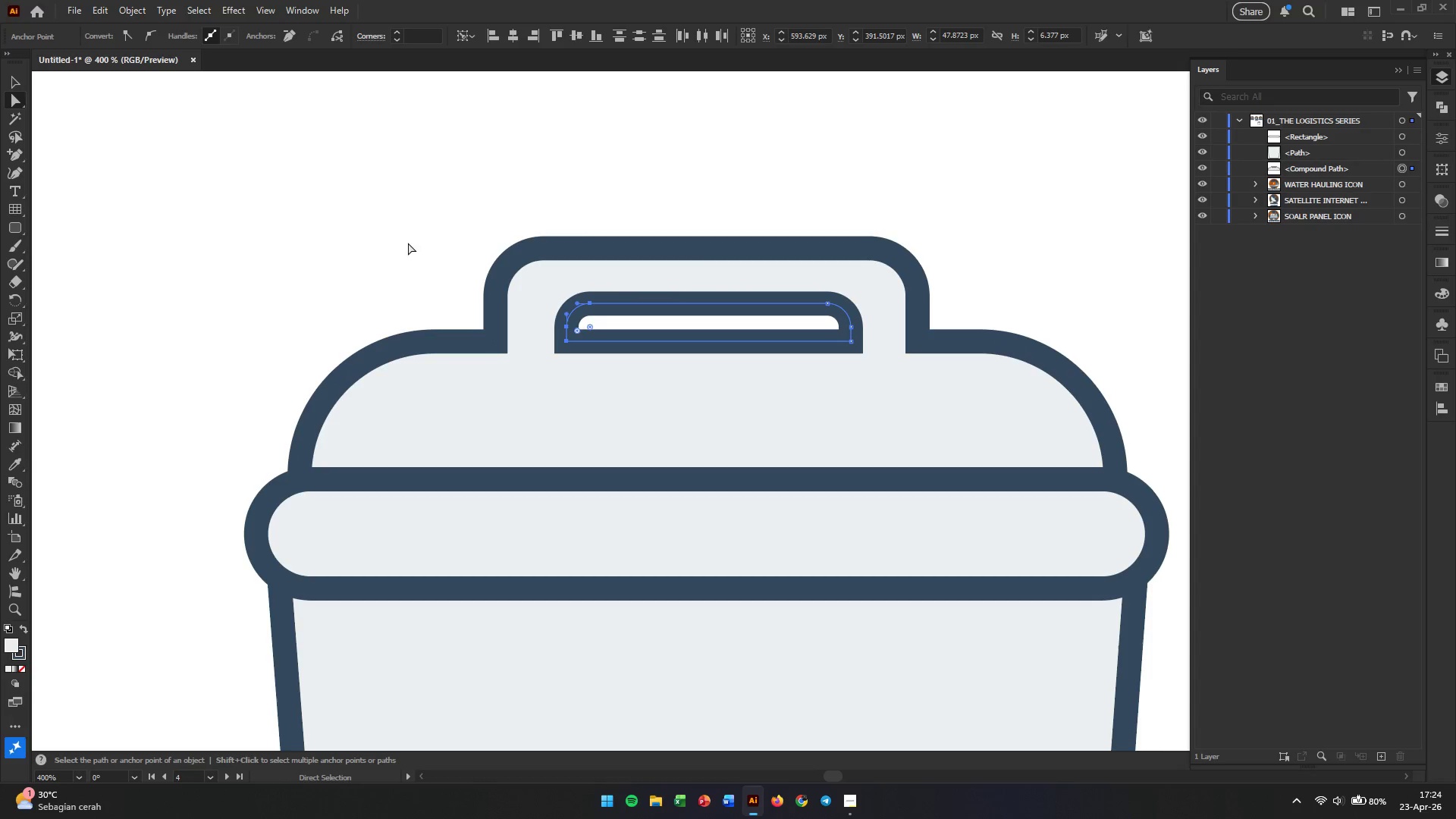 
hold_key(key=ShiftLeft, duration=2.3)
 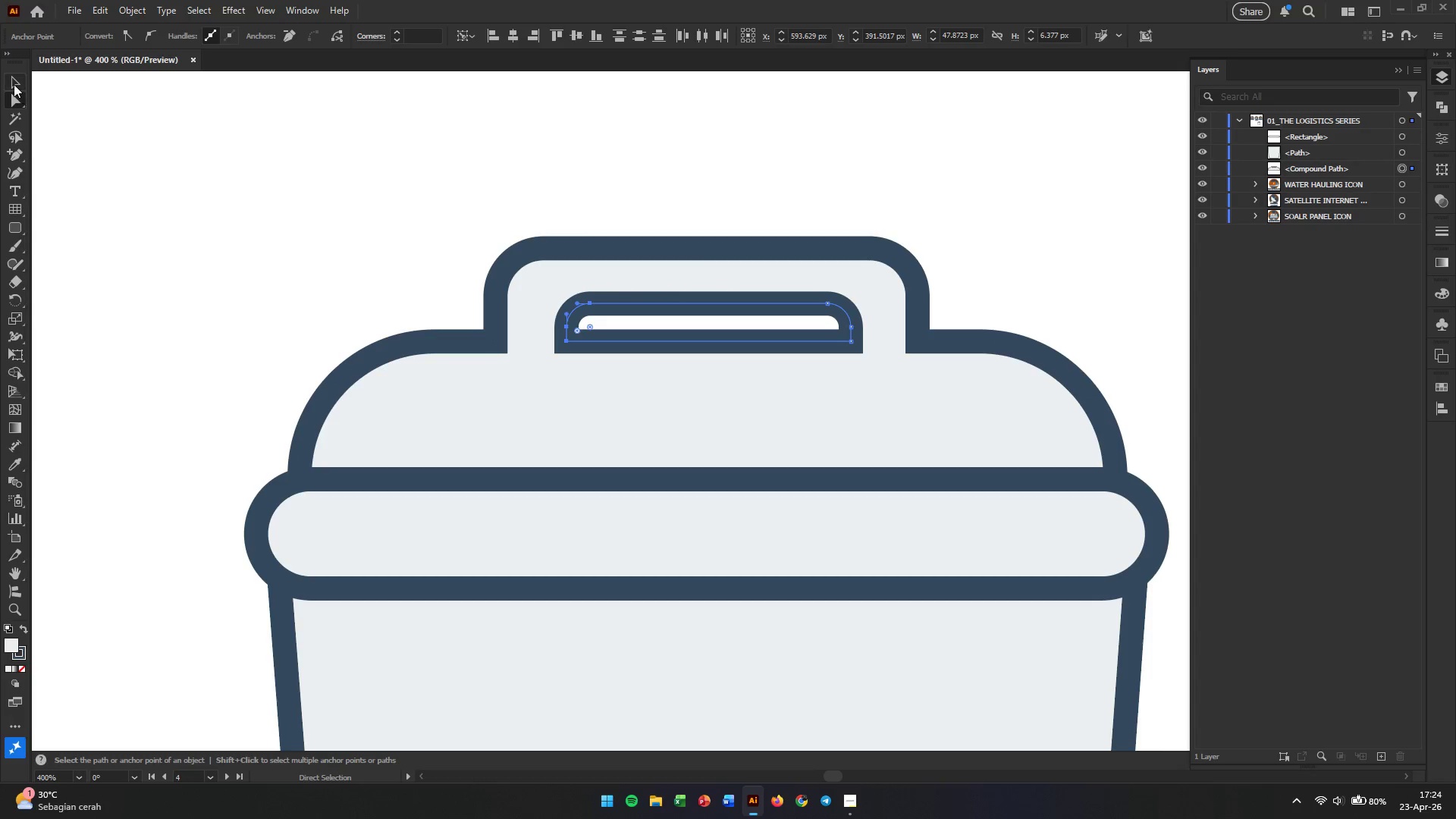 
double_click([115, 200])
 